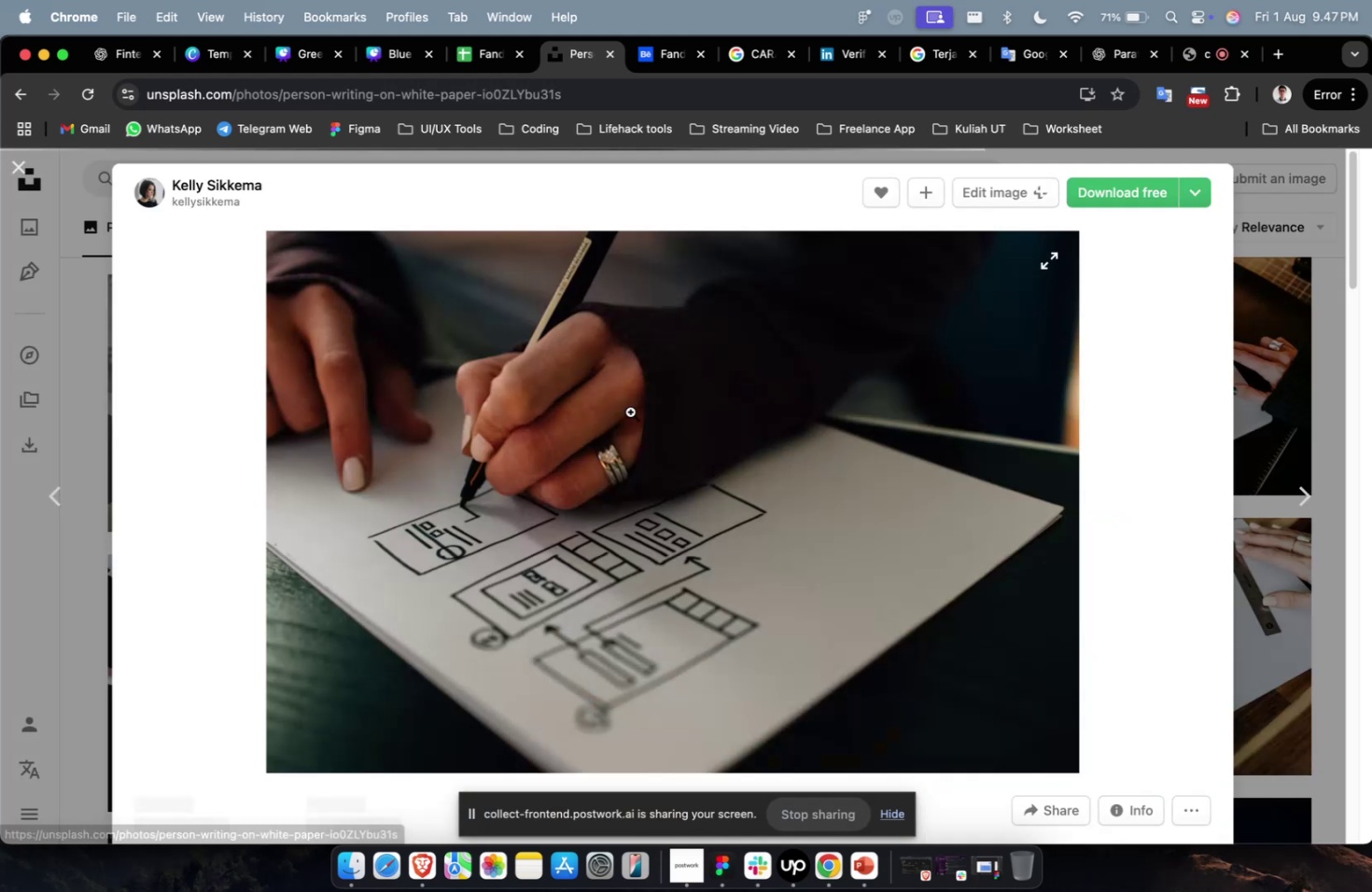 
right_click([625, 415])
 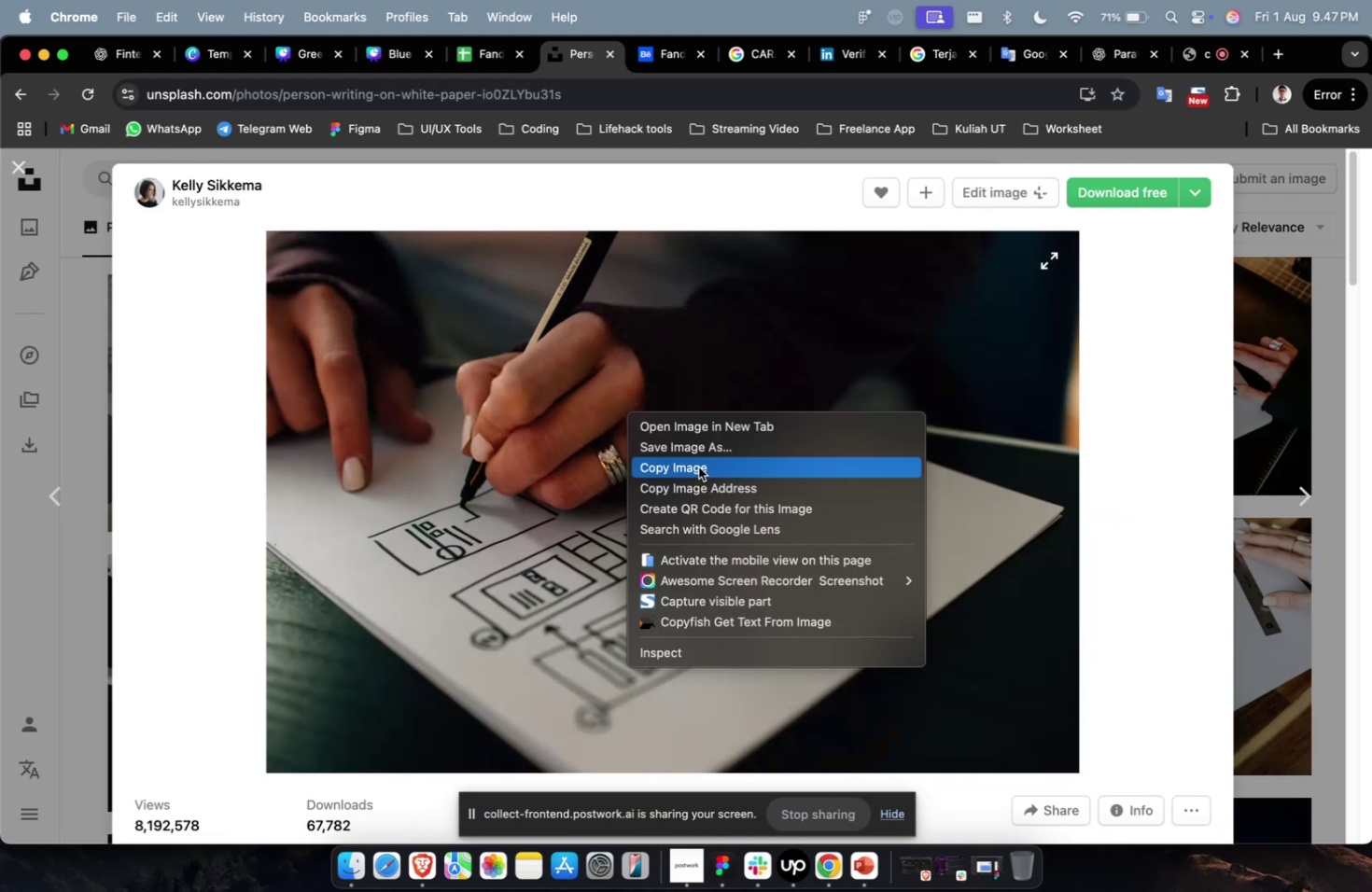 
left_click([698, 467])
 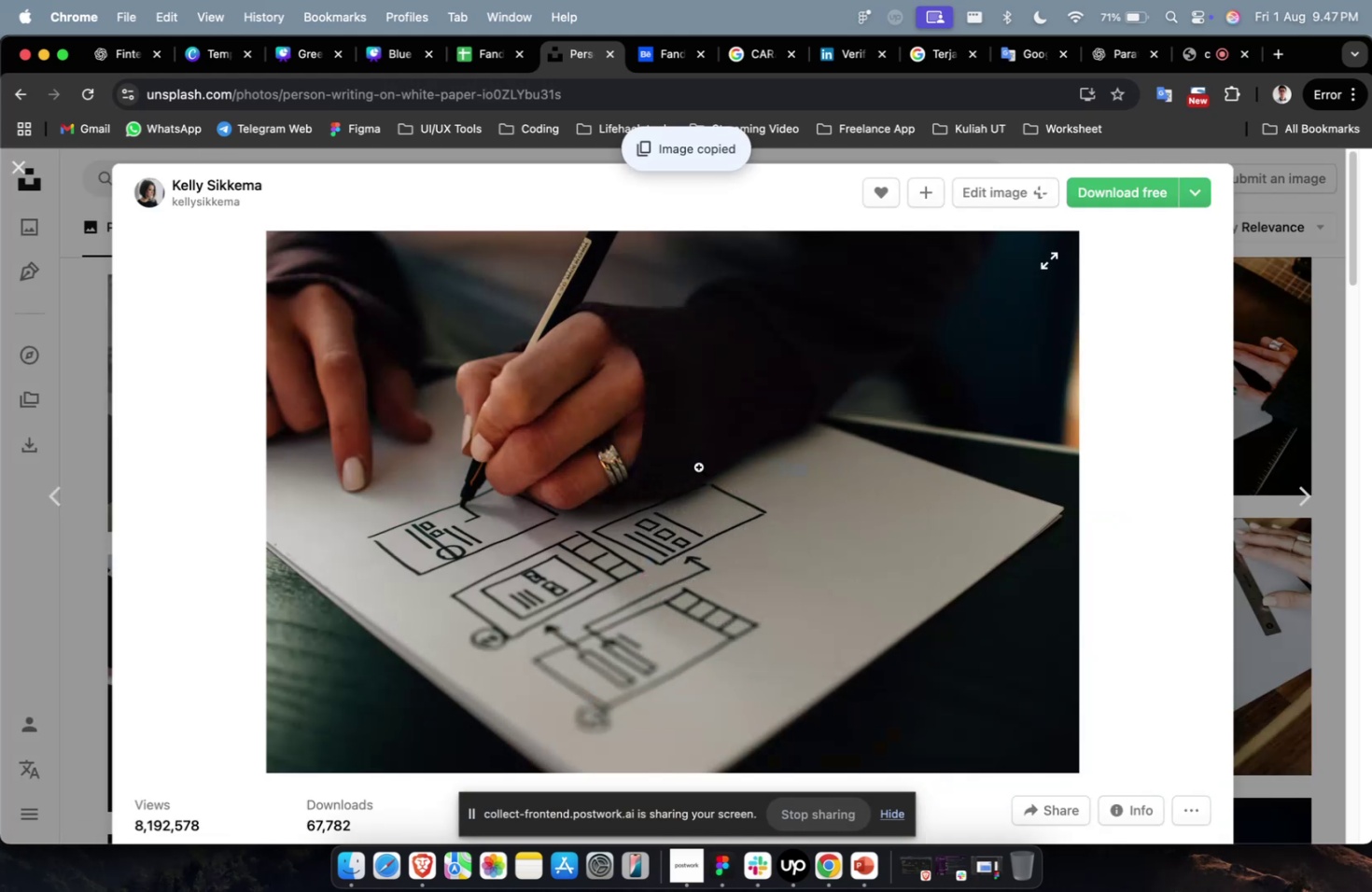 
key(Meta+1)
 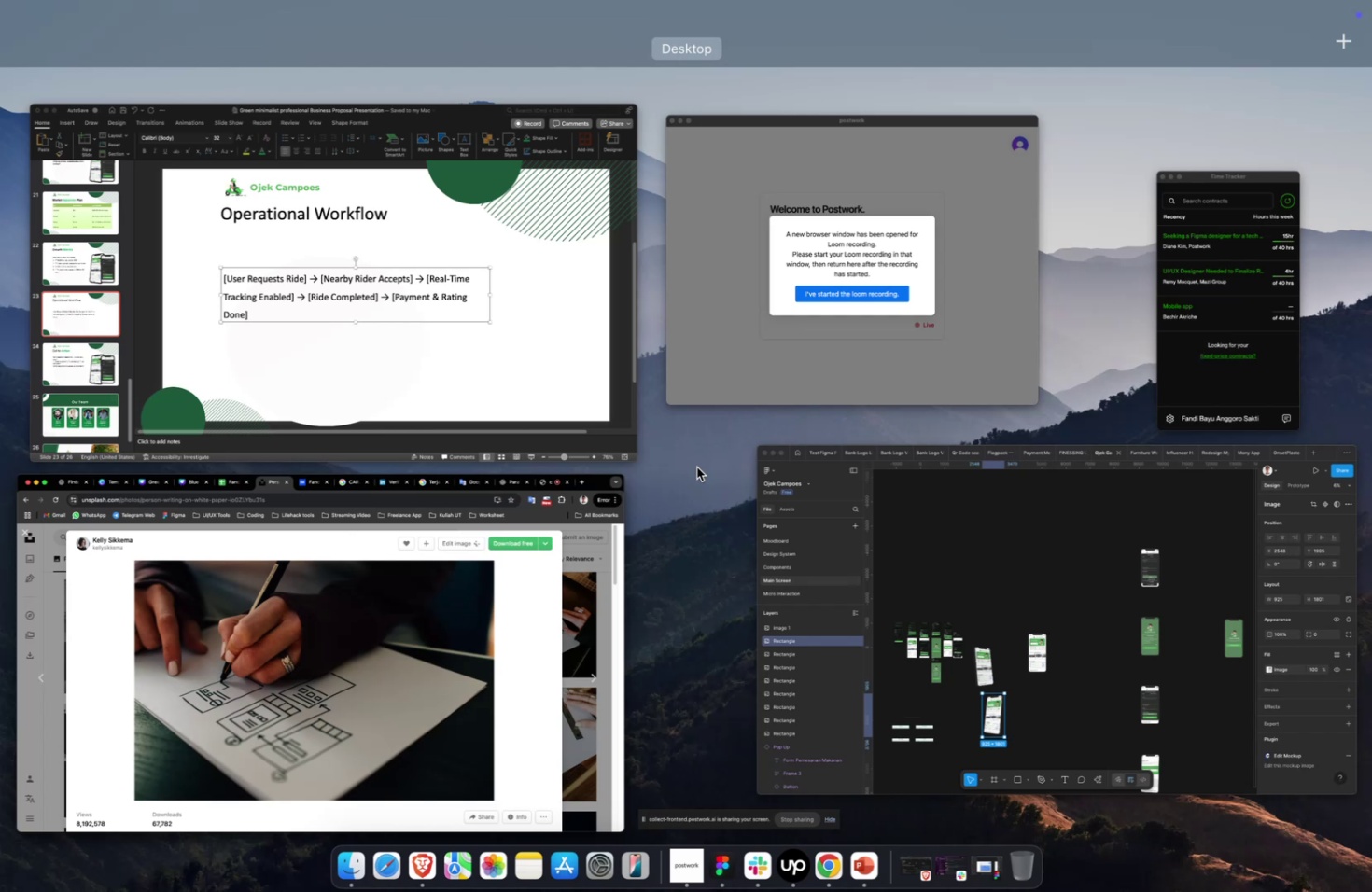 
wait(10.06)
 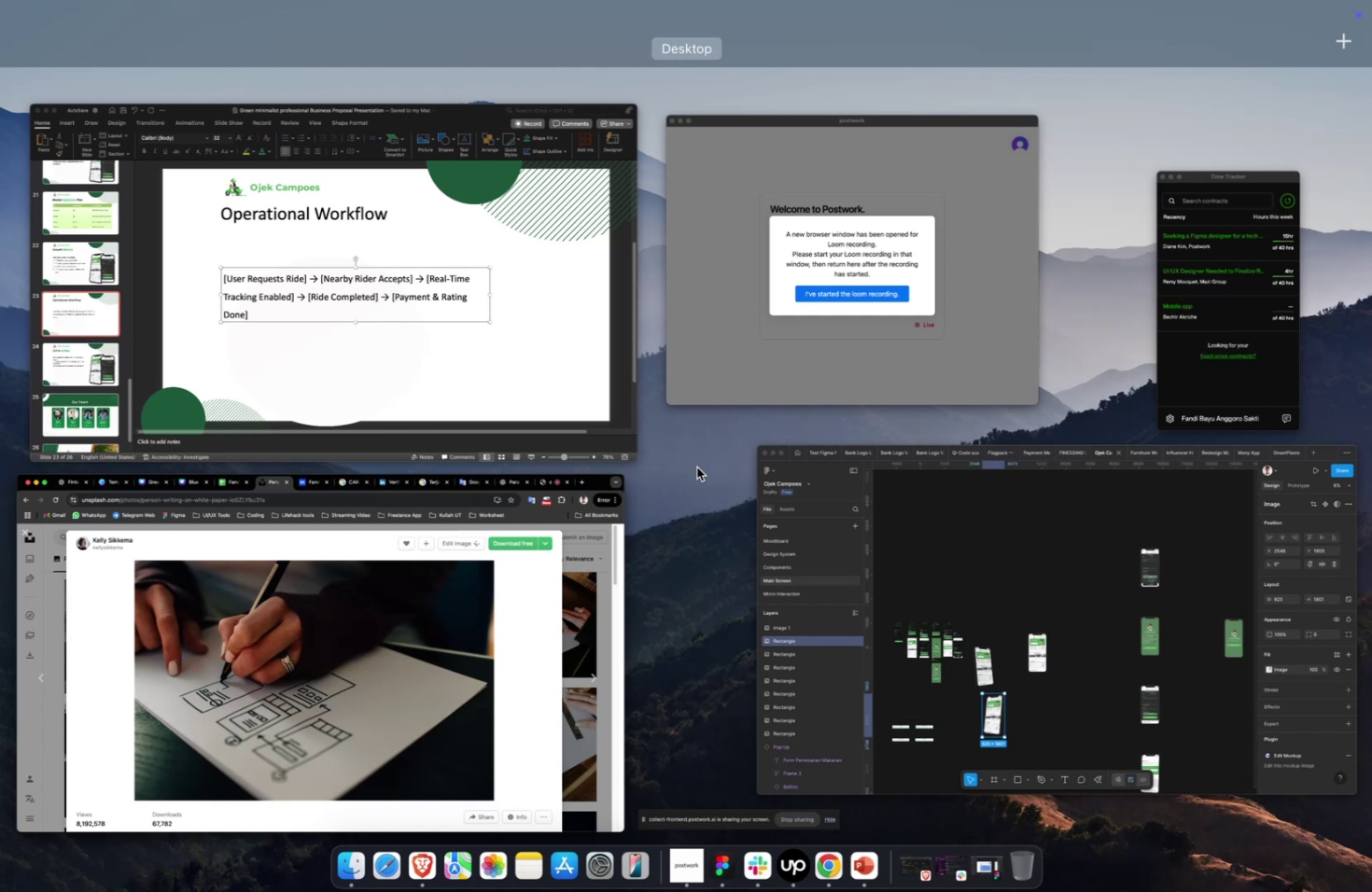 
left_click([482, 369])
 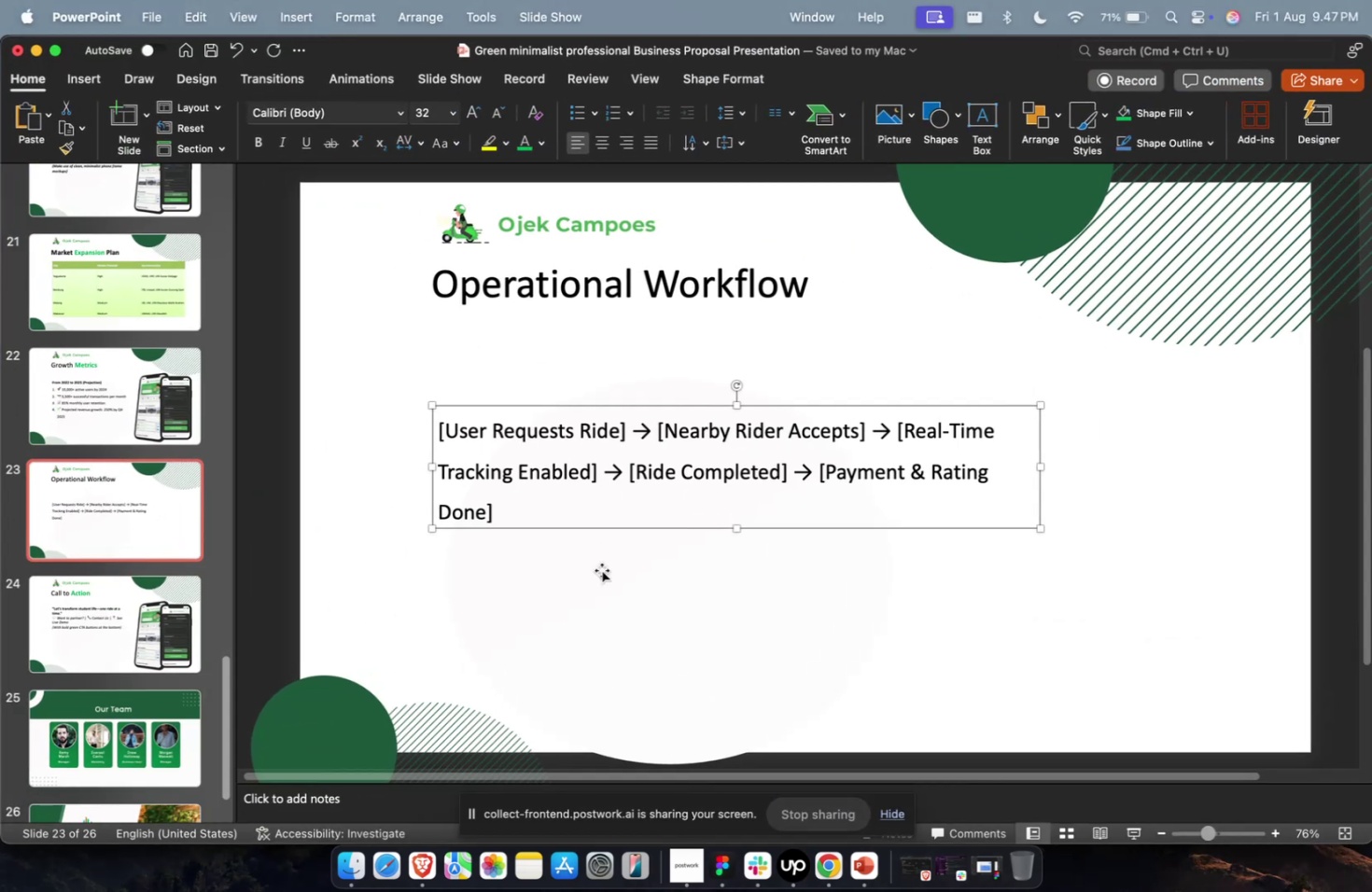 
double_click([603, 585])
 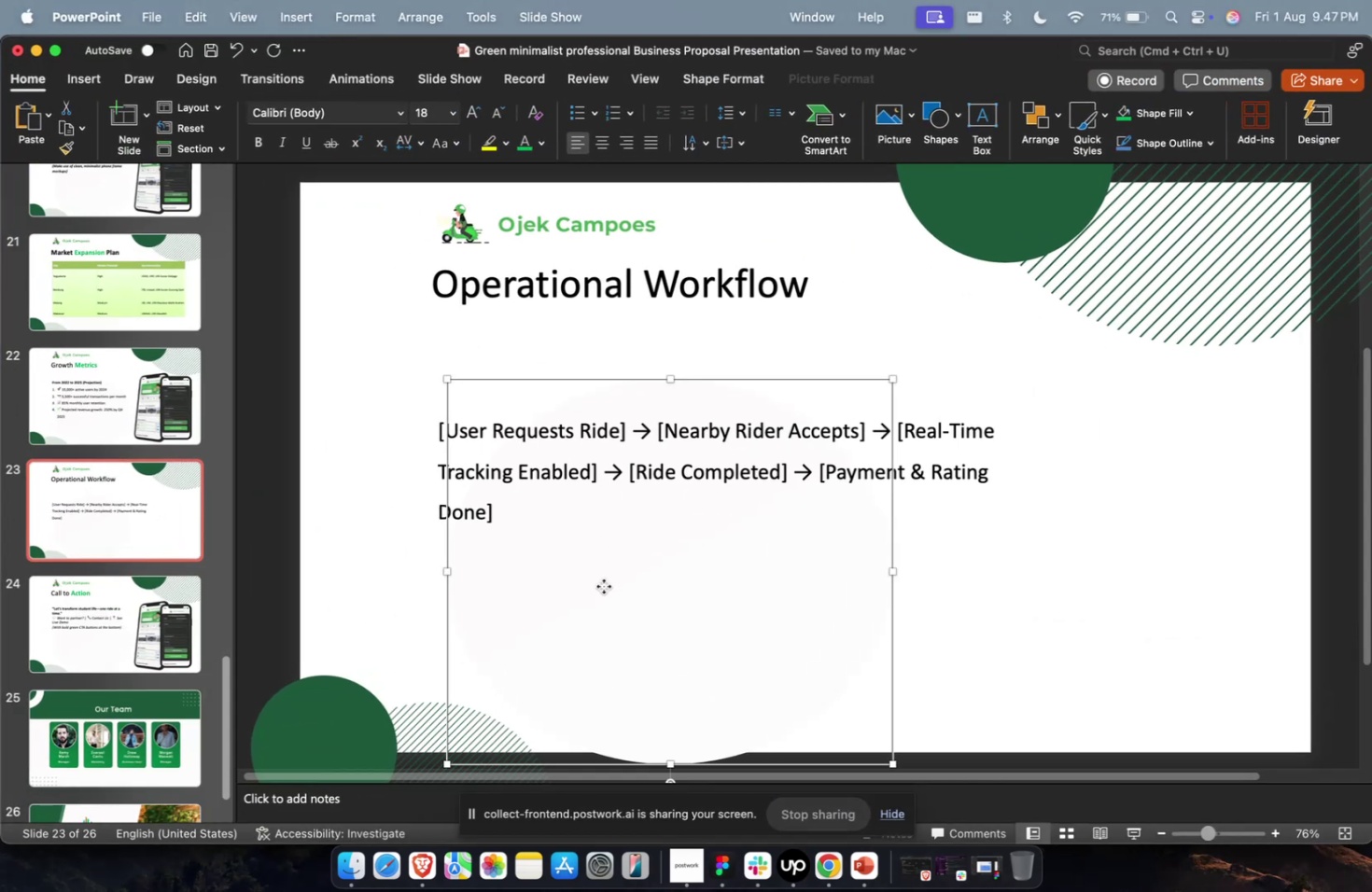 
hold_key(key=CommandLeft, duration=0.47)
 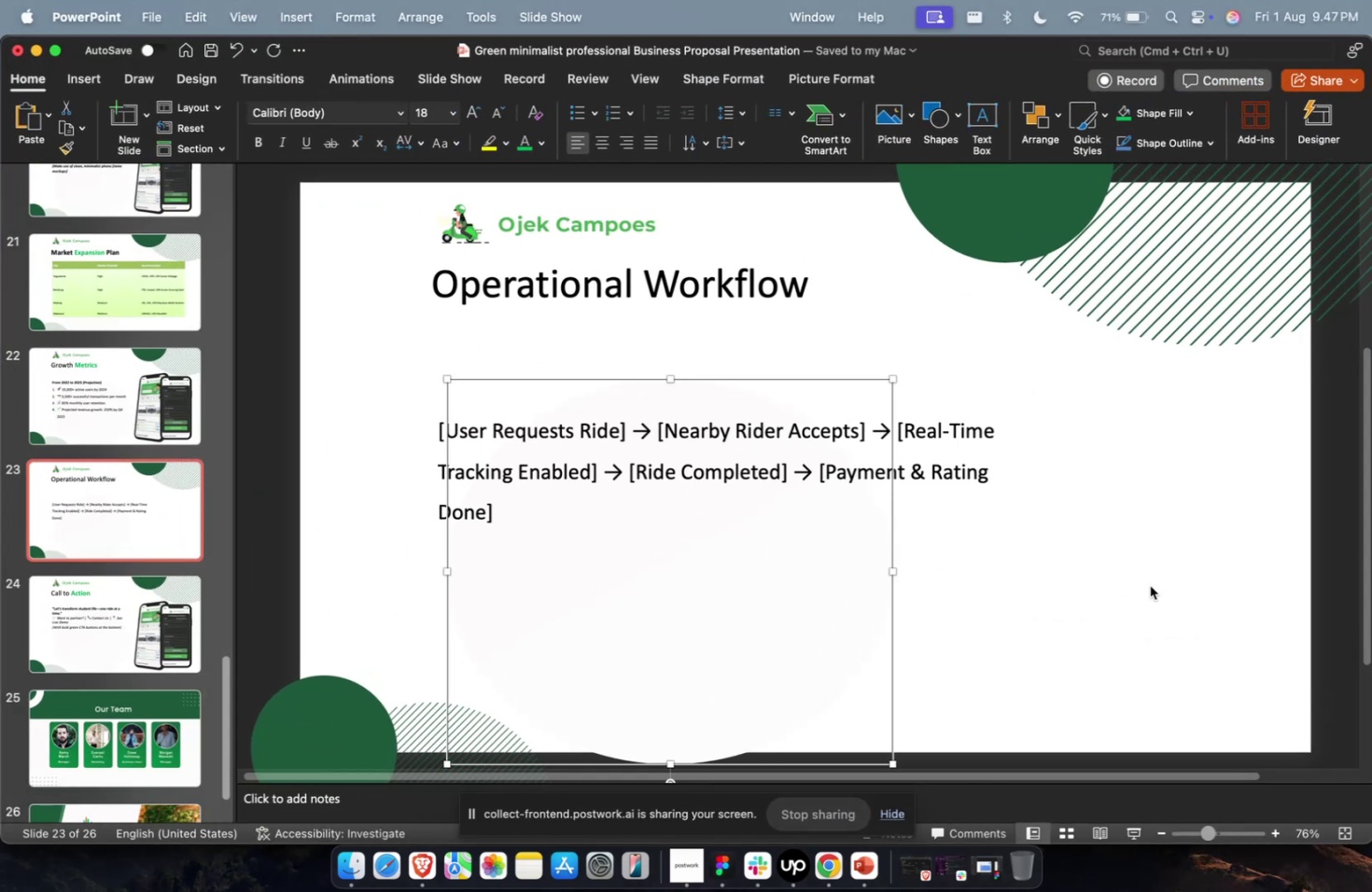 
left_click([1152, 586])
 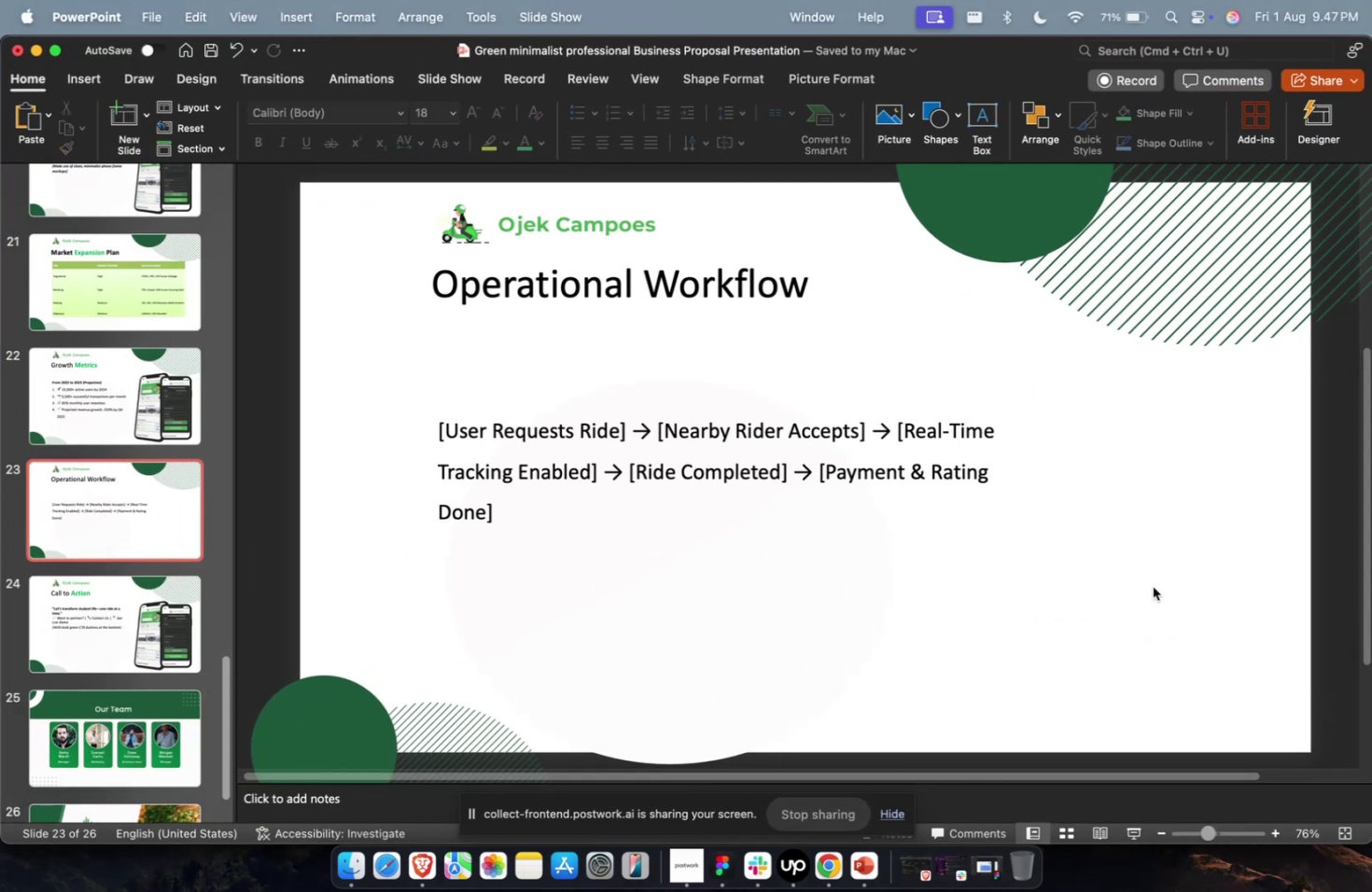 
key(Meta+V)
 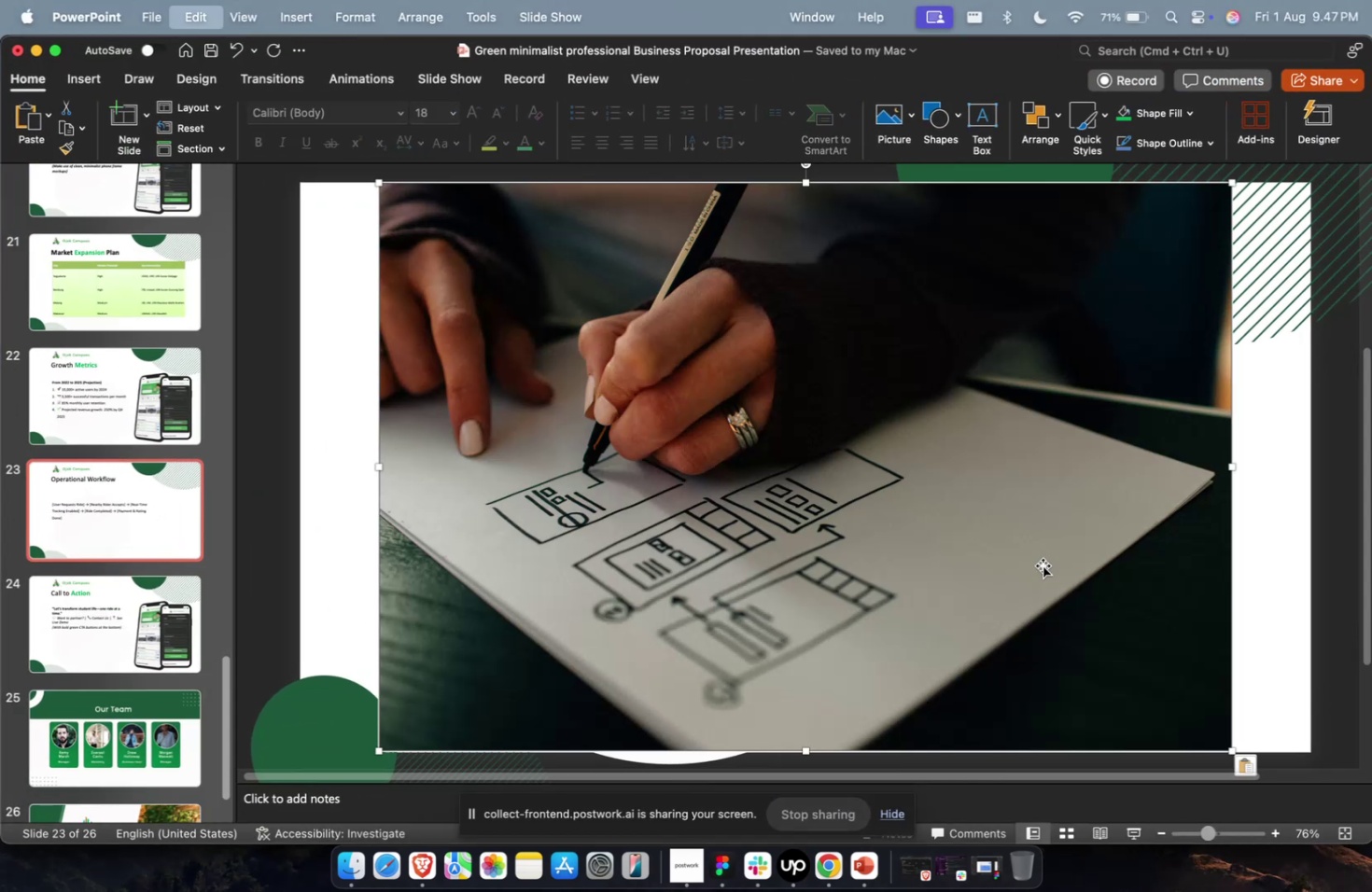 
hold_key(key=ShiftLeft, duration=3.29)
left_click_drag(start_coordinate=[380, 747], to_coordinate=[799, 408])
 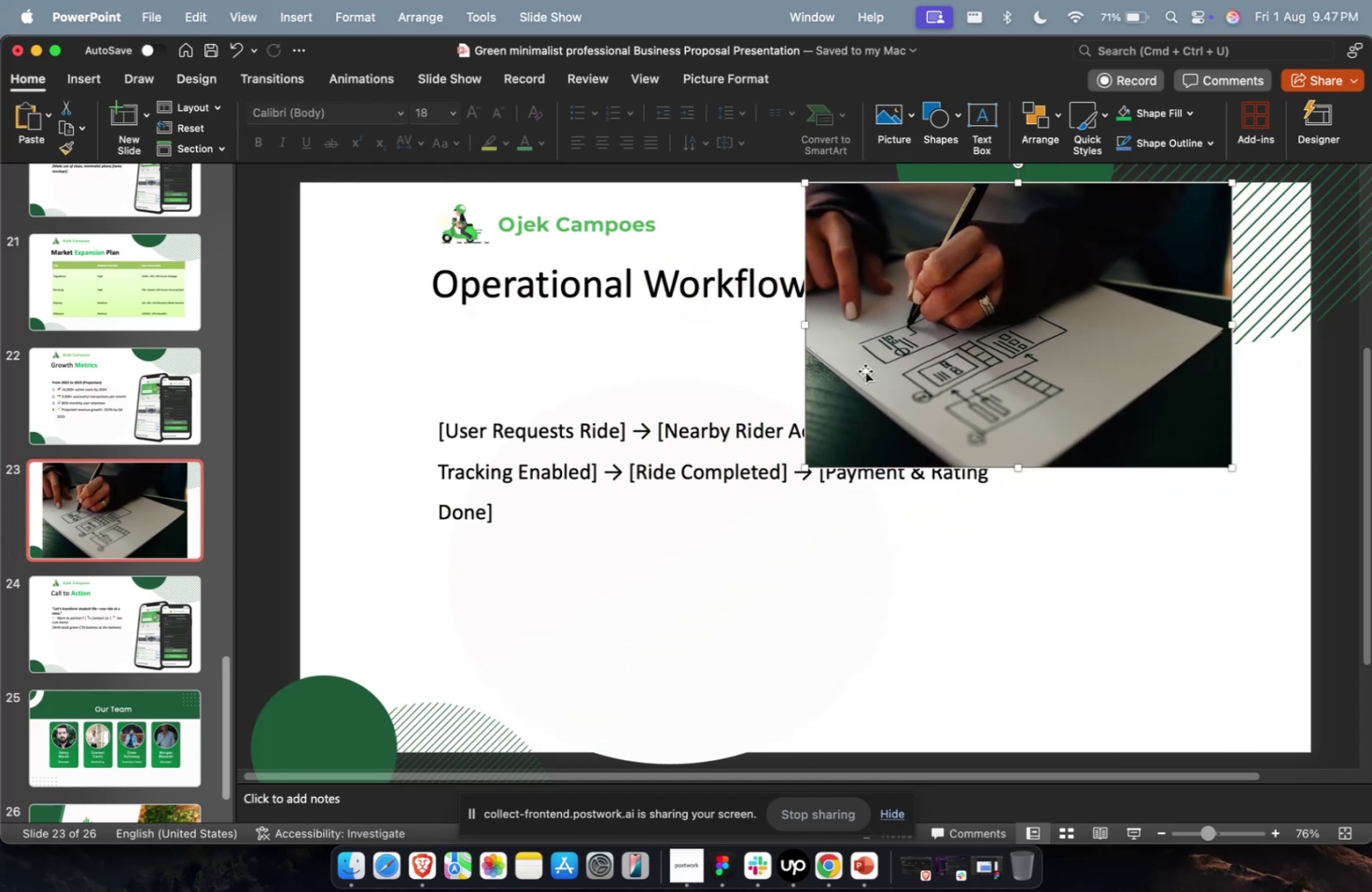 
left_click_drag(start_coordinate=[983, 292], to_coordinate=[1004, 579])
 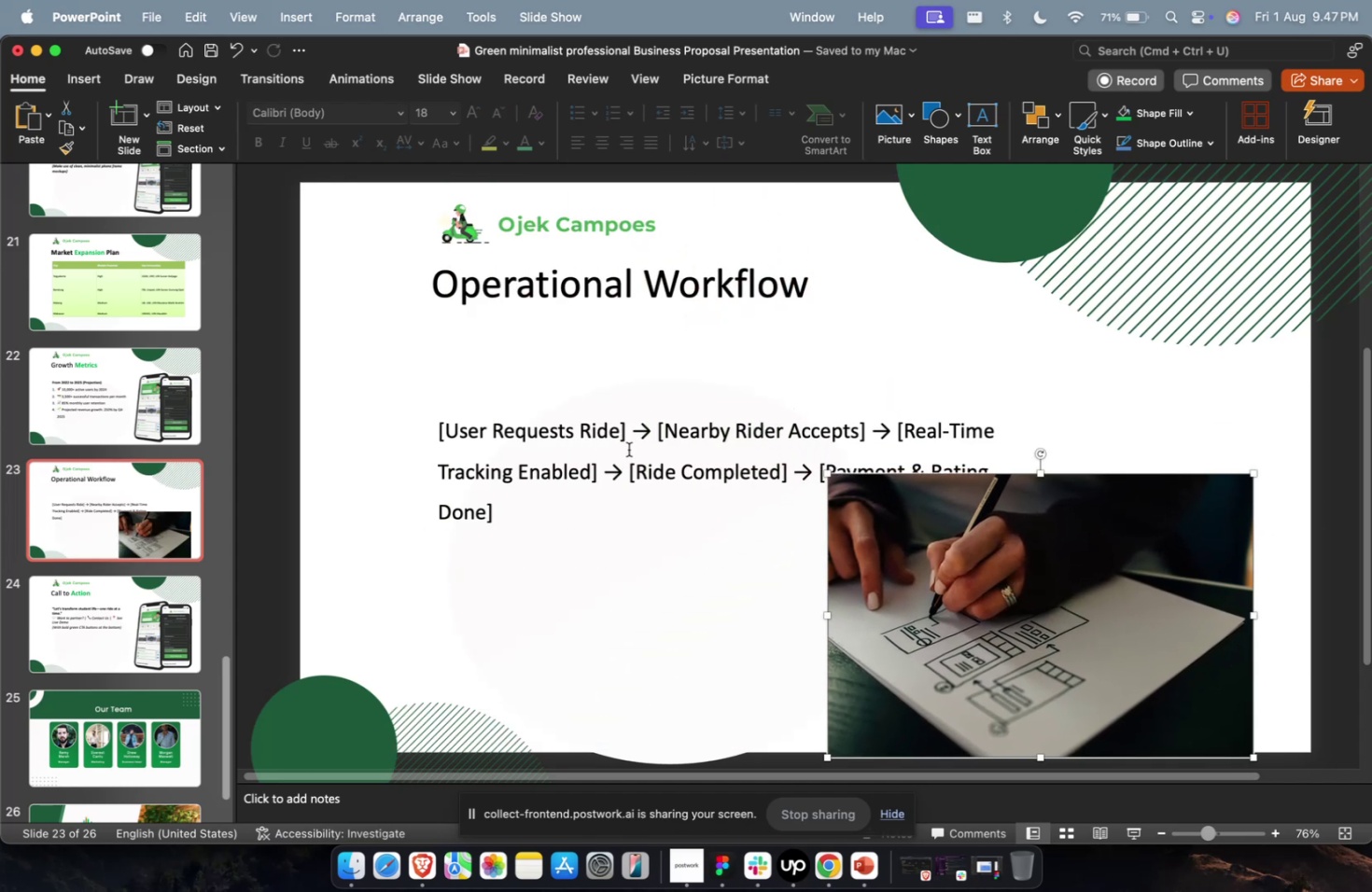 
left_click([627, 449])
 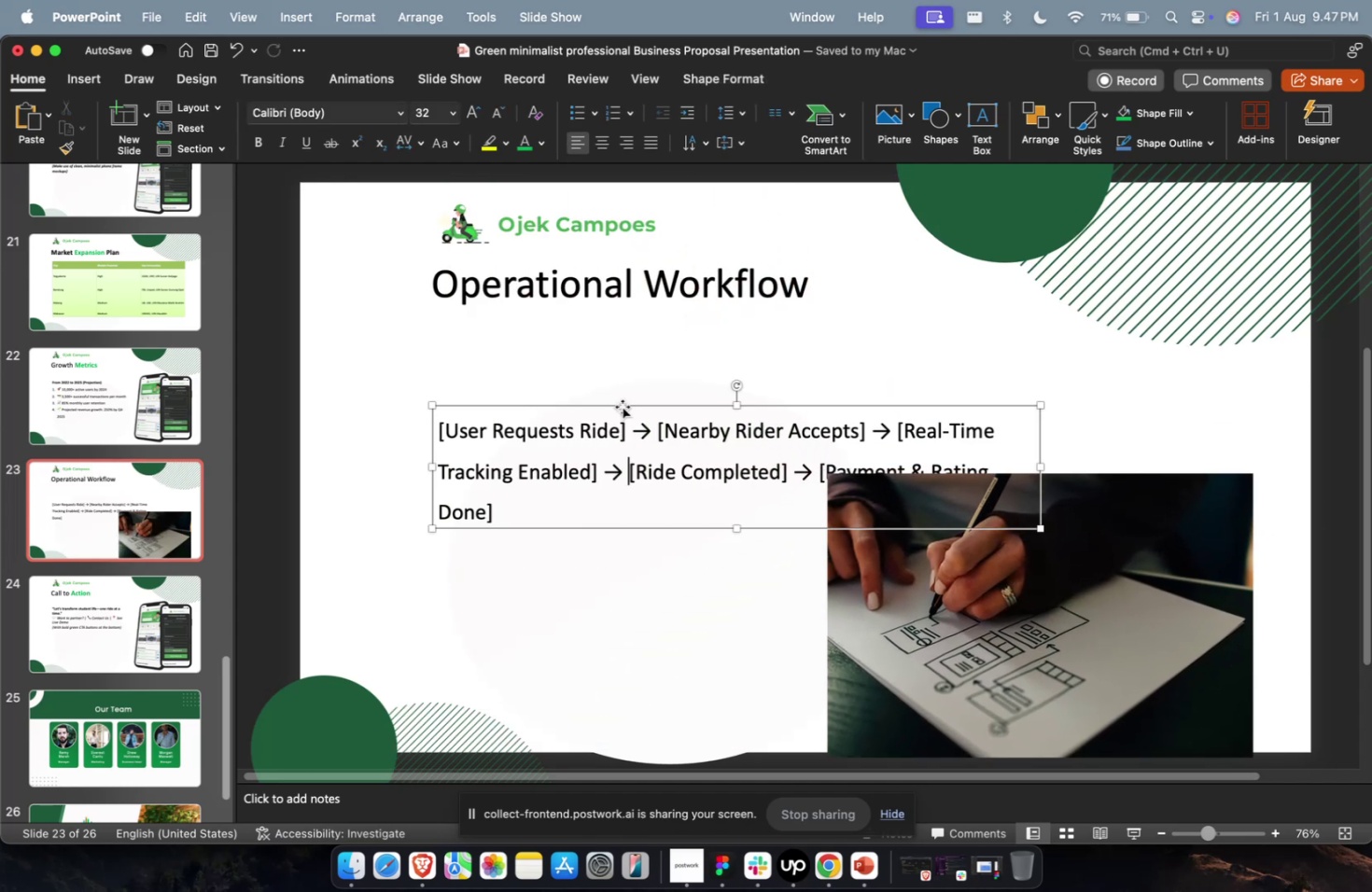 
left_click_drag(start_coordinate=[622, 405], to_coordinate=[612, 334])
 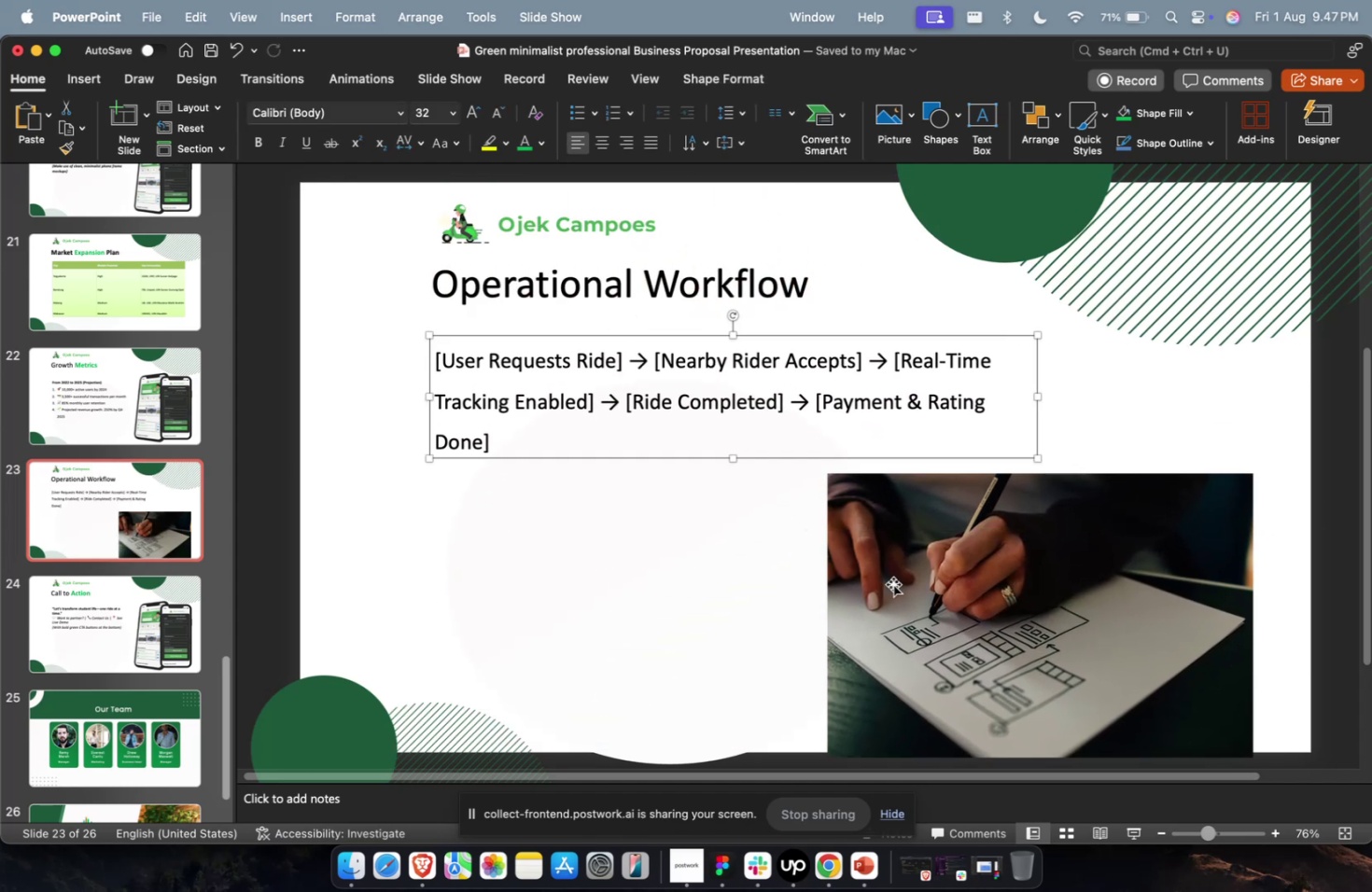 
left_click([893, 584])
 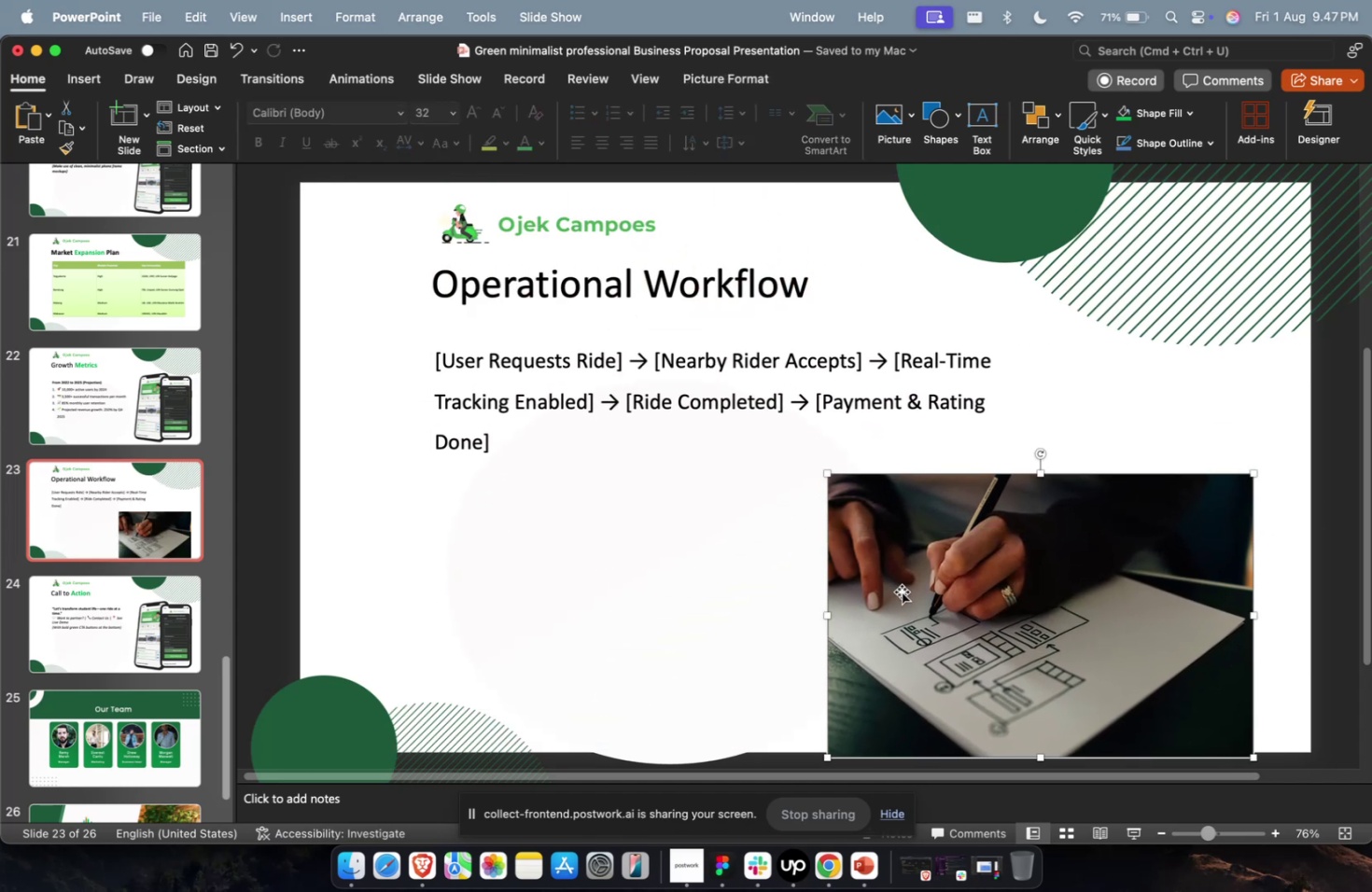 
left_click_drag(start_coordinate=[933, 612], to_coordinate=[929, 585])
 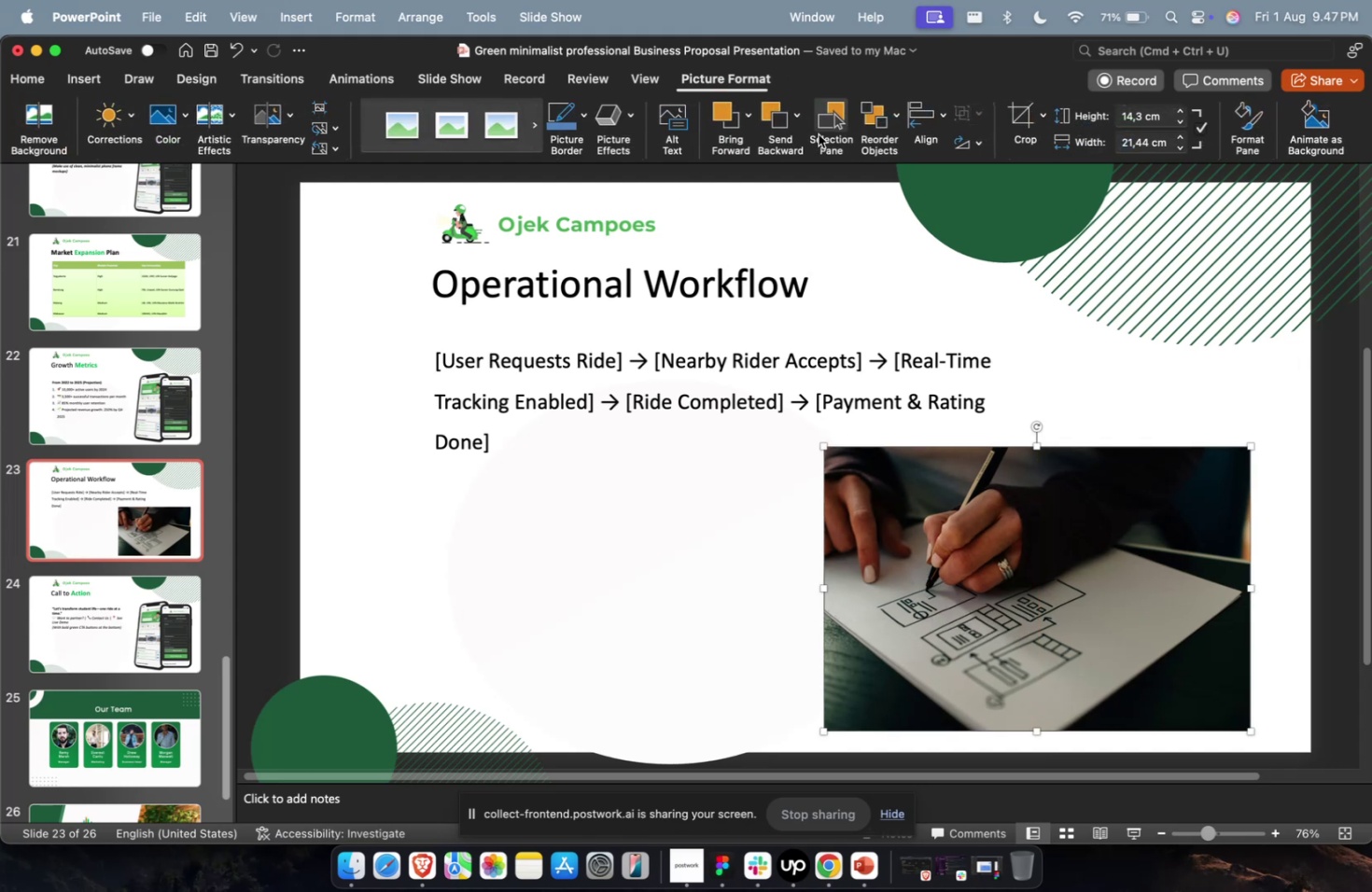 
wait(5.43)
 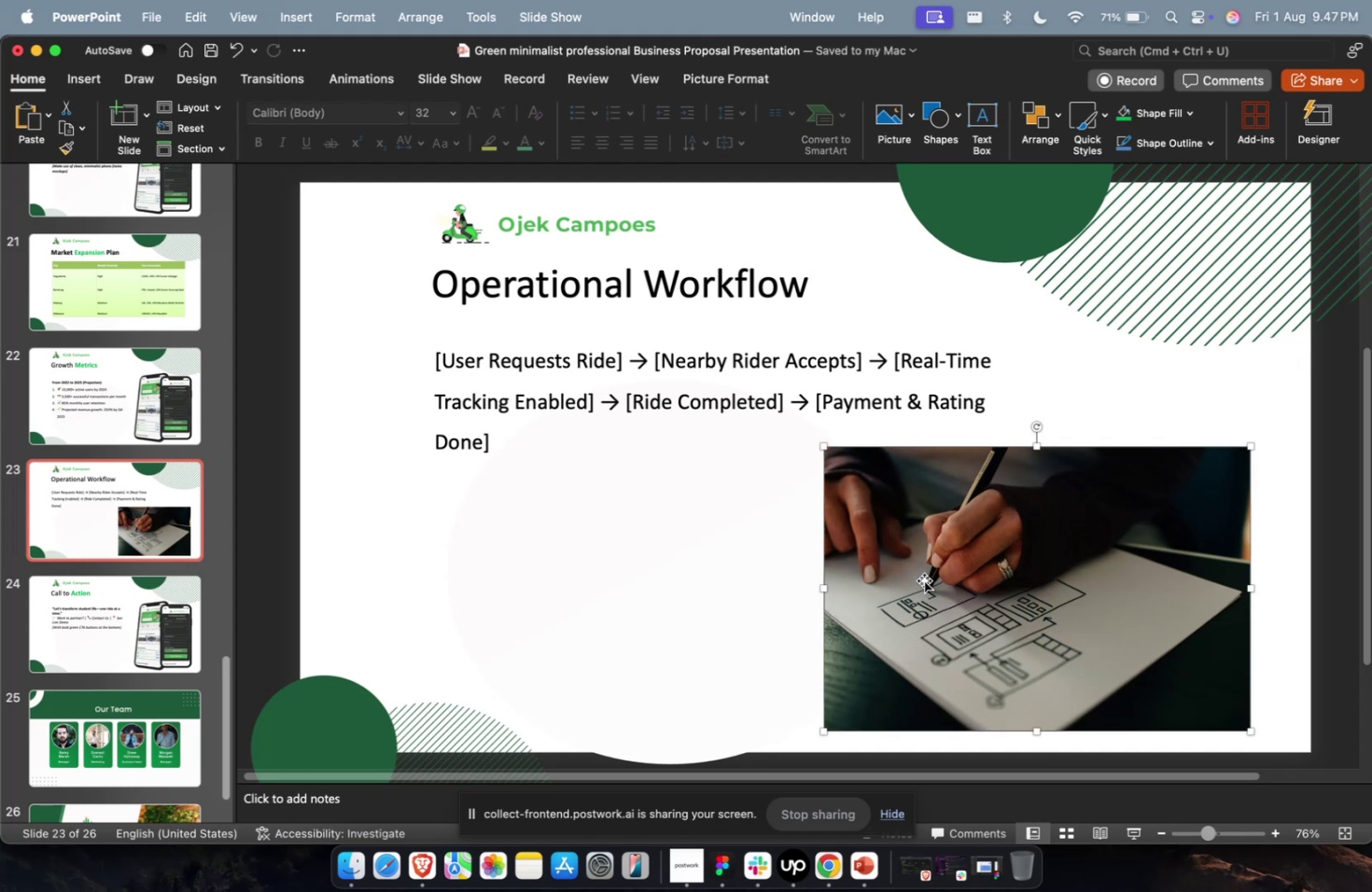 
left_click([1036, 106])
 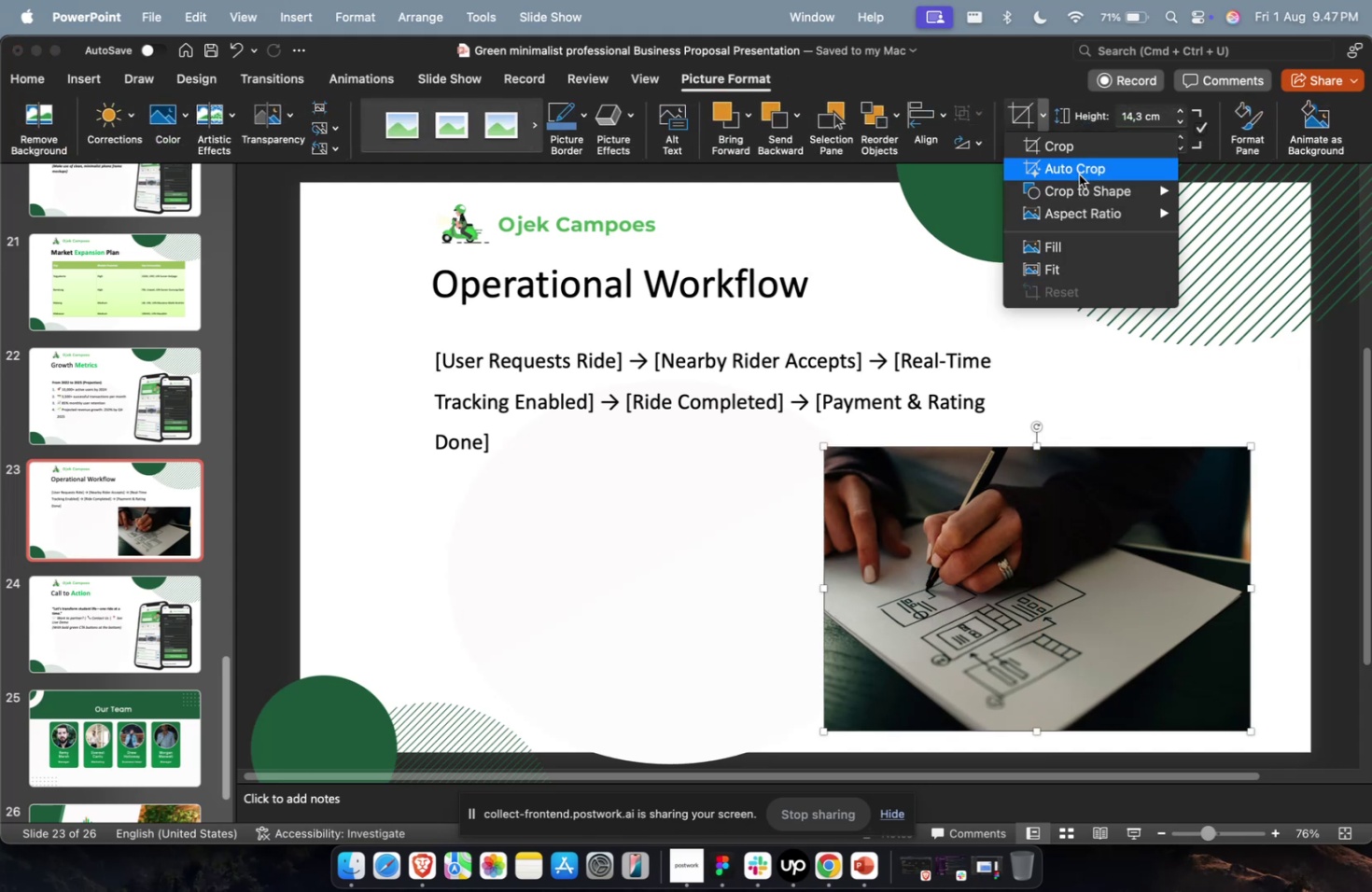 
mouse_move([1057, 203])
 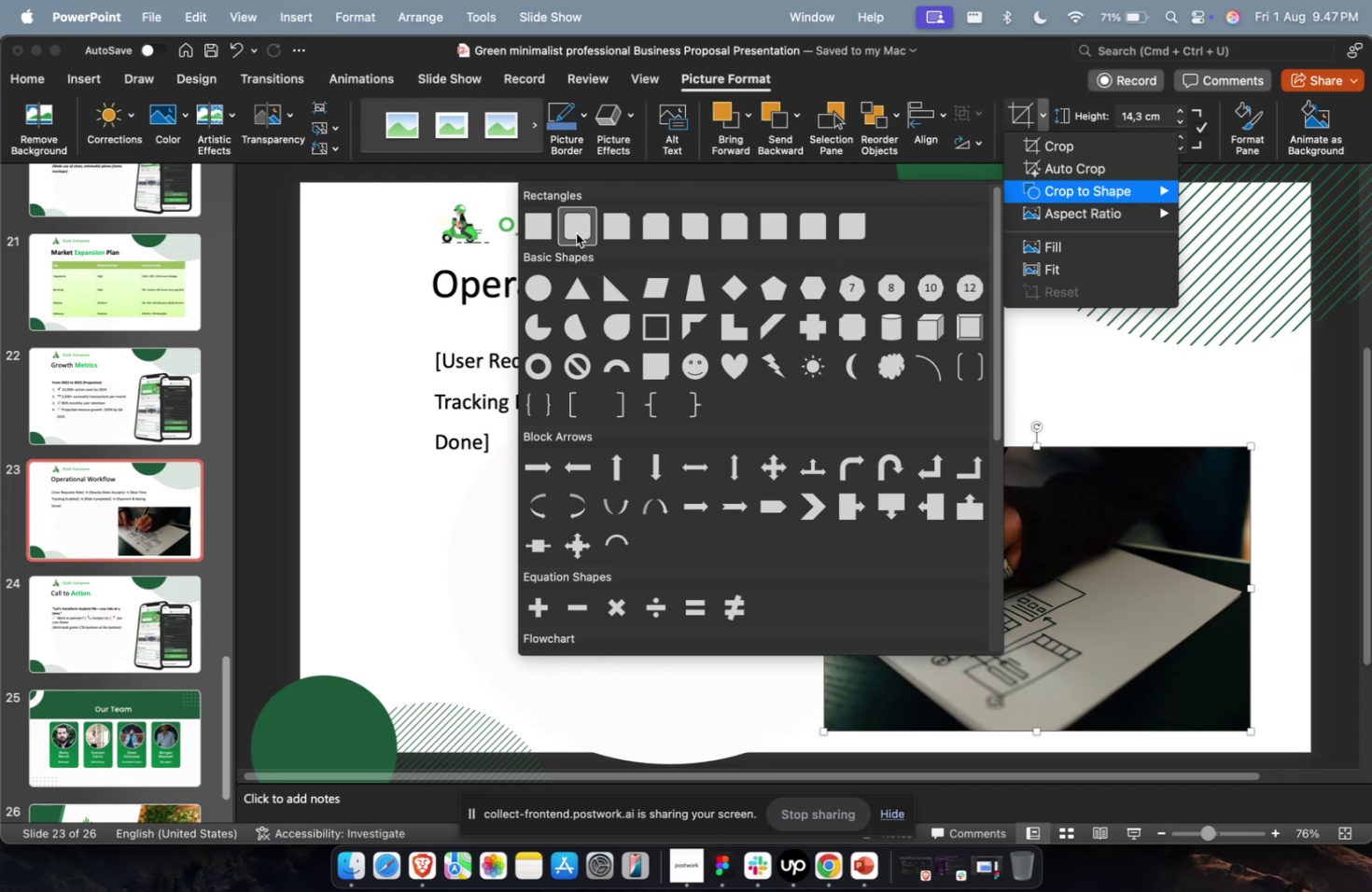 
left_click([574, 219])
 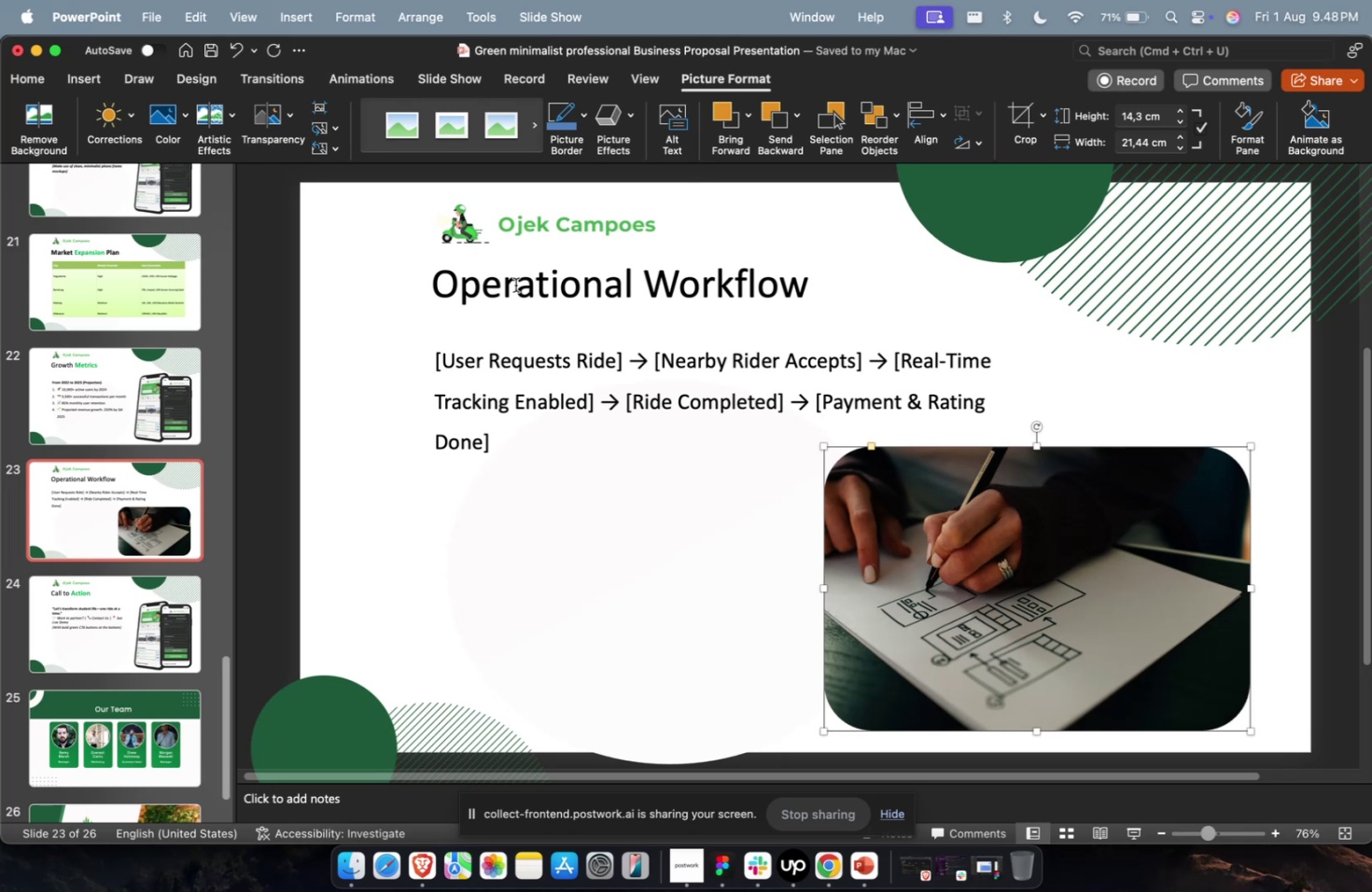 
wait(17.1)
 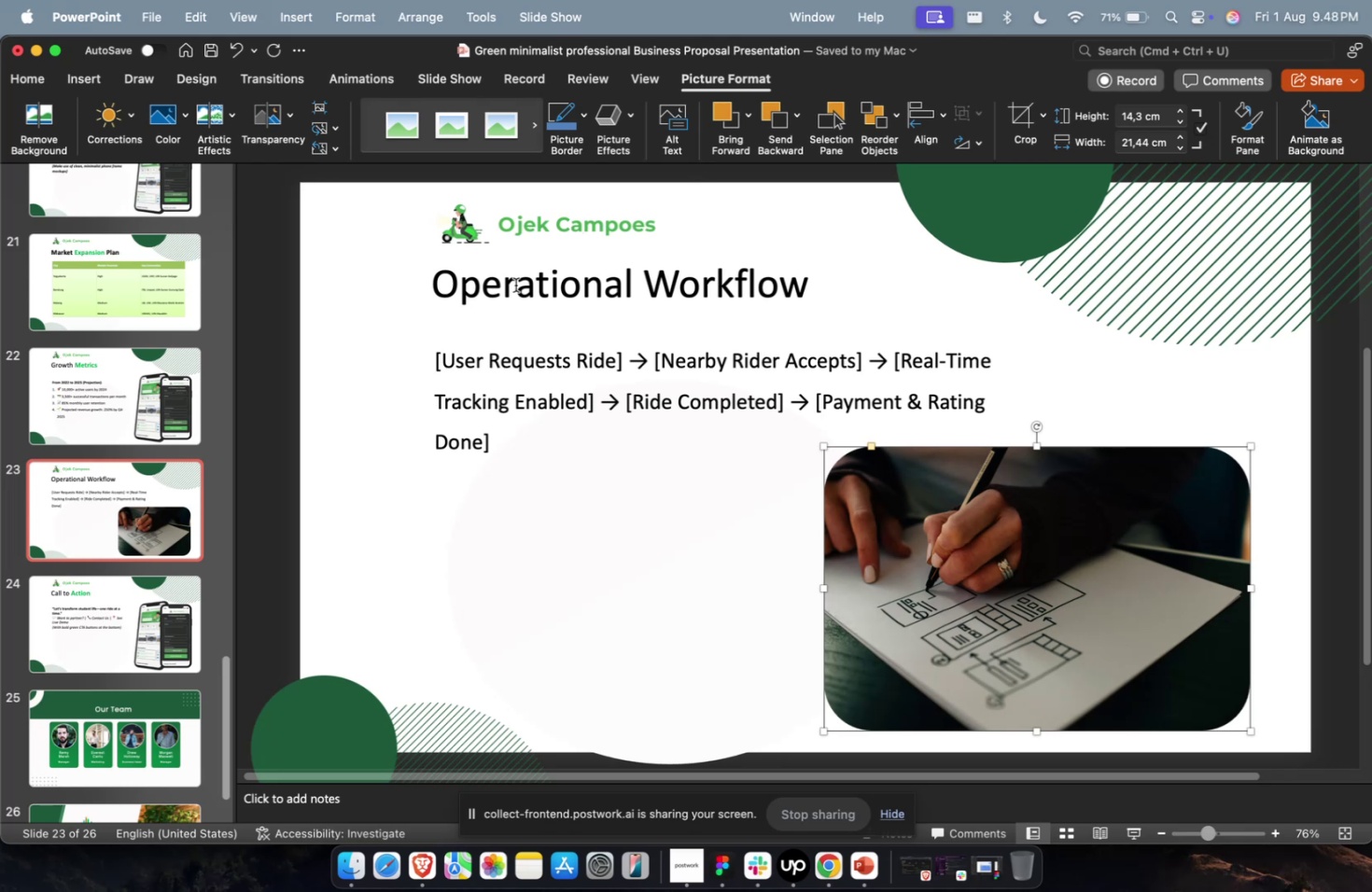 
left_click([66, 539])
 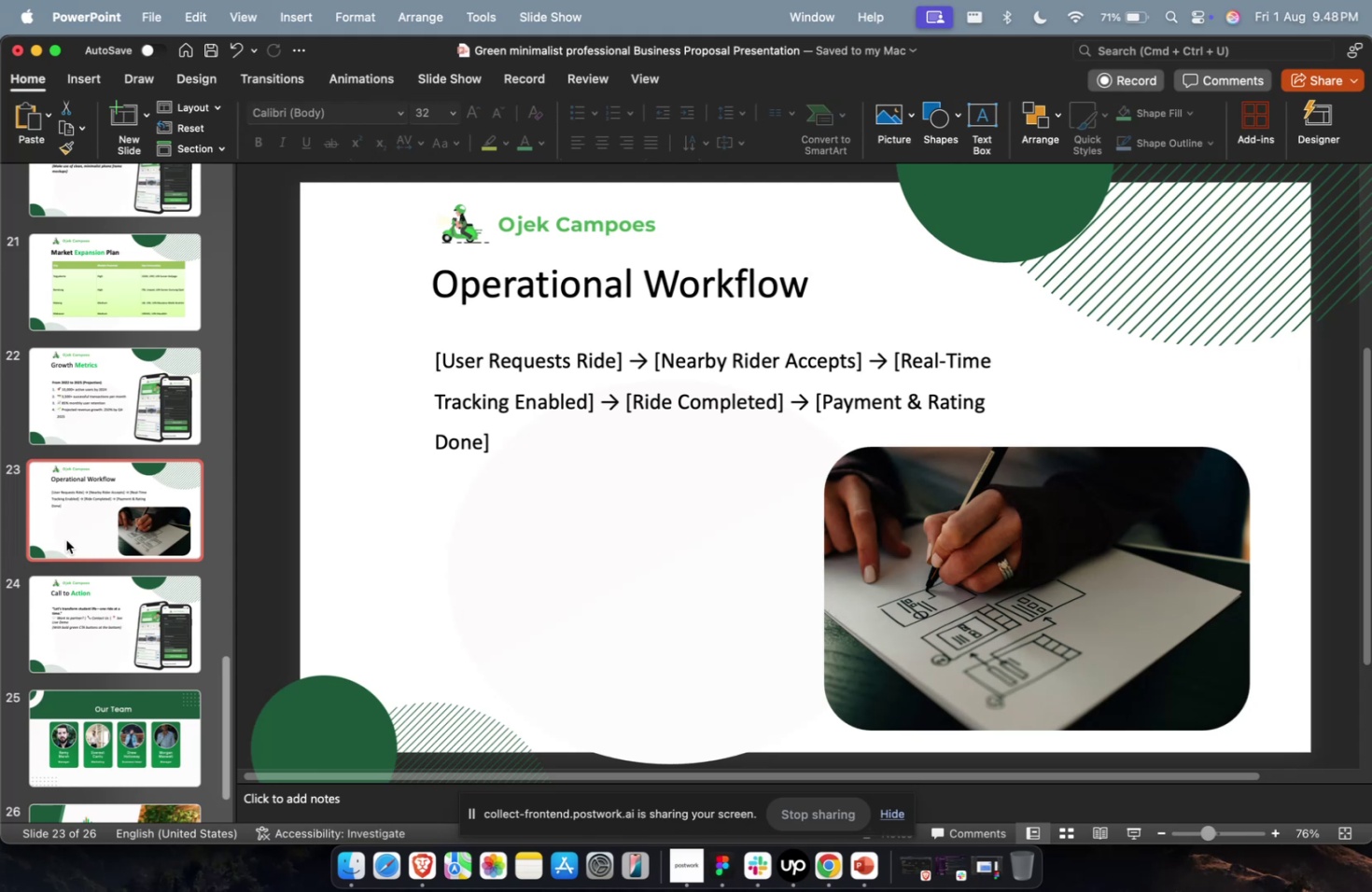 
wait(18.56)
 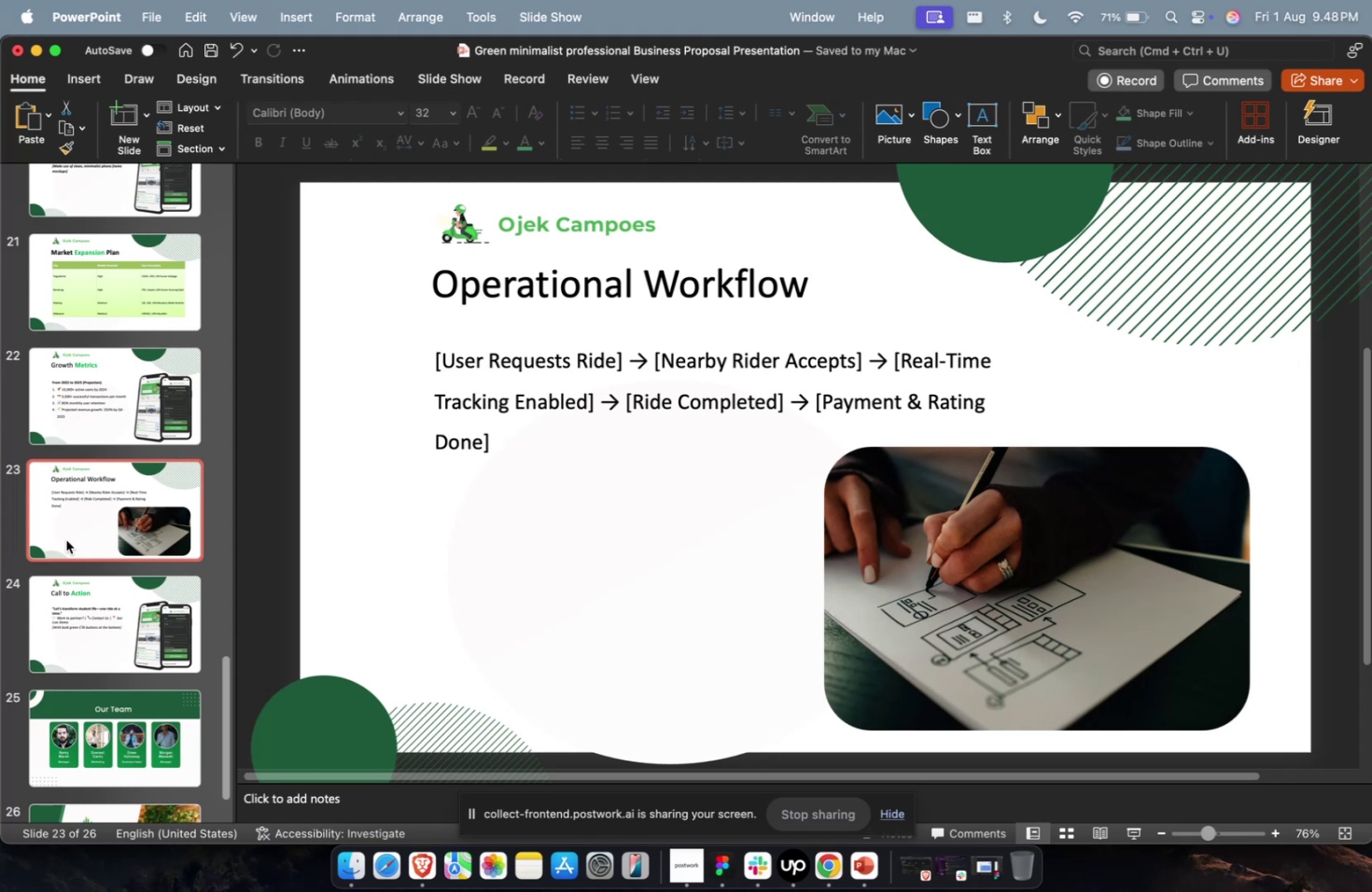 
key(Meta+CommandLeft)
 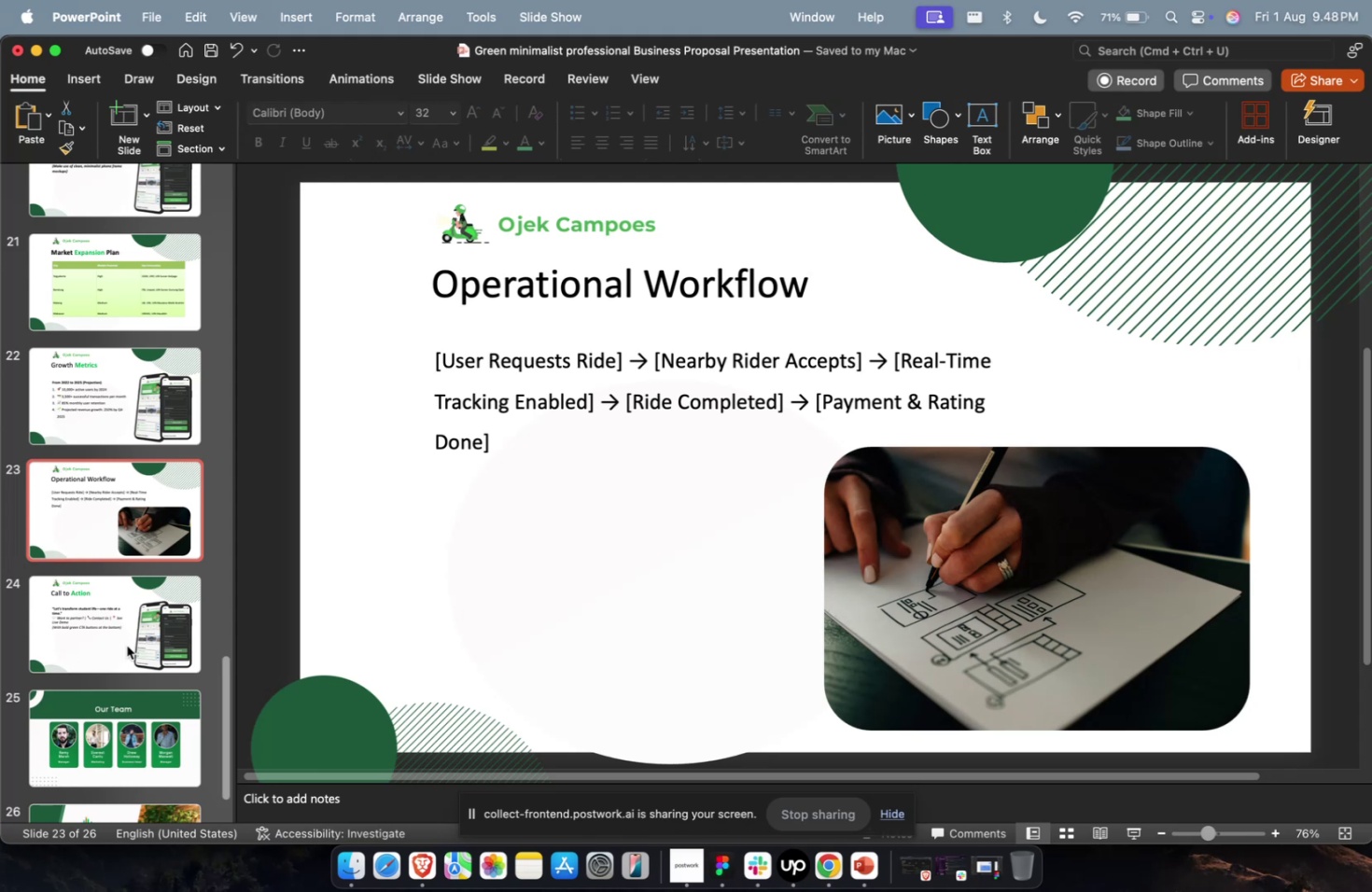 
key(Meta+D)
 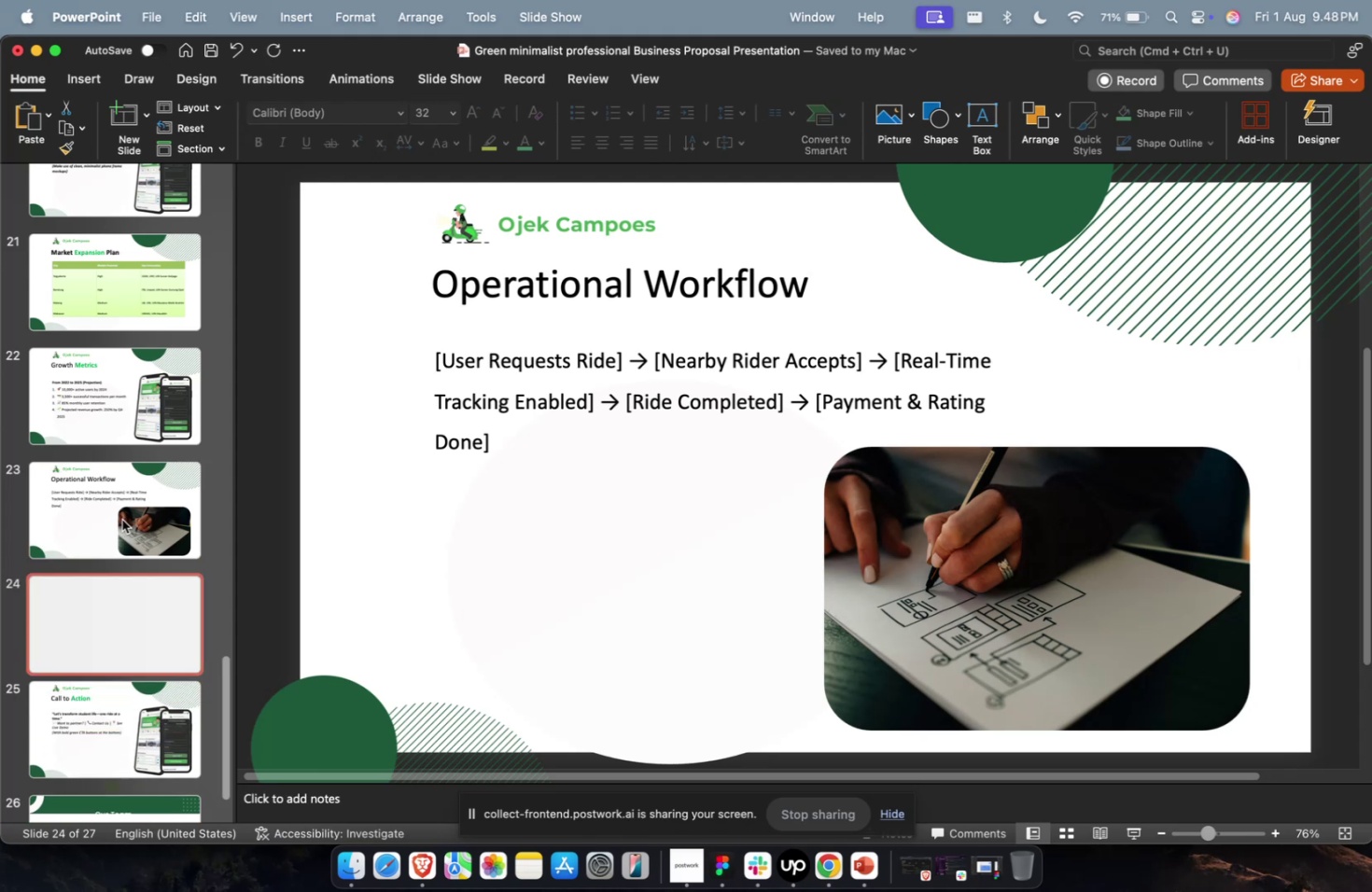 
key(Meta+1)
 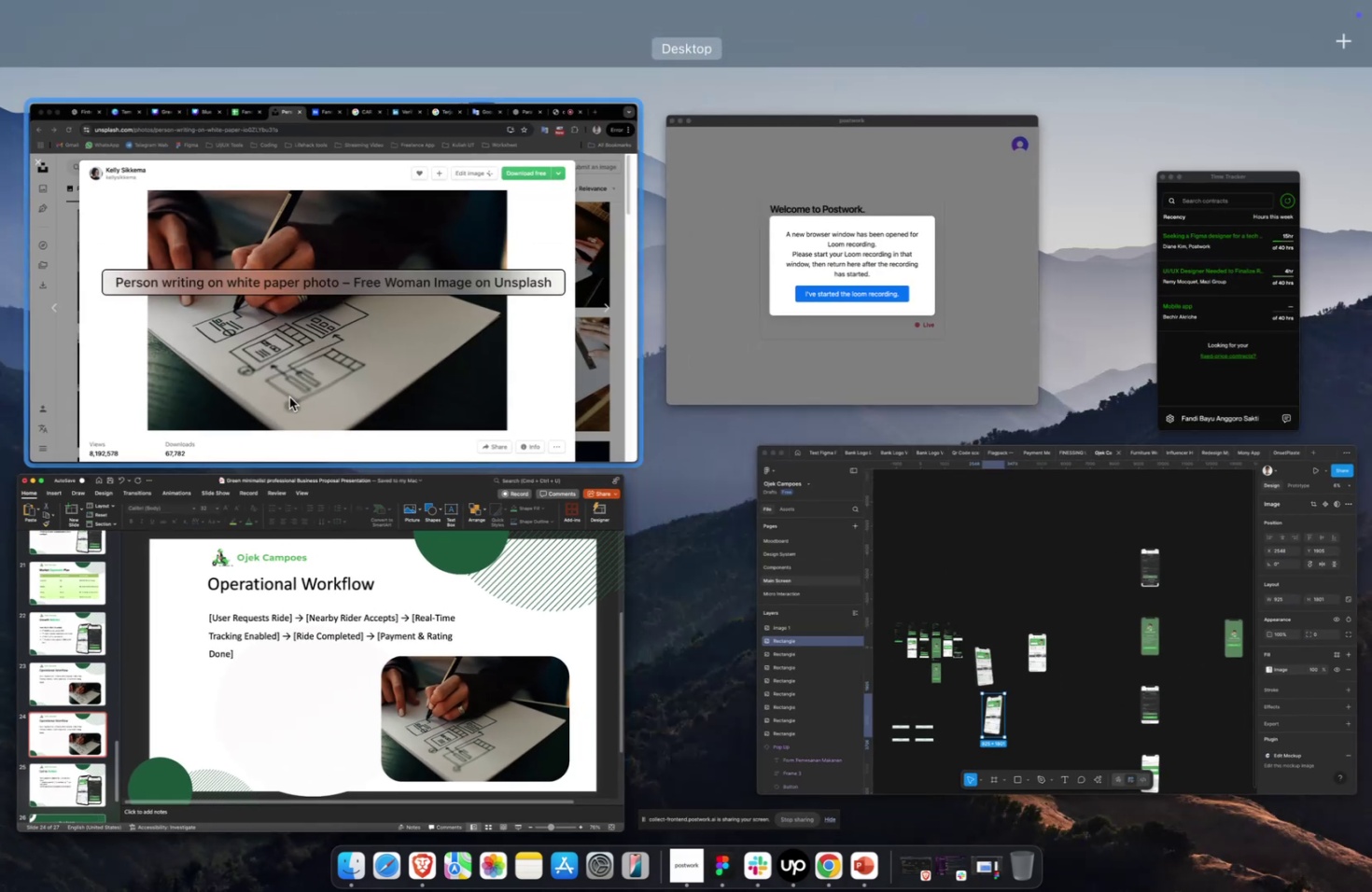 
left_click([291, 383])
 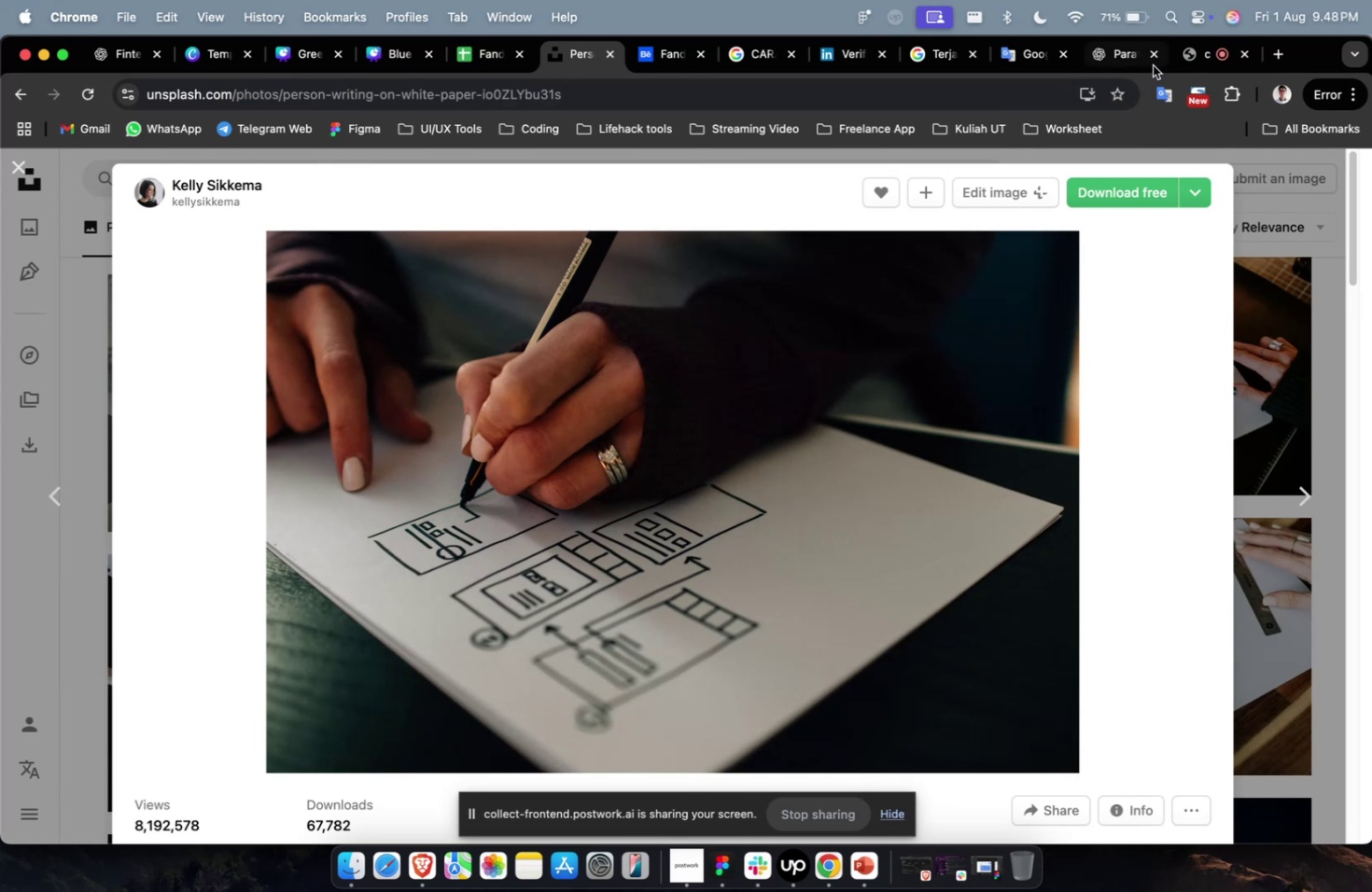 
left_click([1127, 63])
 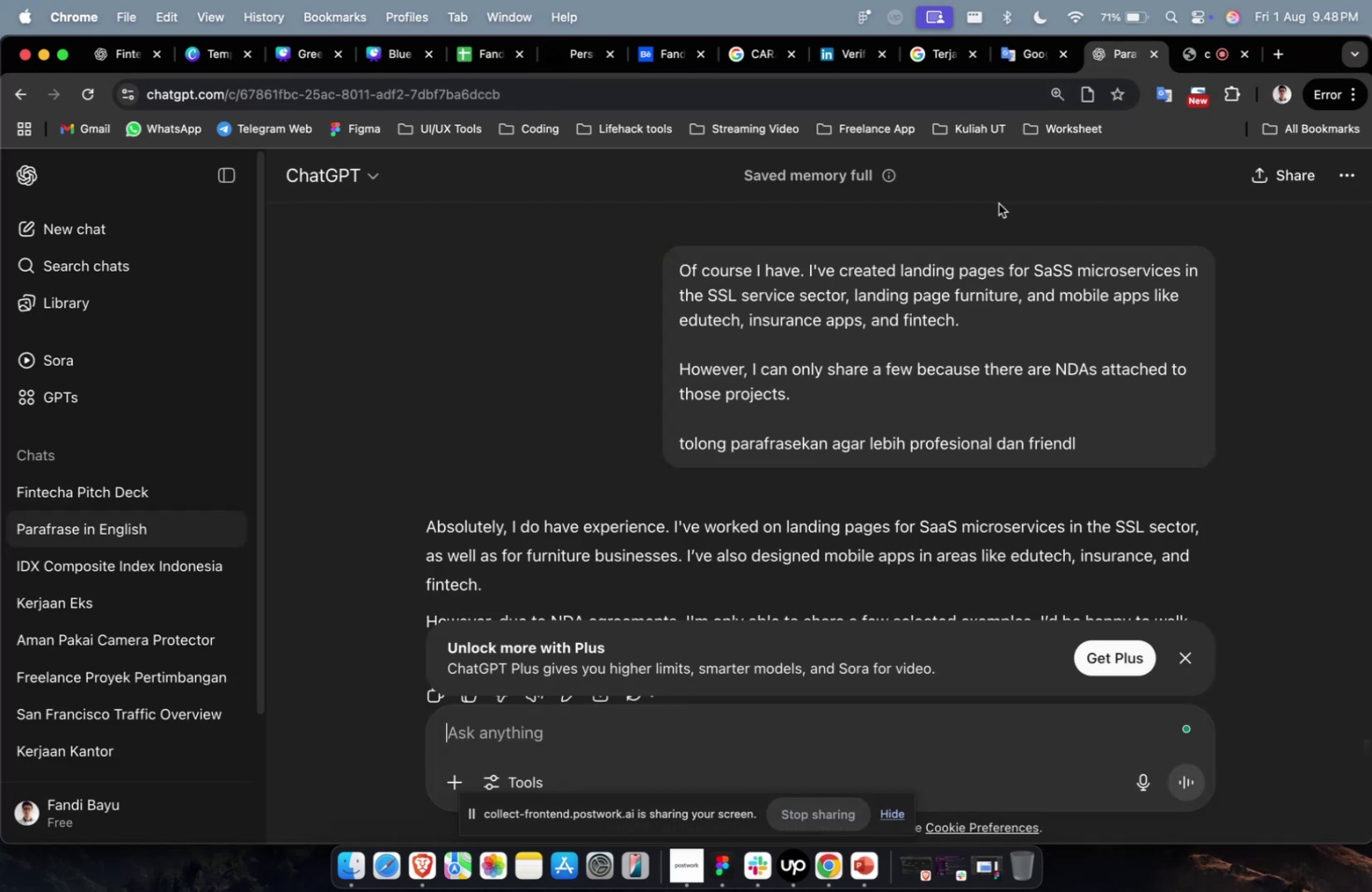 
scroll: coordinate [852, 401], scroll_direction: down, amount: 8.0
 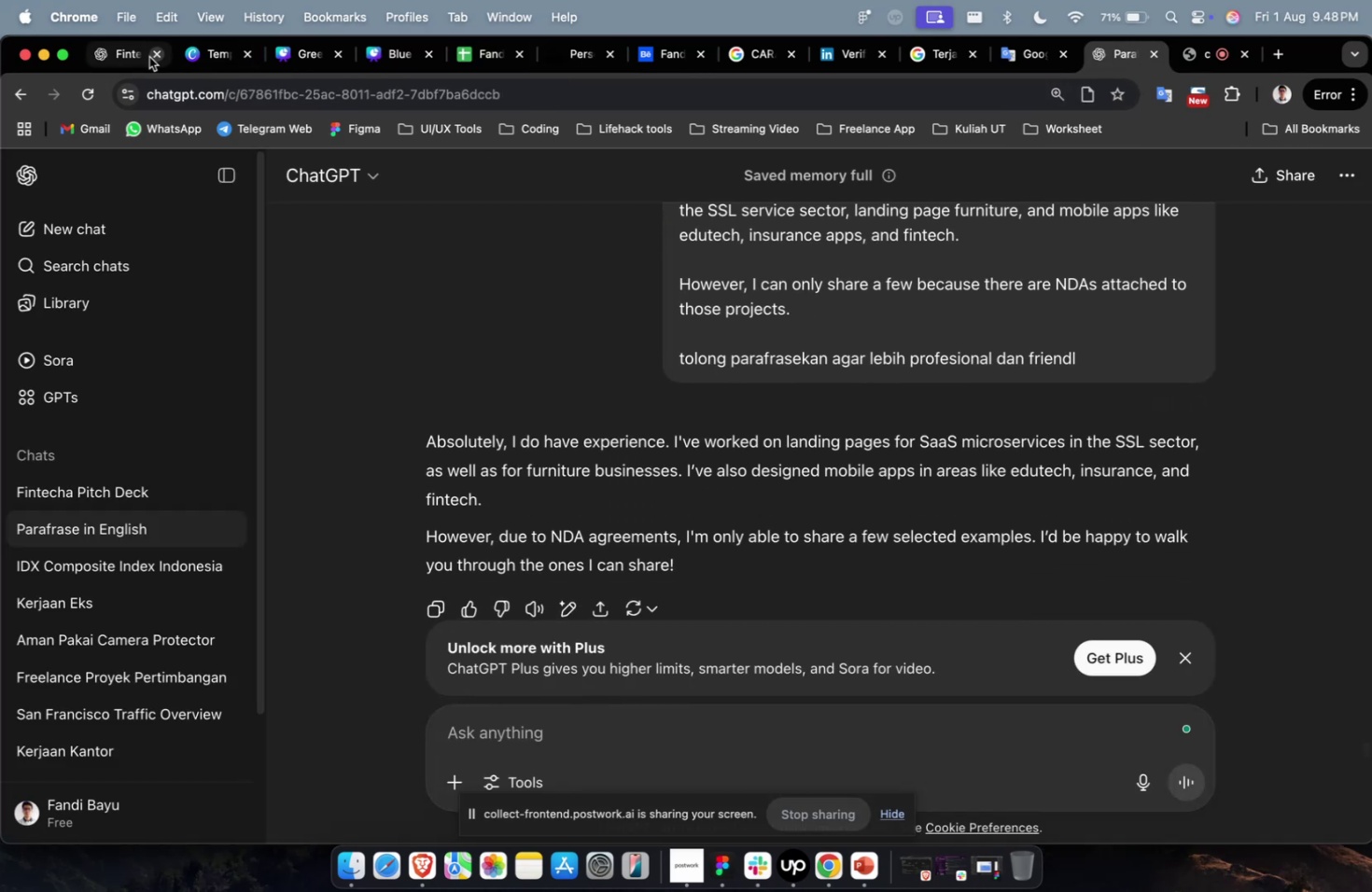 
left_click([119, 63])
 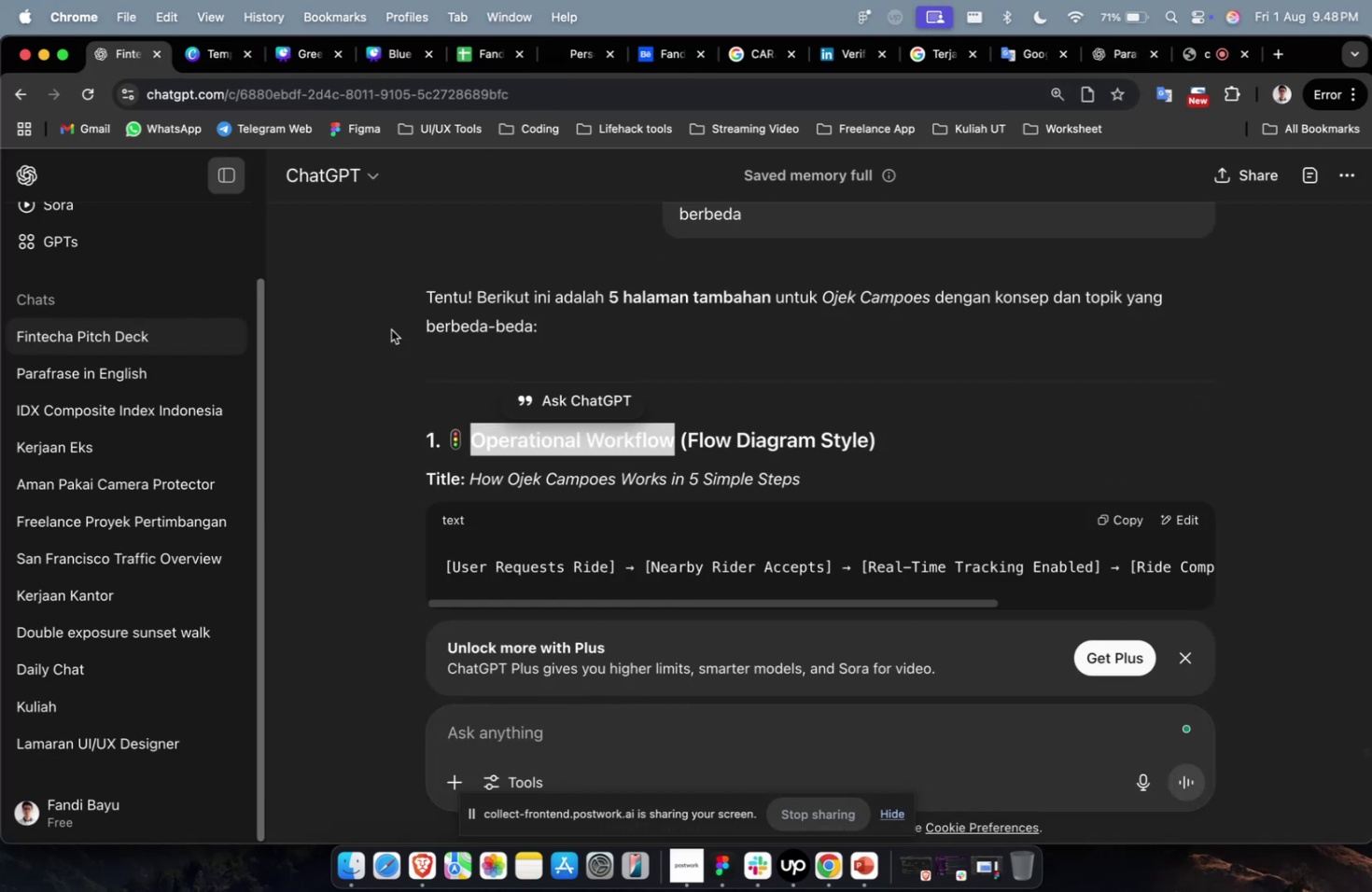 
scroll: coordinate [533, 462], scroll_direction: down, amount: 7.0
 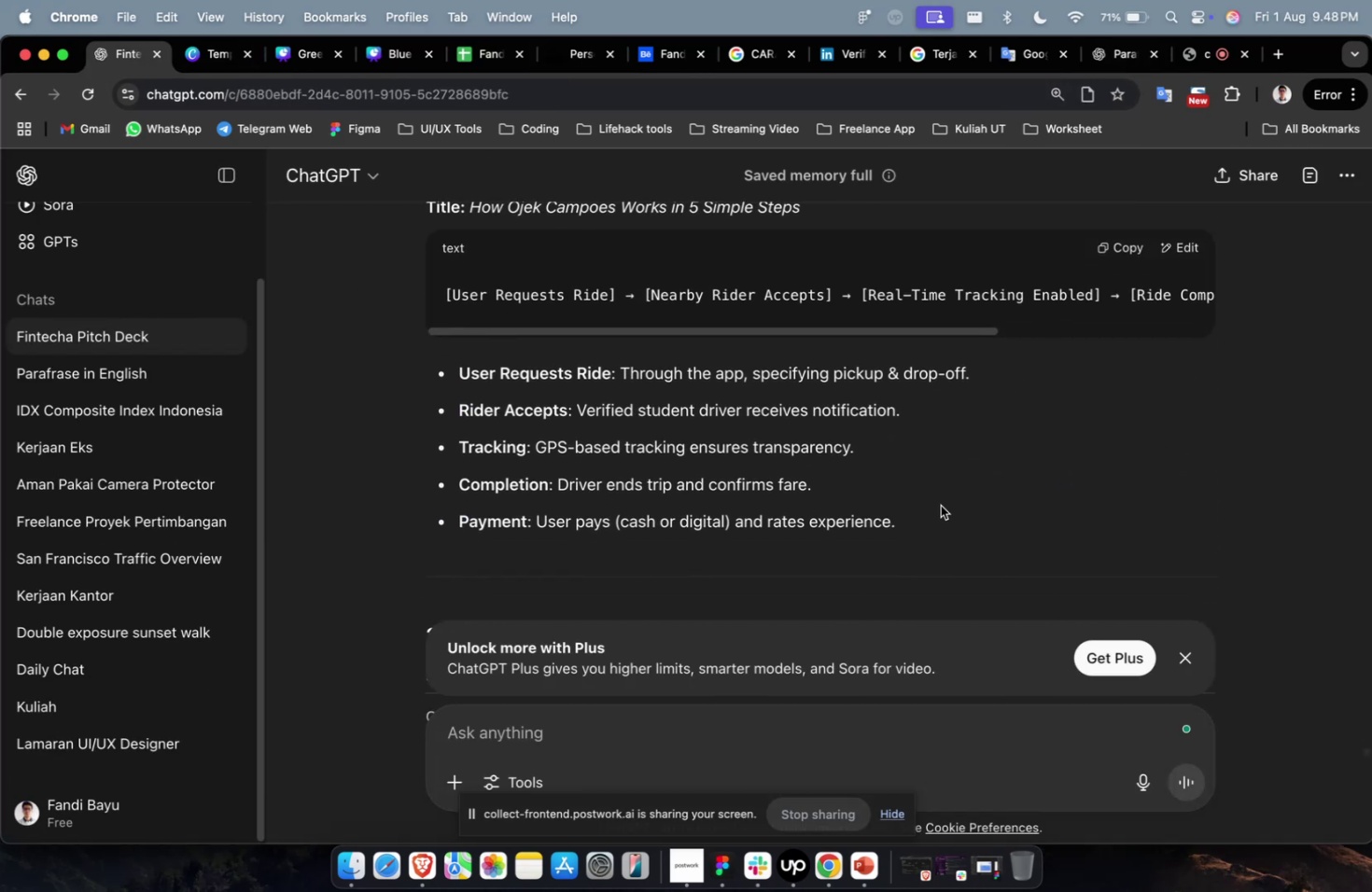 
left_click_drag(start_coordinate=[928, 522], to_coordinate=[437, 369])
 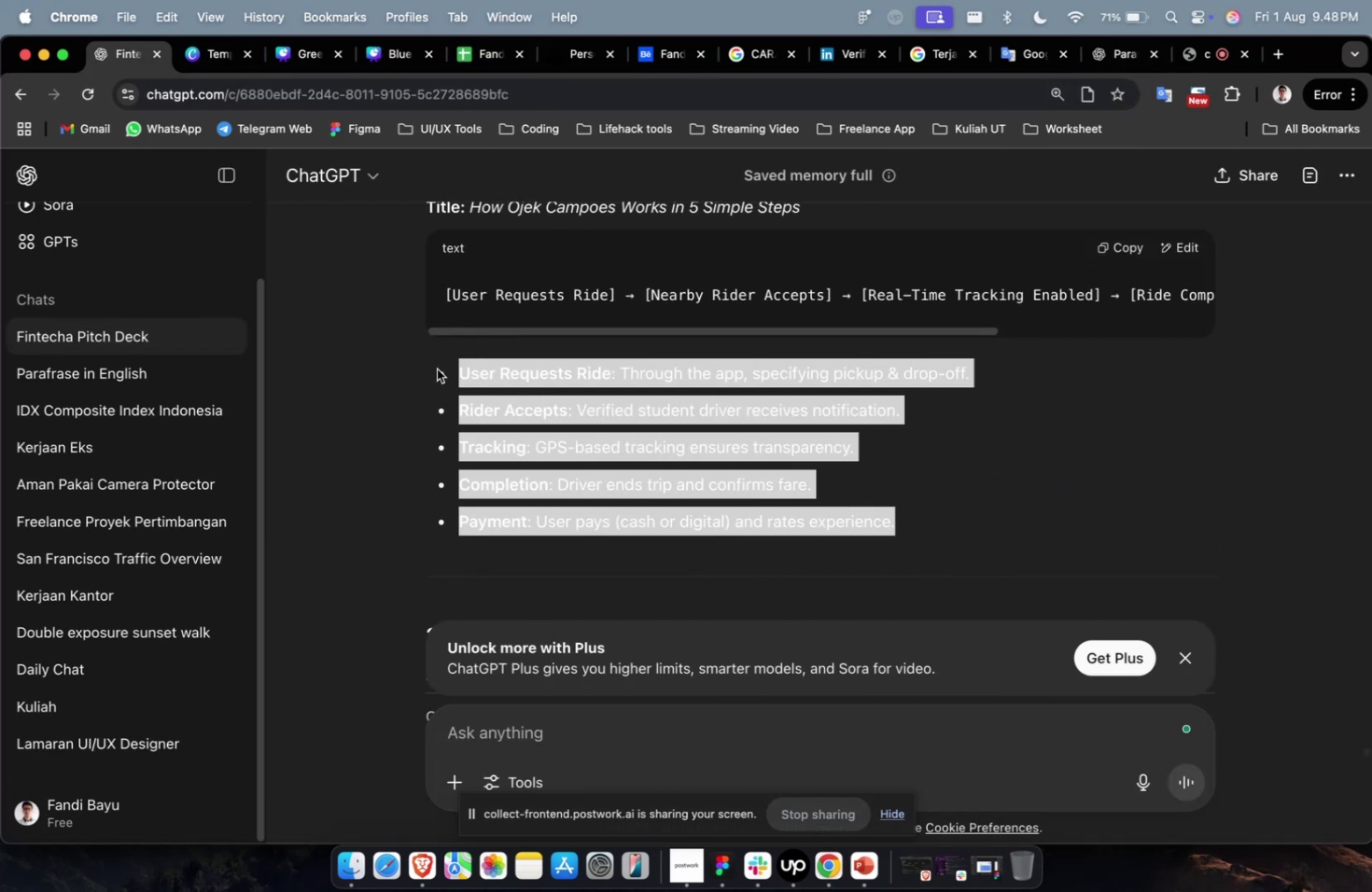 
key(Meta+C)
 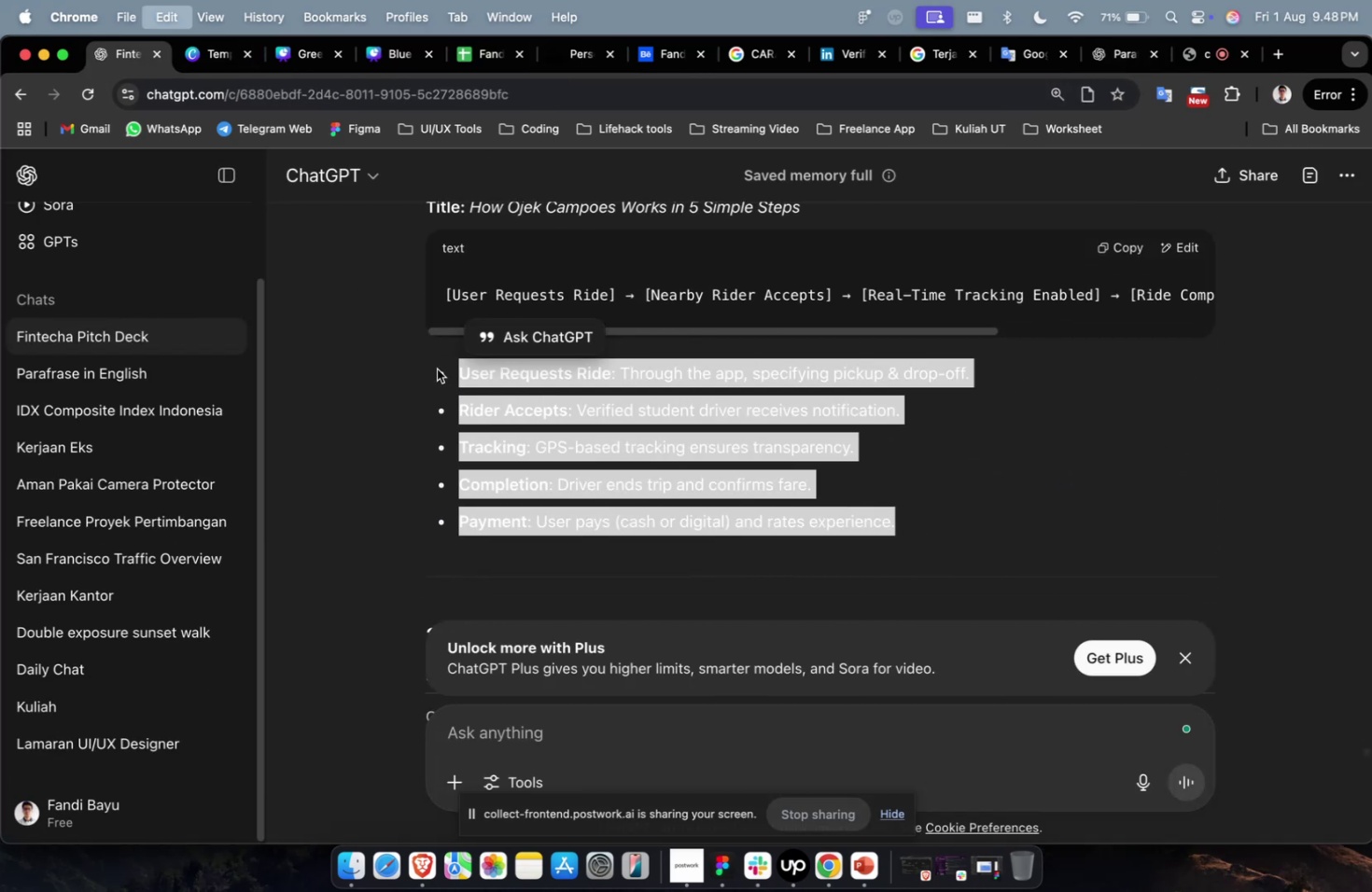 
key(Meta+1)
 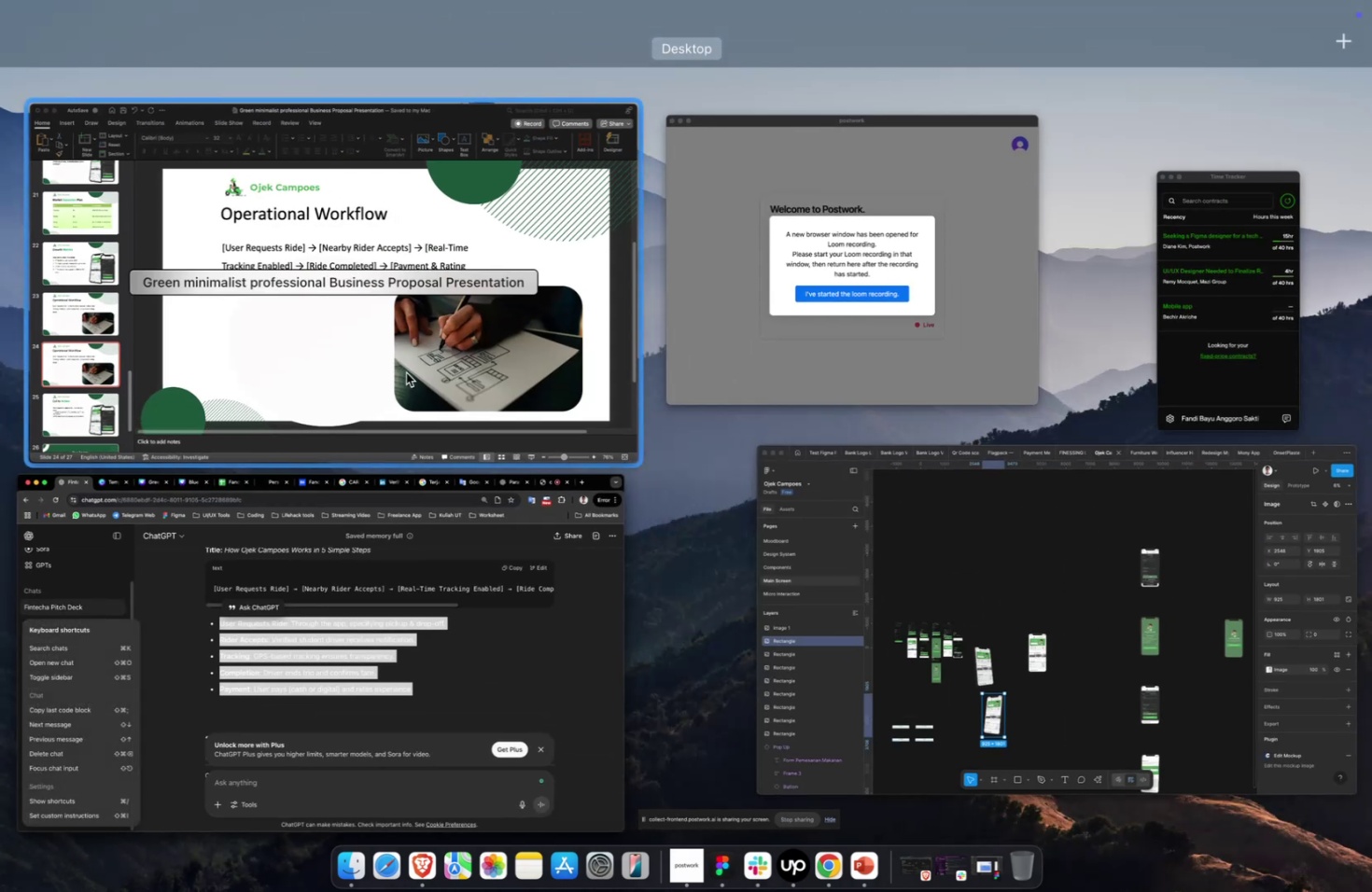 
left_click([405, 370])
 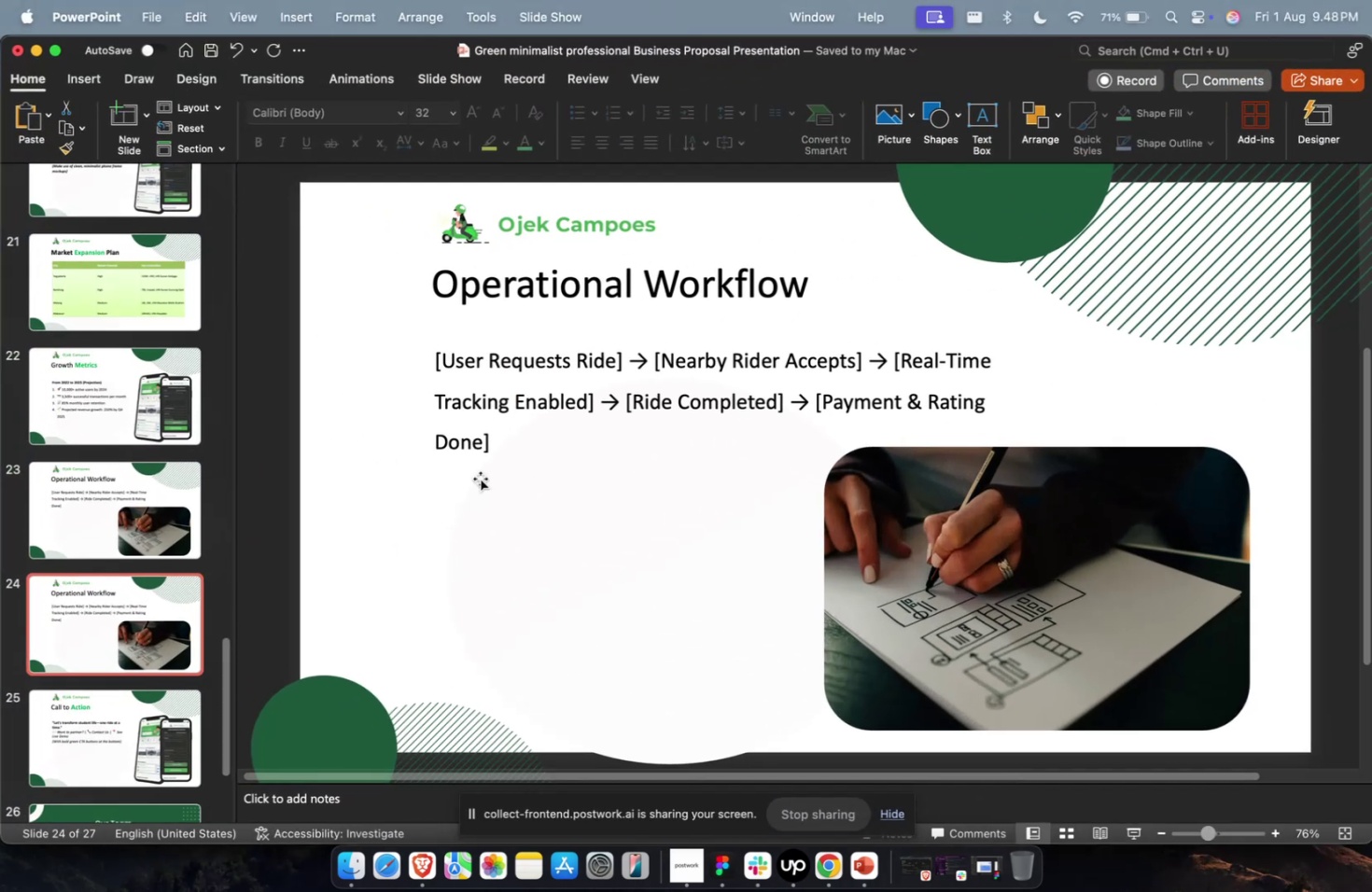 
double_click([485, 497])
 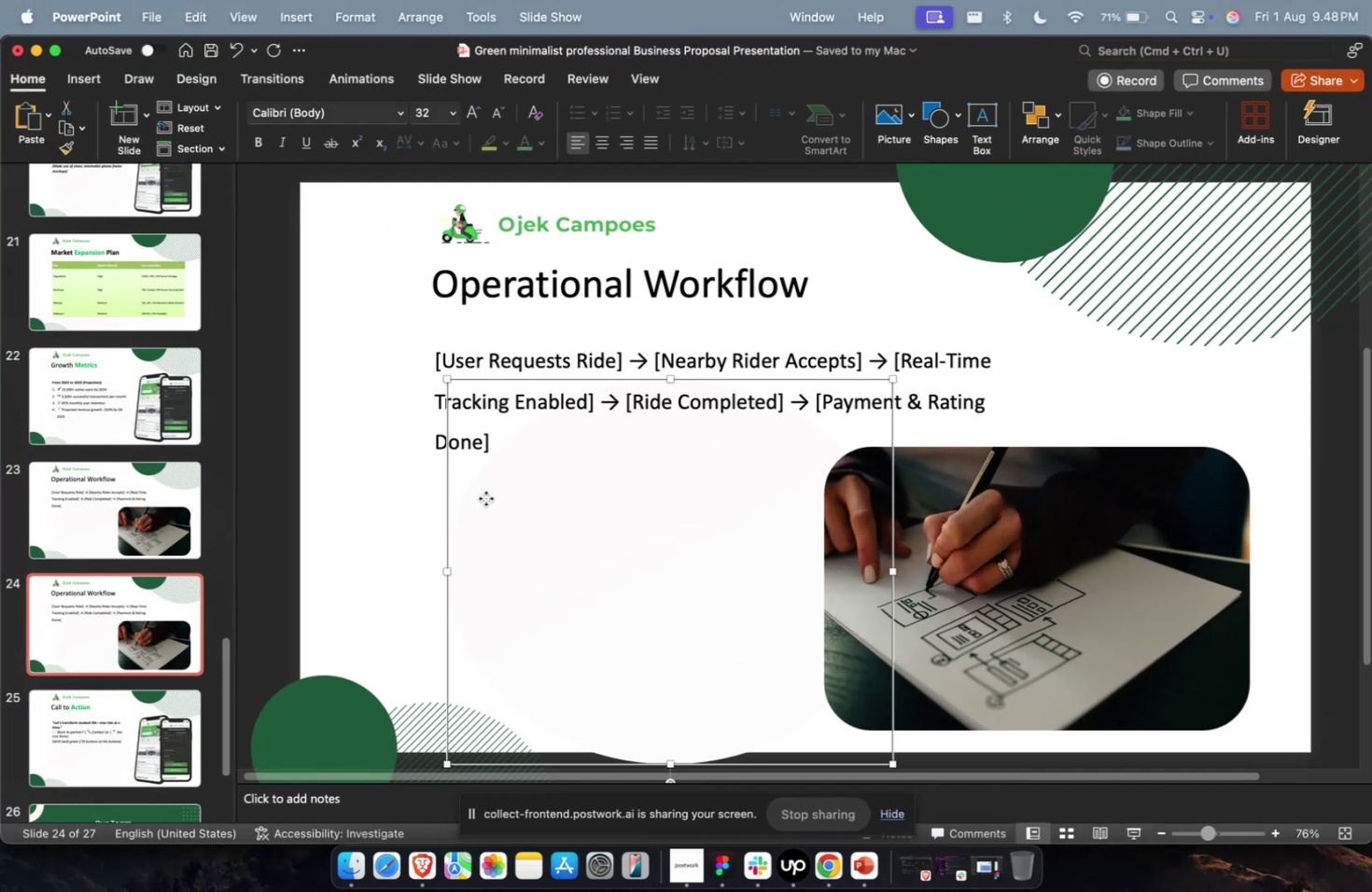 
key(Meta+V)
 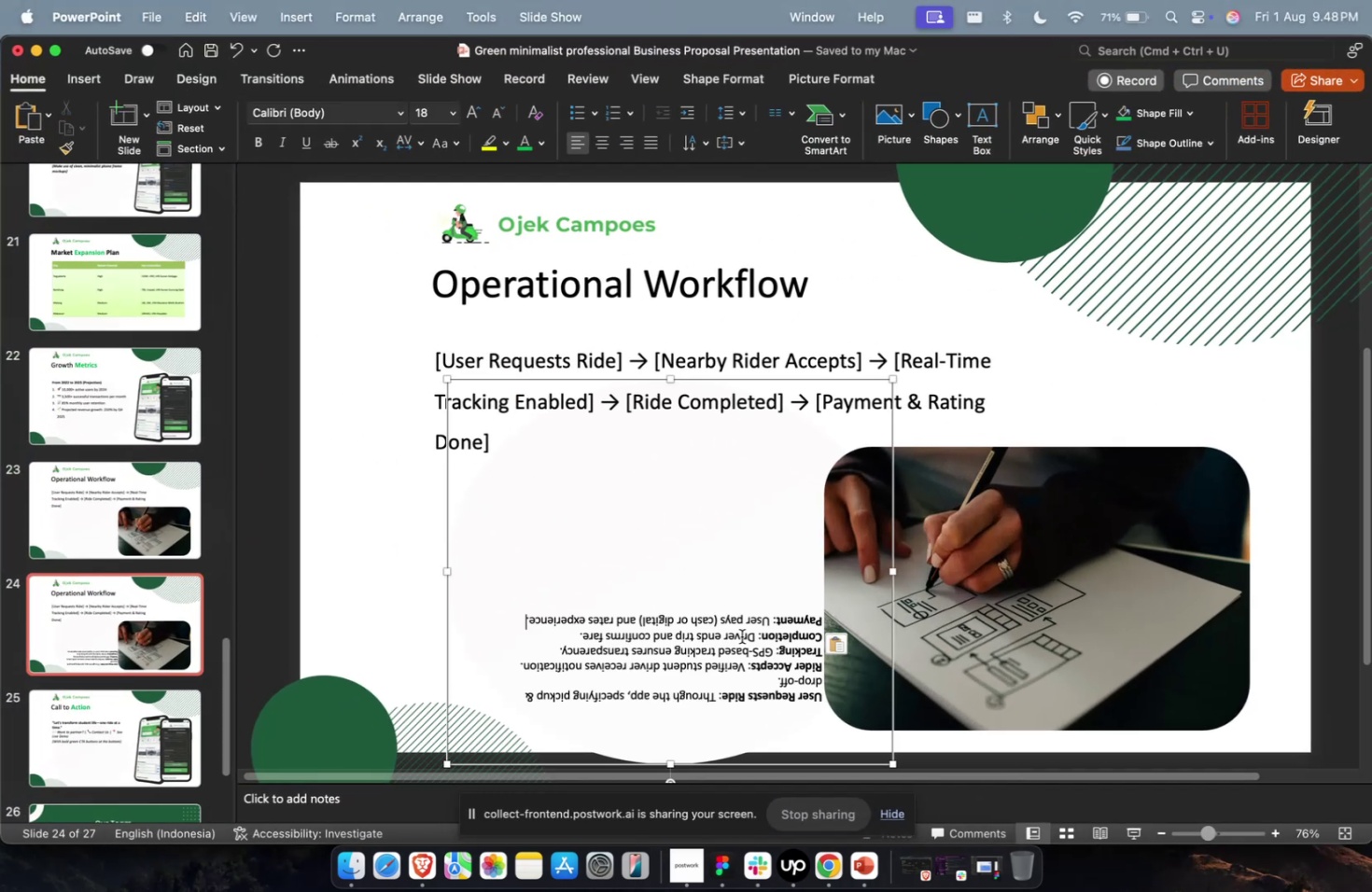 
key(Meta+CommandLeft)
 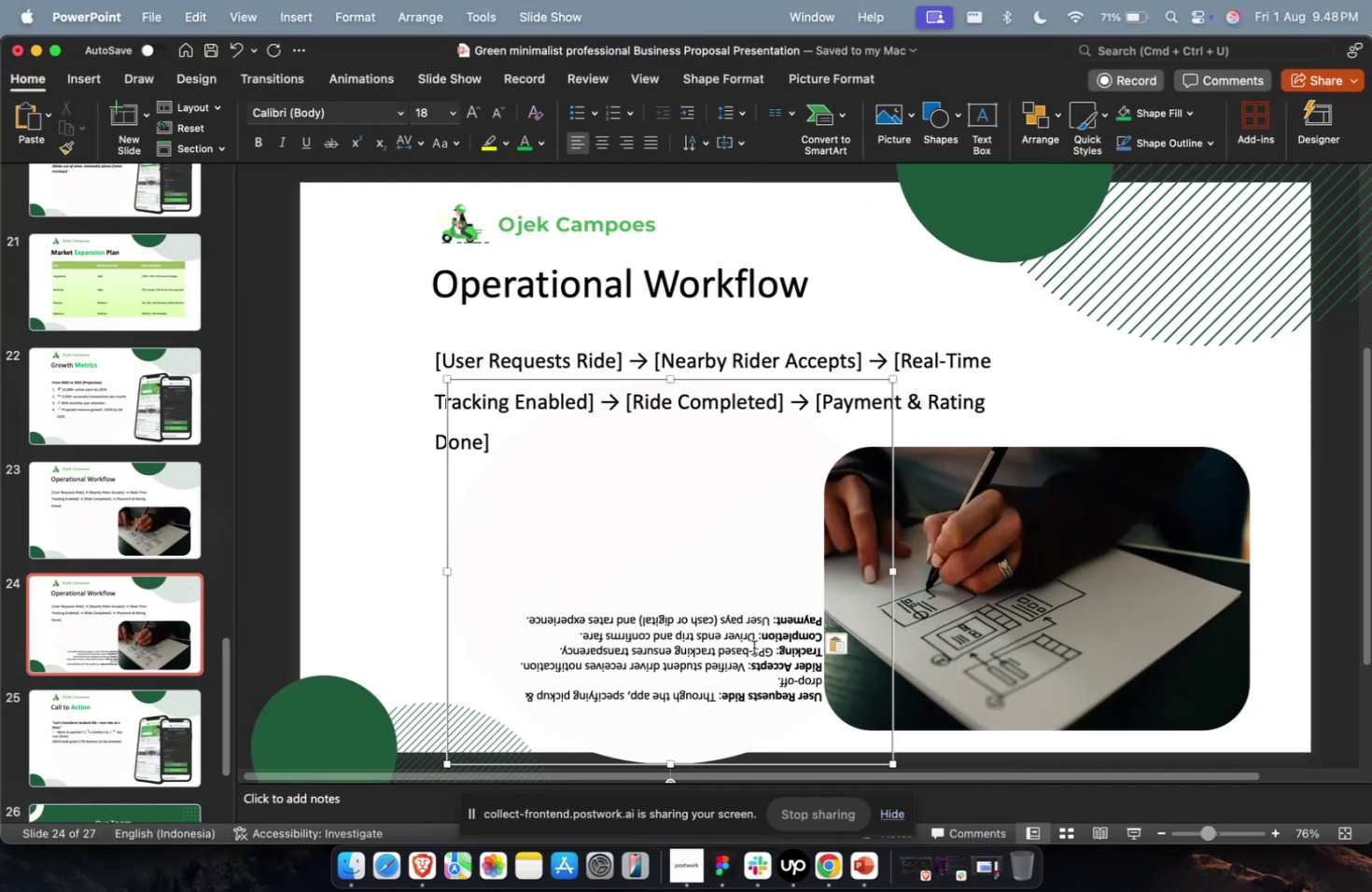 
key(Meta+Z)
 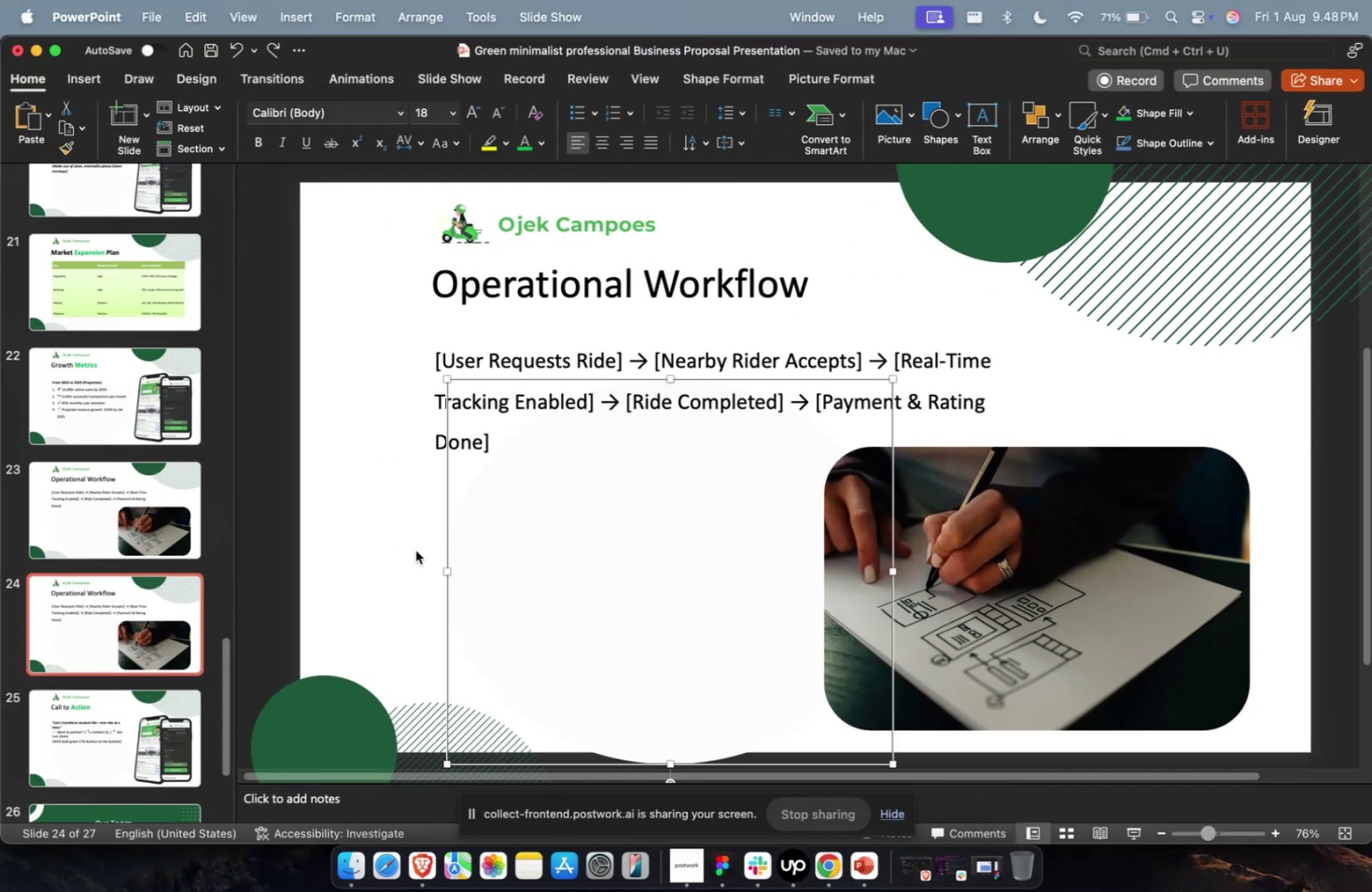 
left_click([393, 553])
 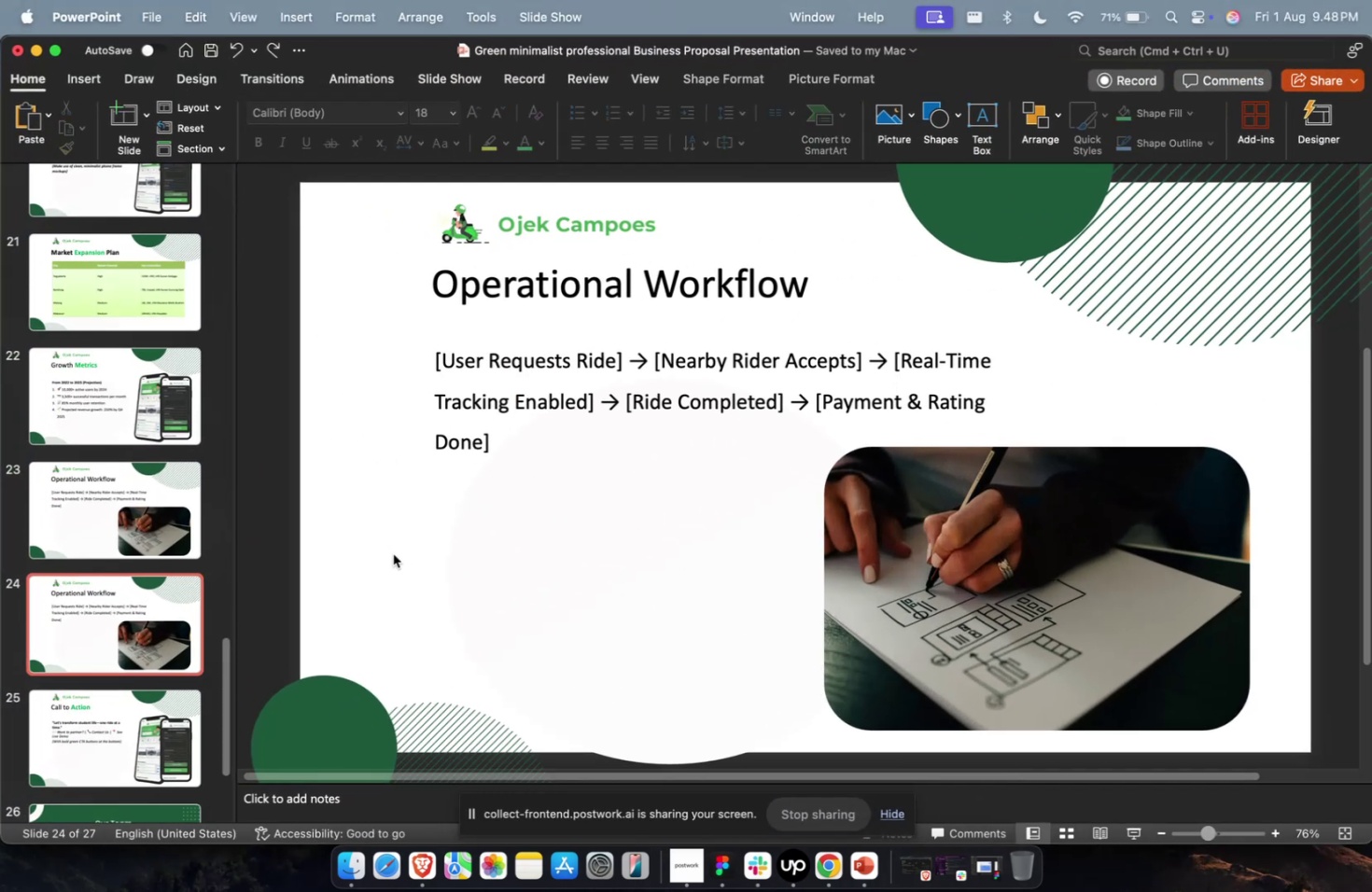 
key(Meta+CommandLeft)
 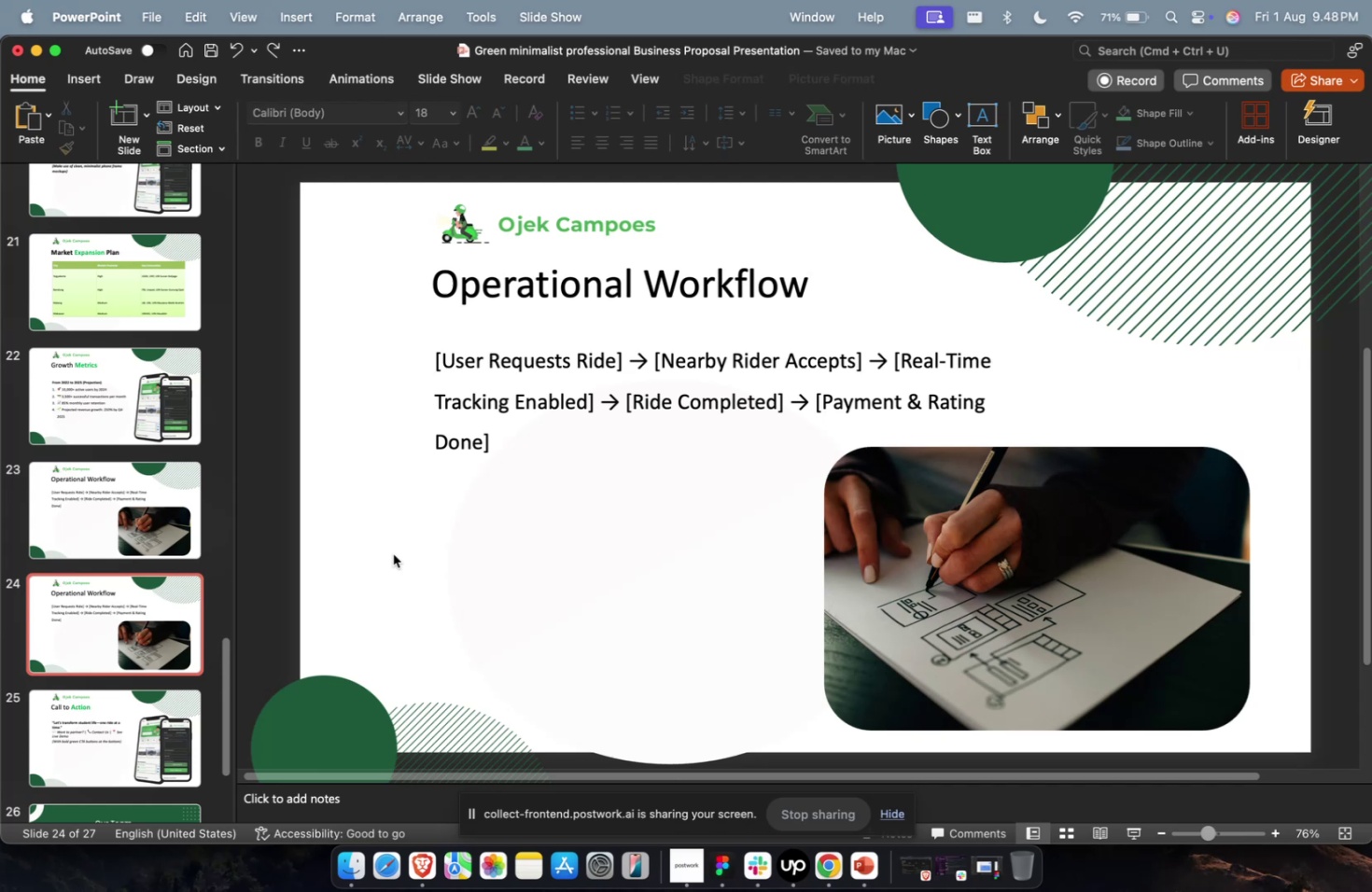 
key(Meta+V)
 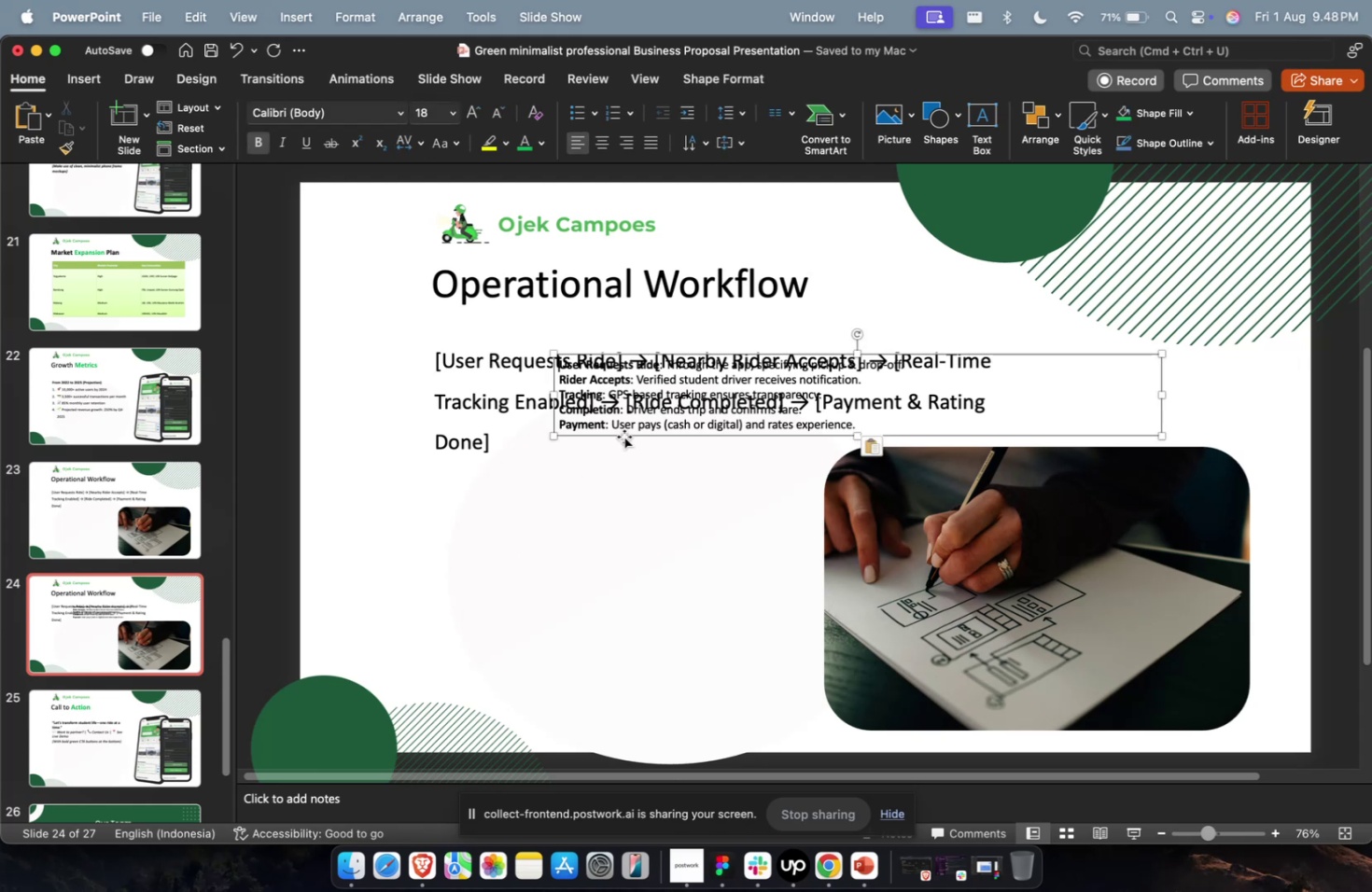 
left_click_drag(start_coordinate=[624, 434], to_coordinate=[505, 554])
 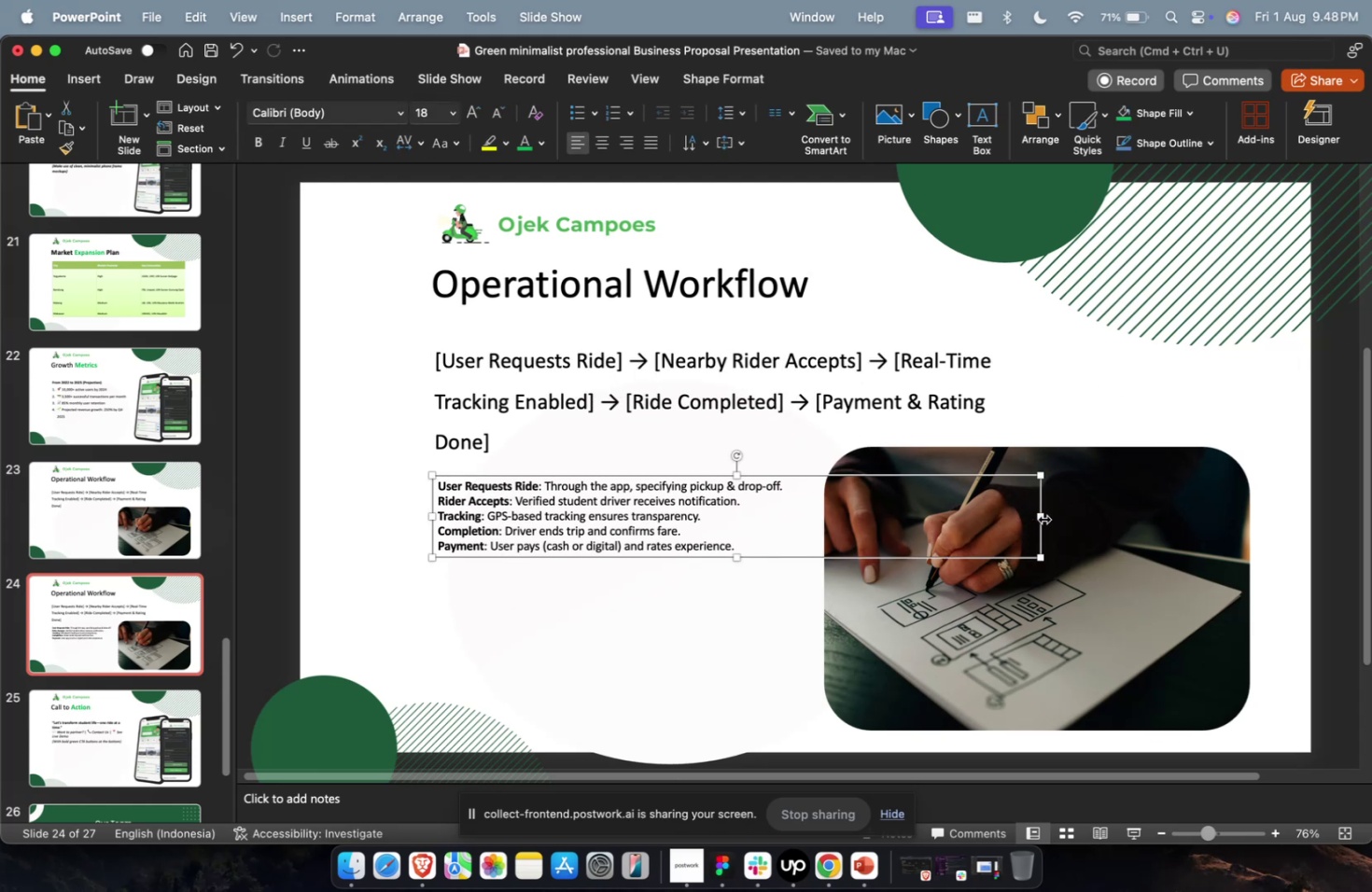 
left_click_drag(start_coordinate=[1044, 517], to_coordinate=[707, 523])
 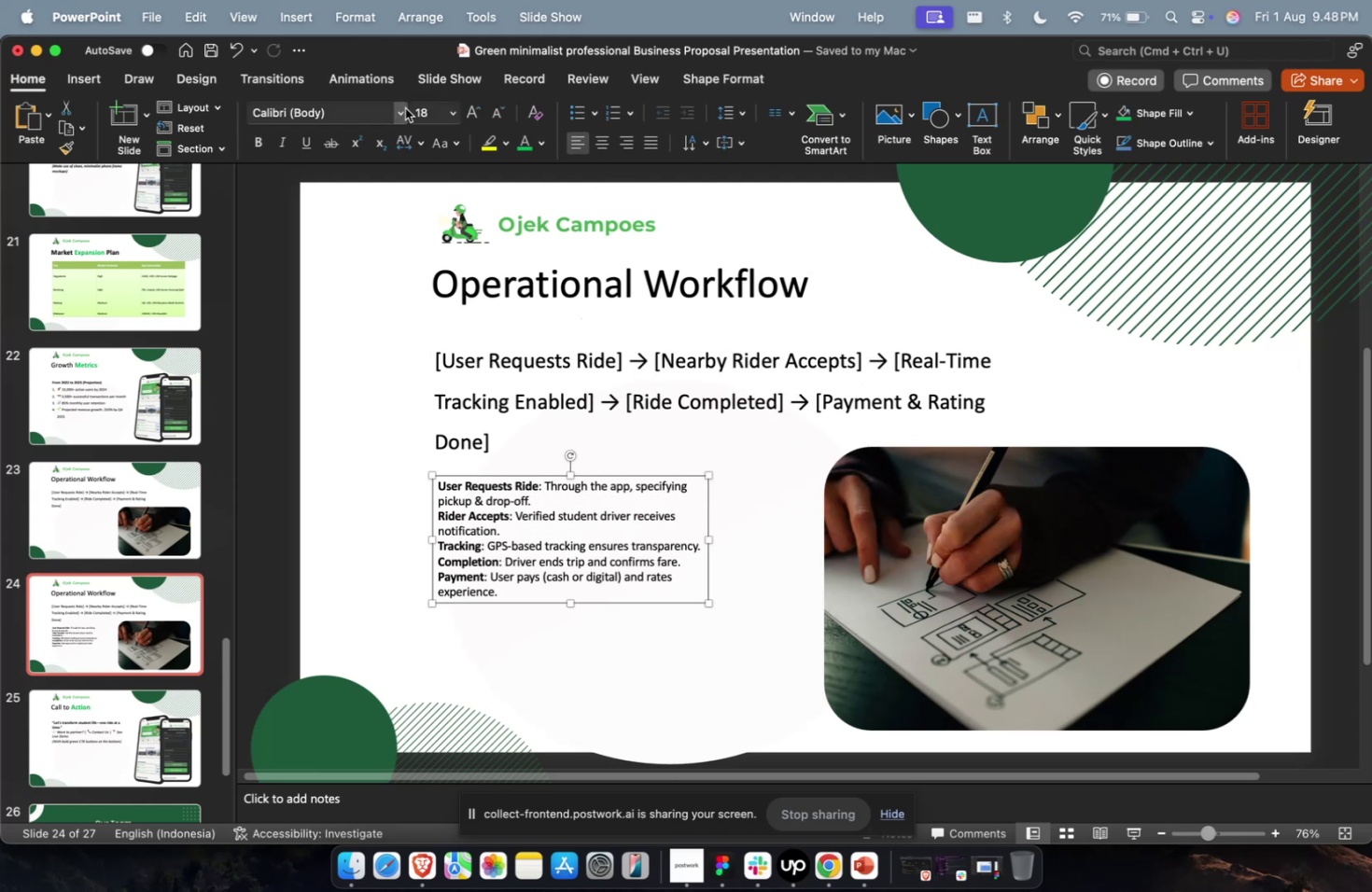 
left_click([423, 117])
 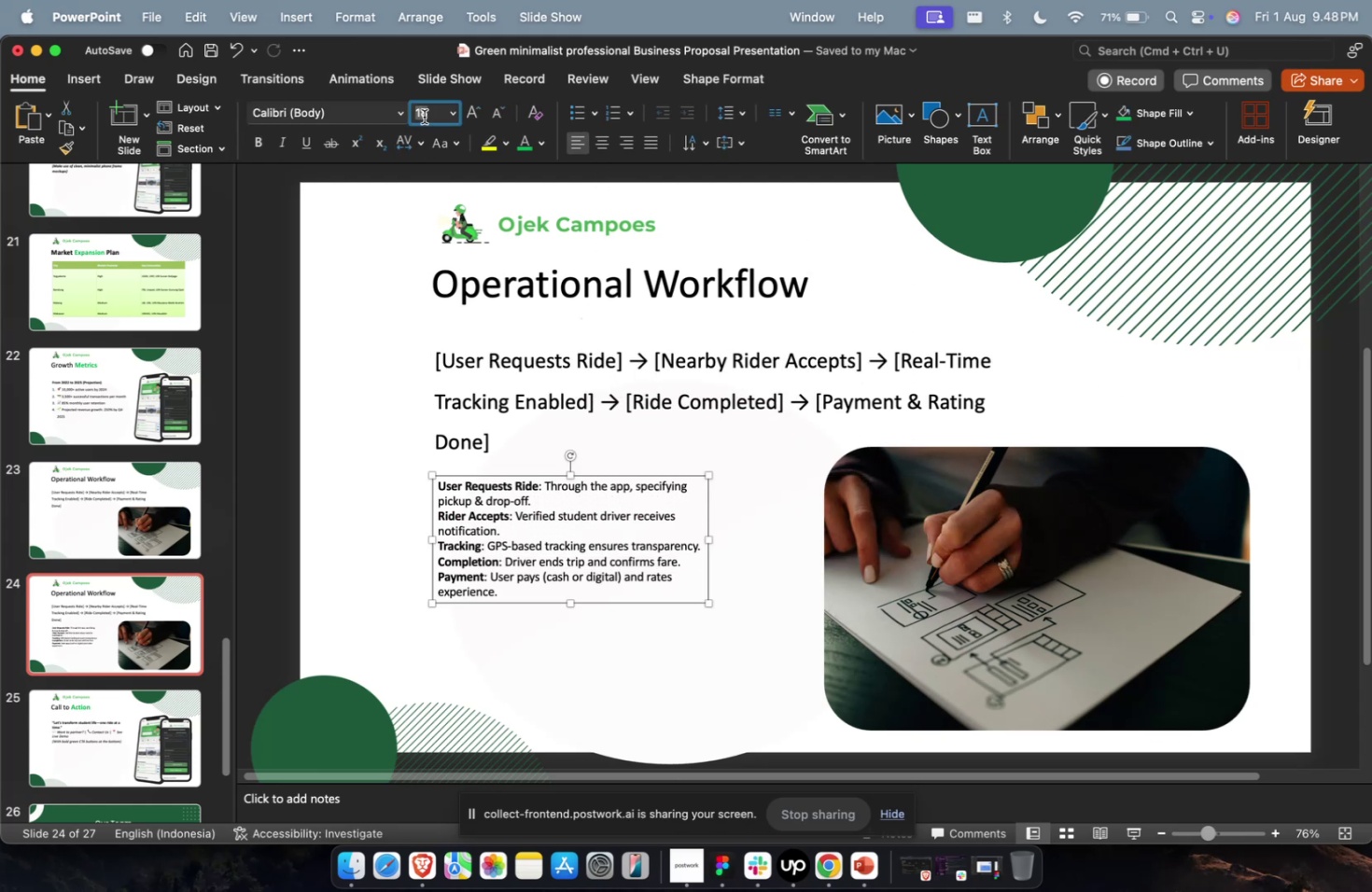 
type(24)
 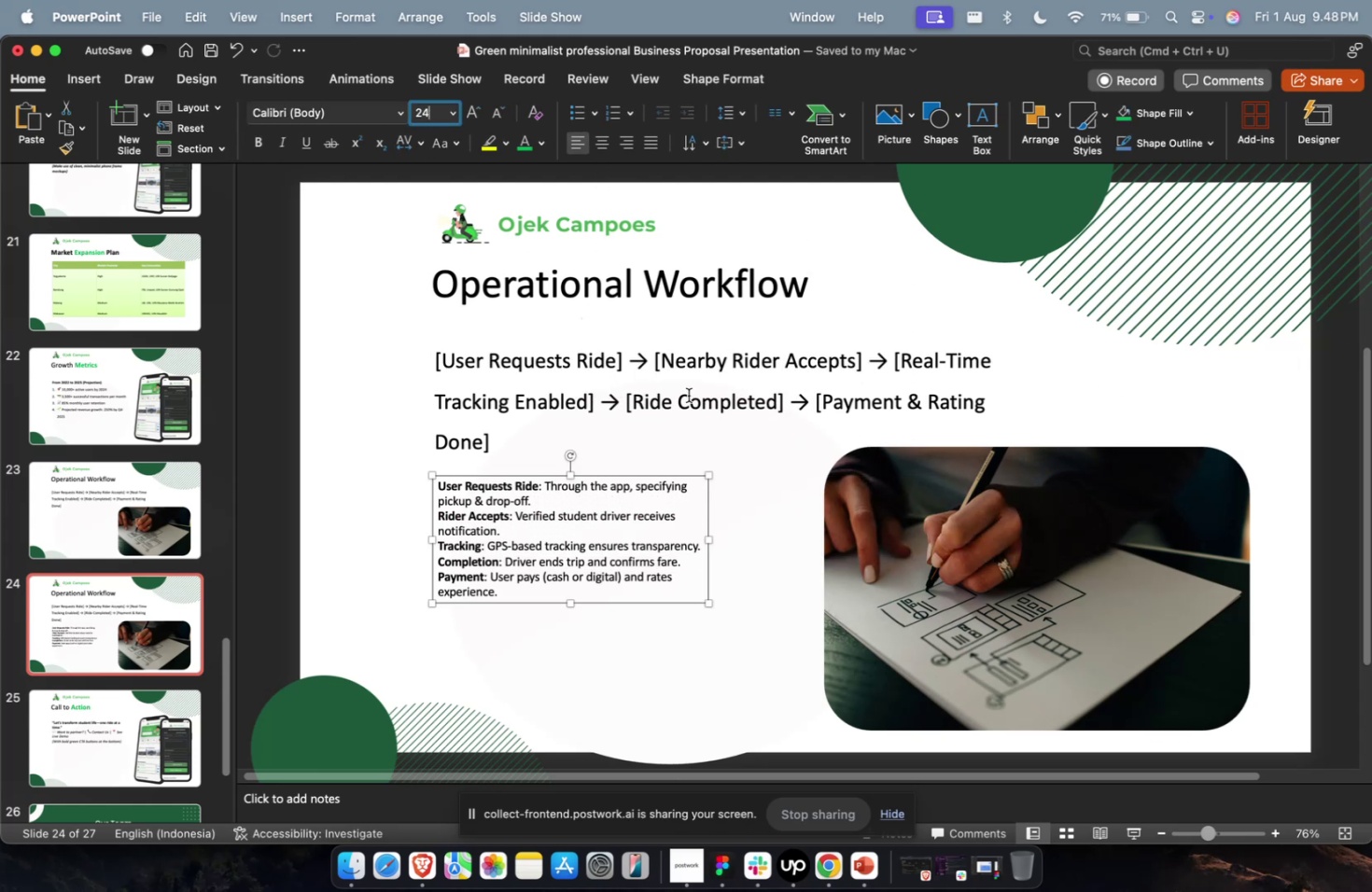 
double_click([688, 395])
 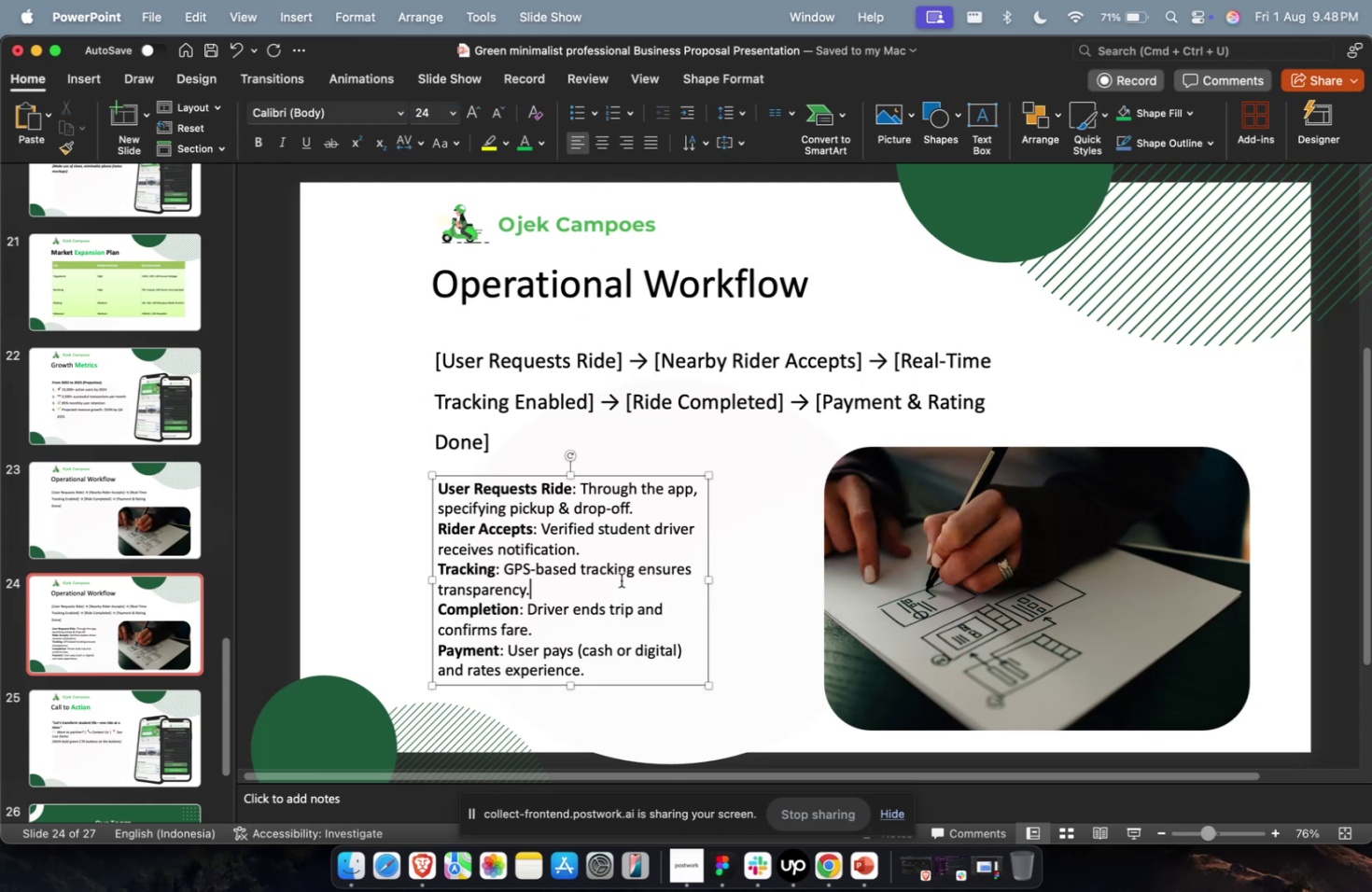 
key(Escape)
 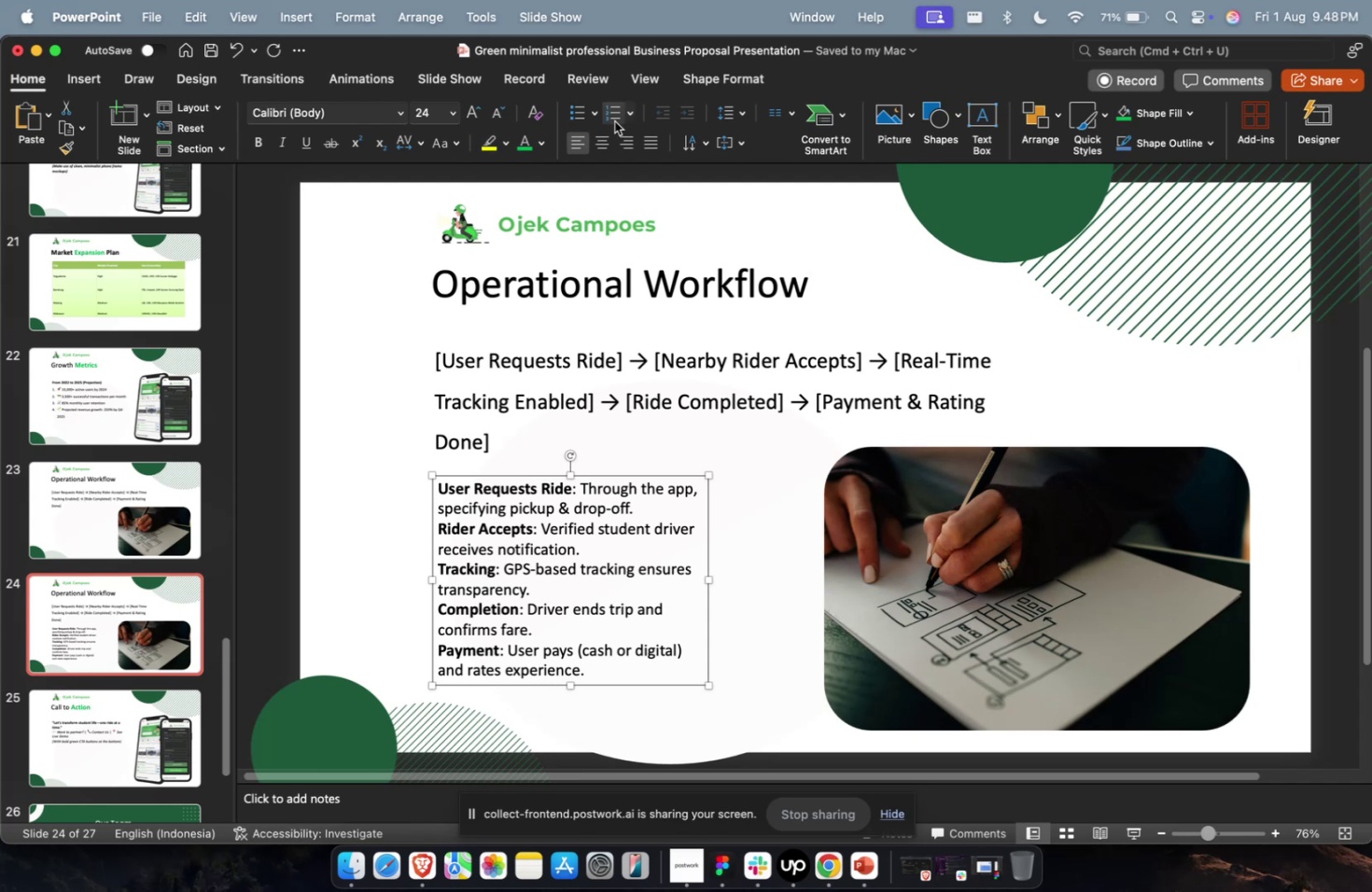 
left_click([611, 117])
 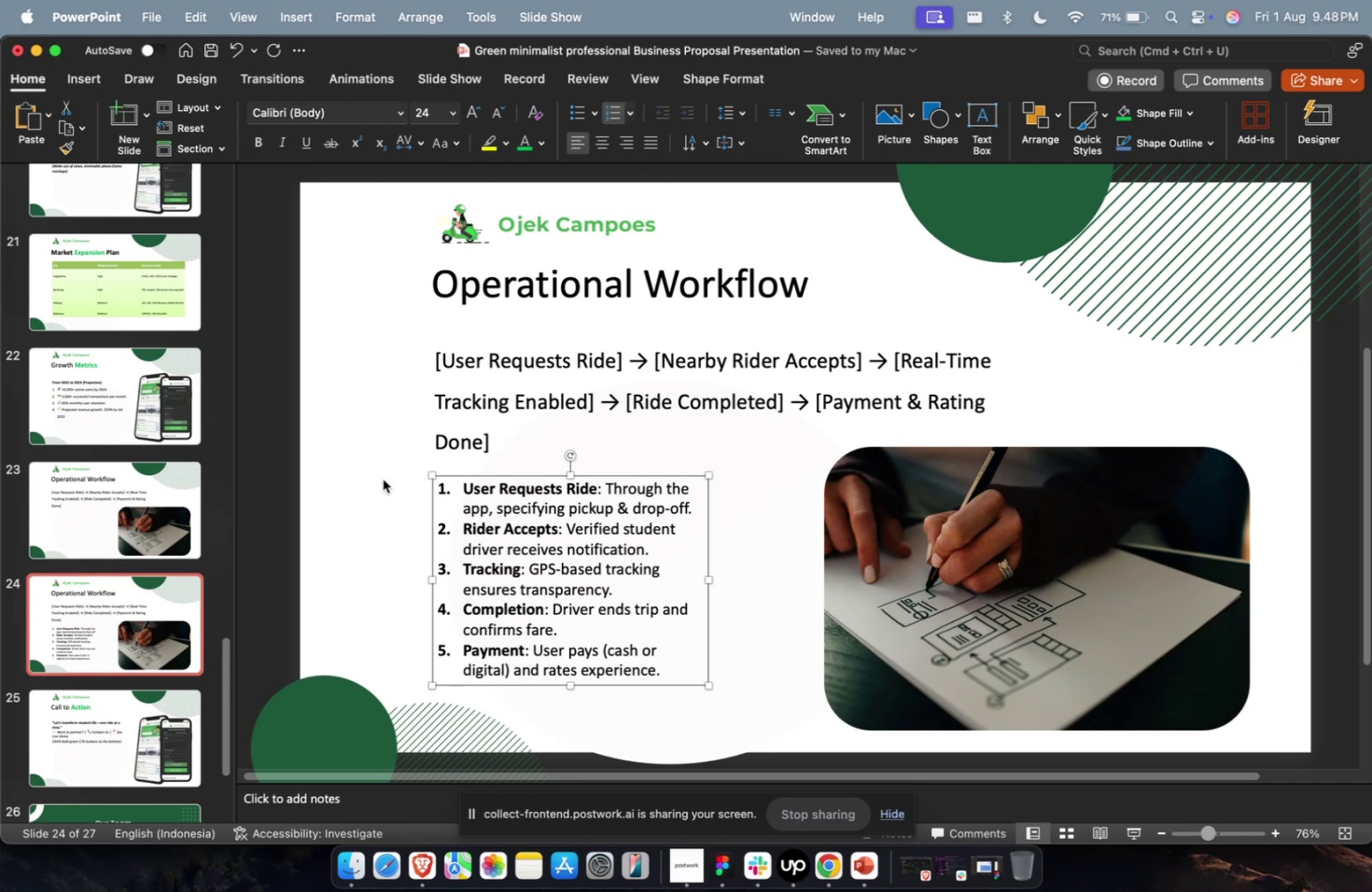 
scroll: coordinate [136, 636], scroll_direction: down, amount: 7.0
 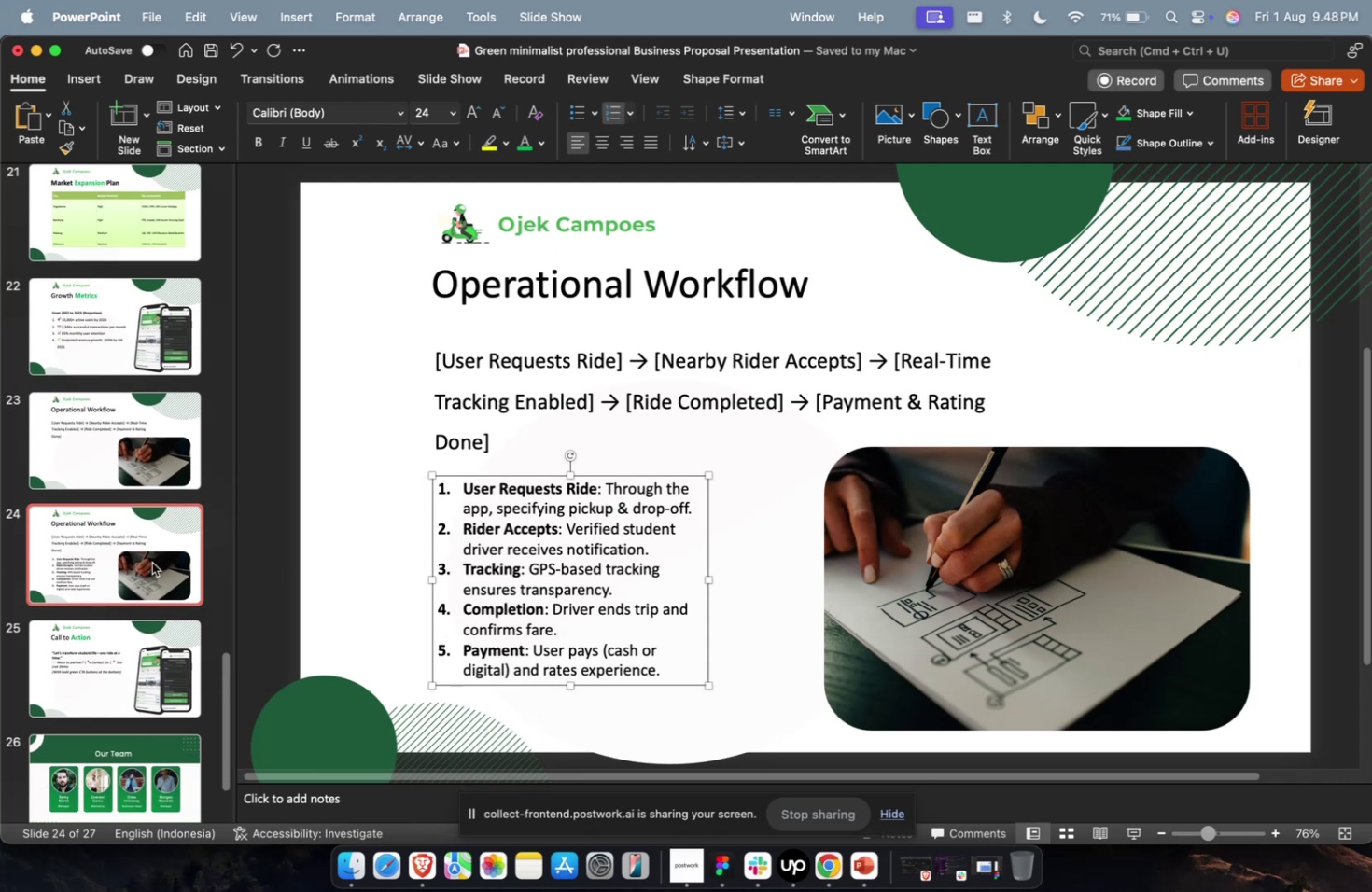 
left_click([151, 557])
 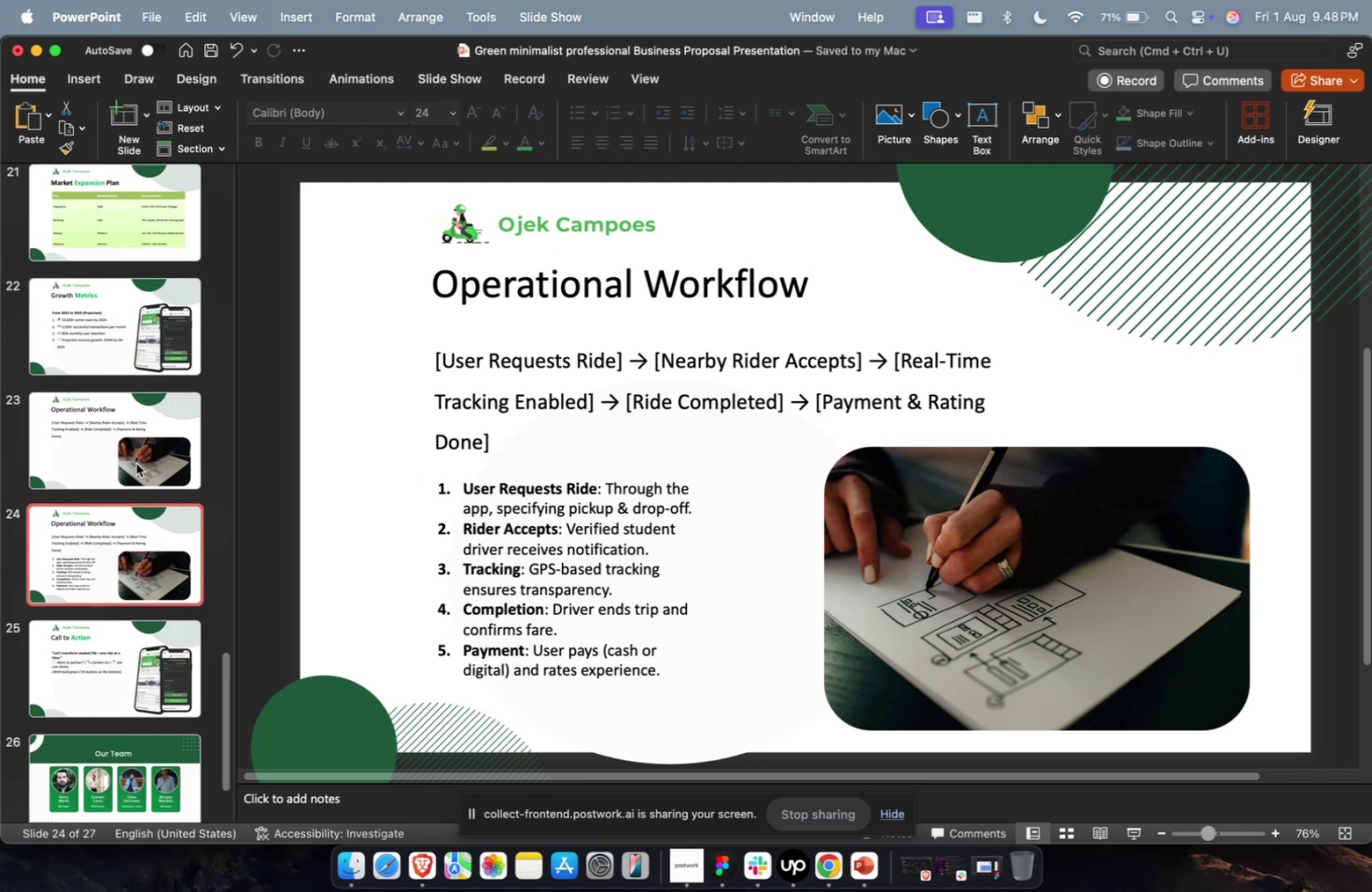 
left_click([138, 455])
 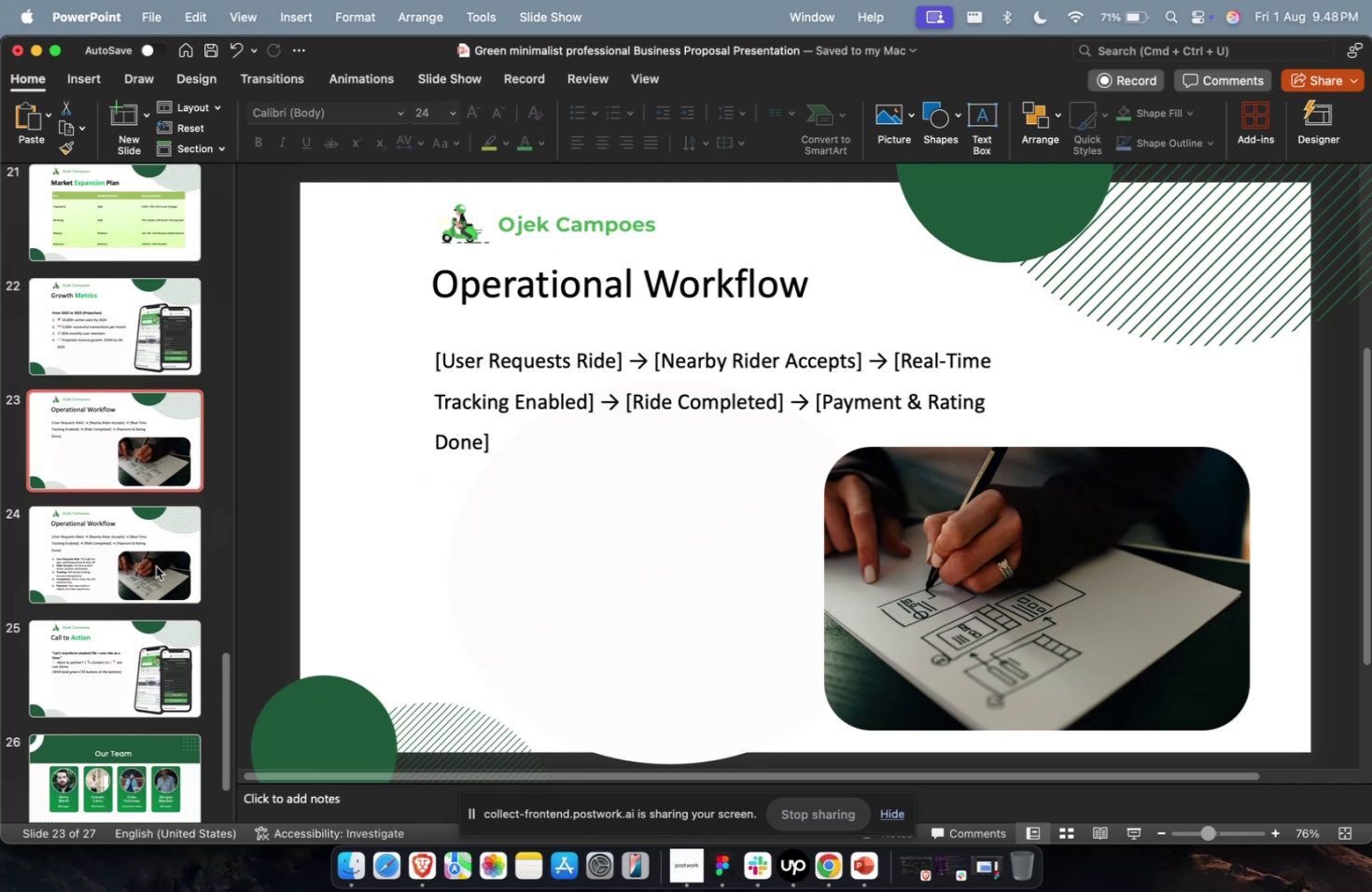 
double_click([157, 574])
 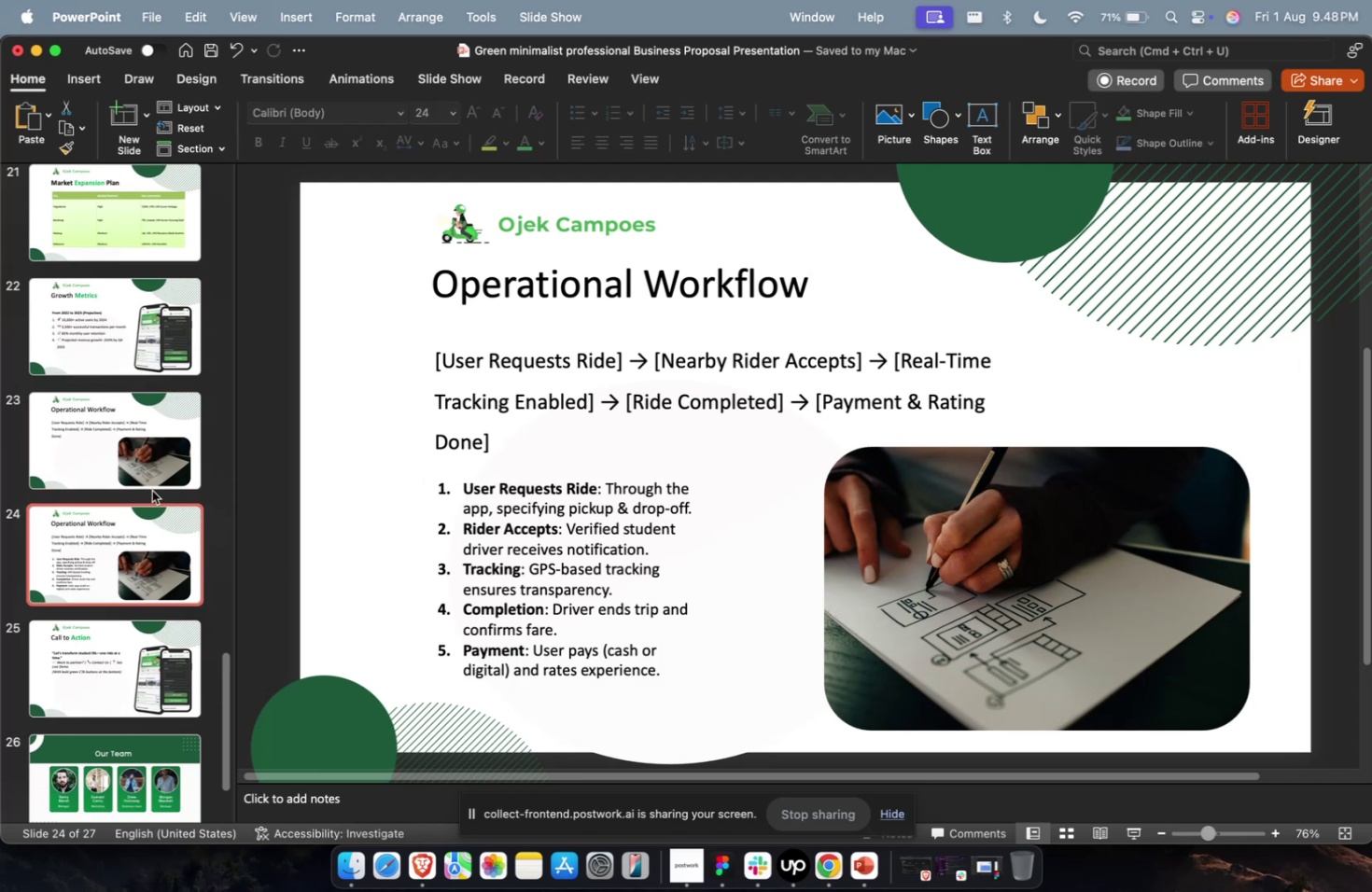 
triple_click([152, 490])
 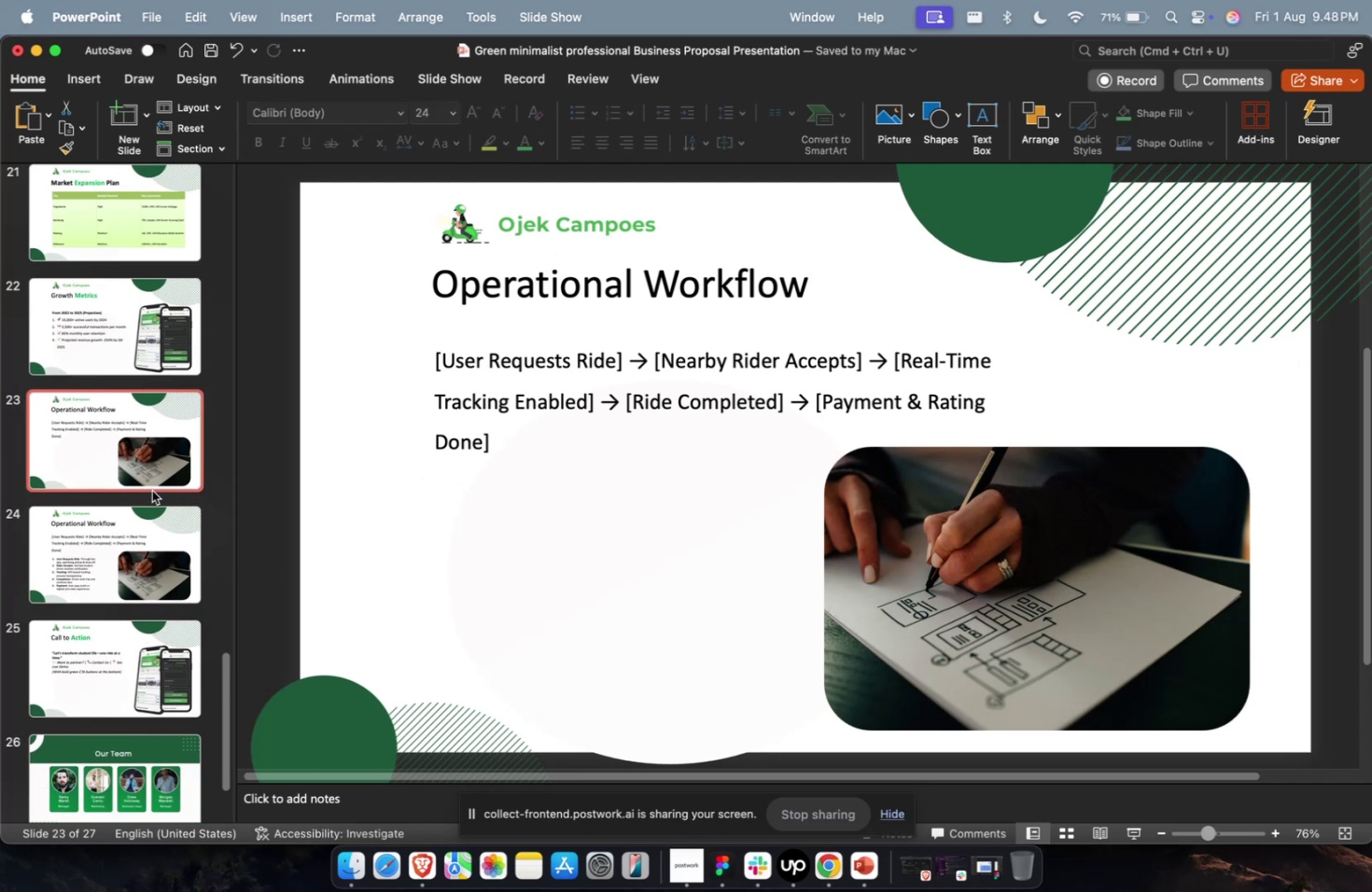 
left_click_drag(start_coordinate=[159, 458], to_coordinate=[161, 624])
 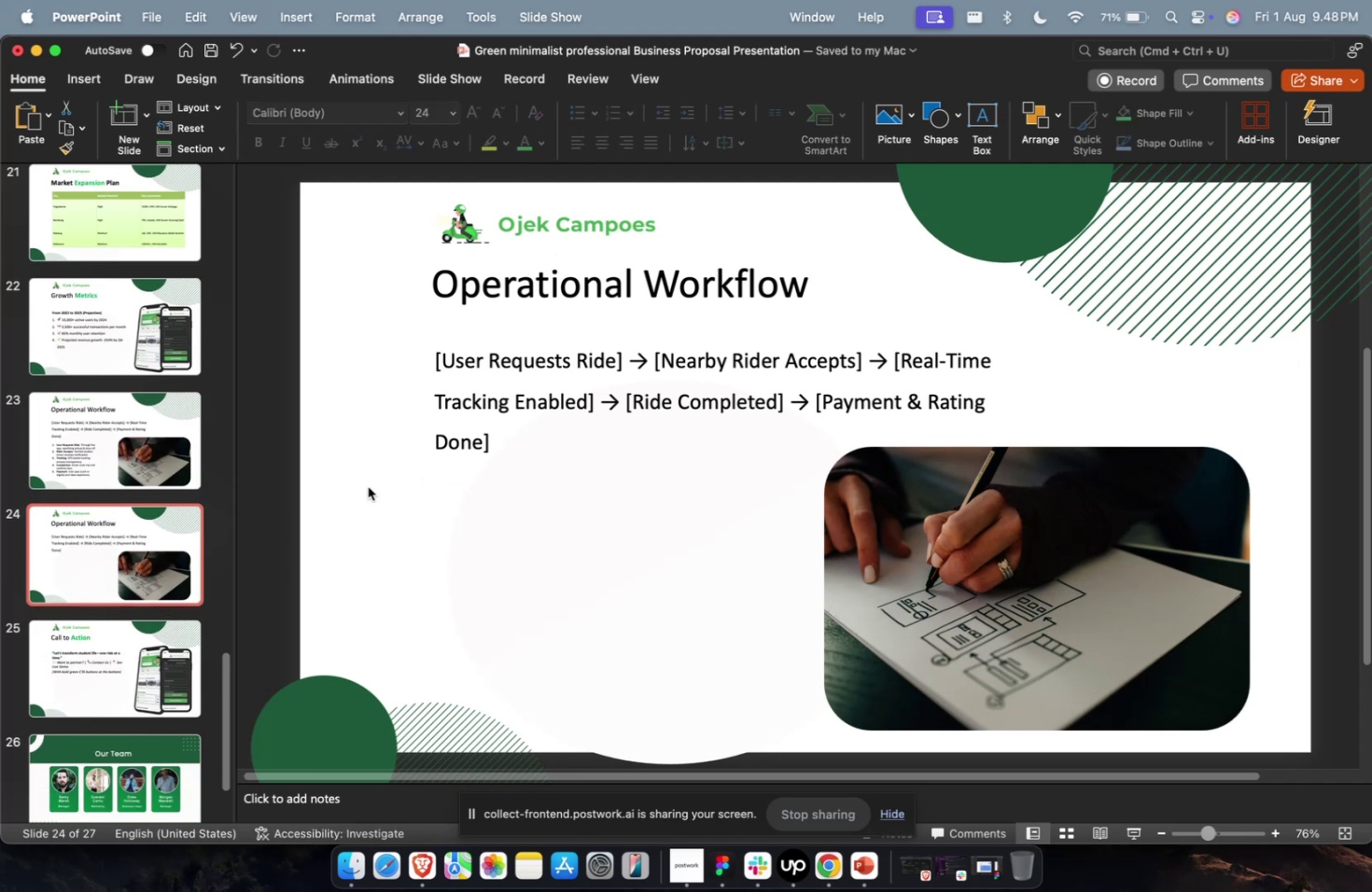 
left_click([498, 432])
 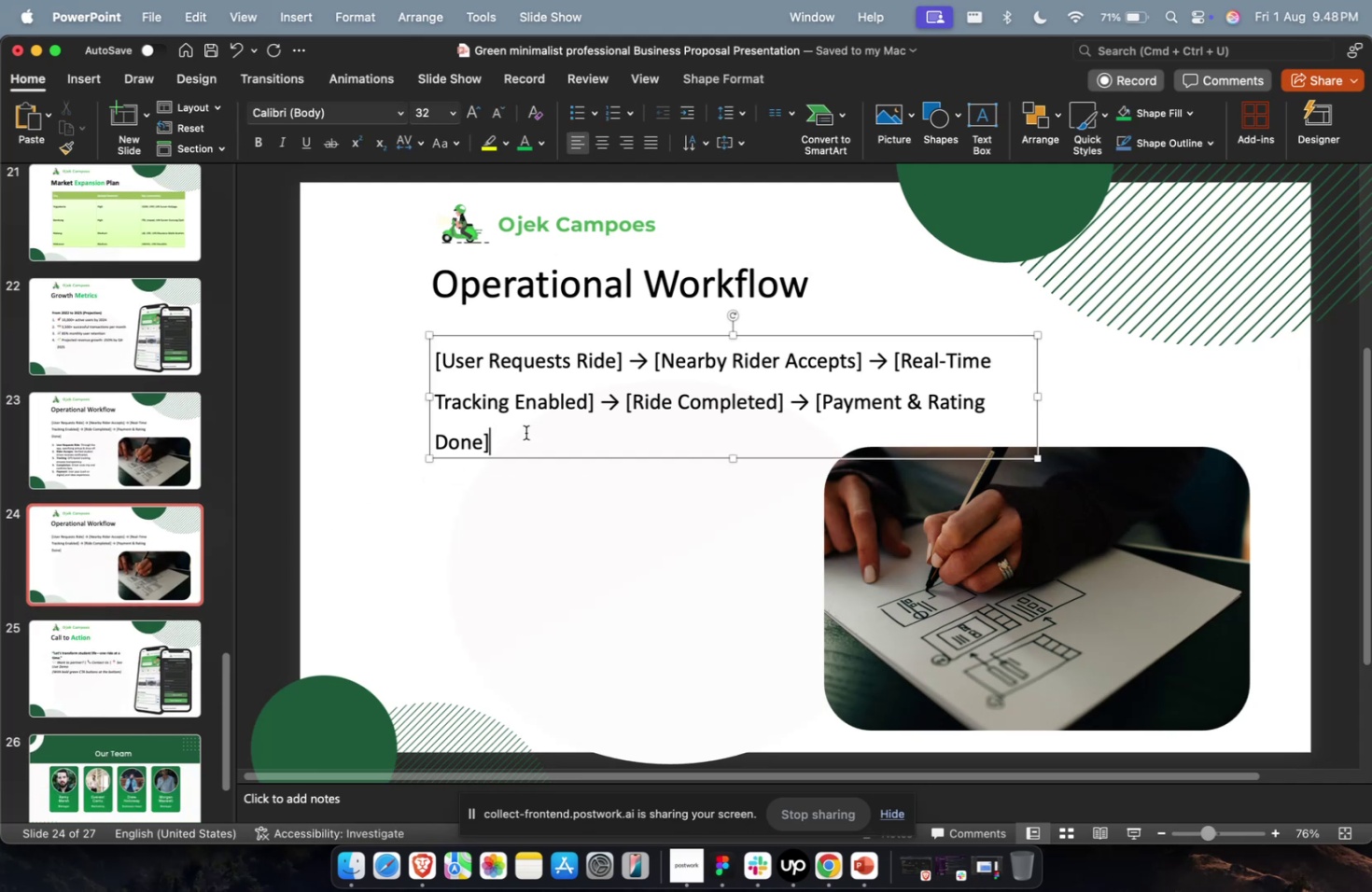 
hold_key(key=ShiftLeft, duration=0.39)
double_click([926, 584])
 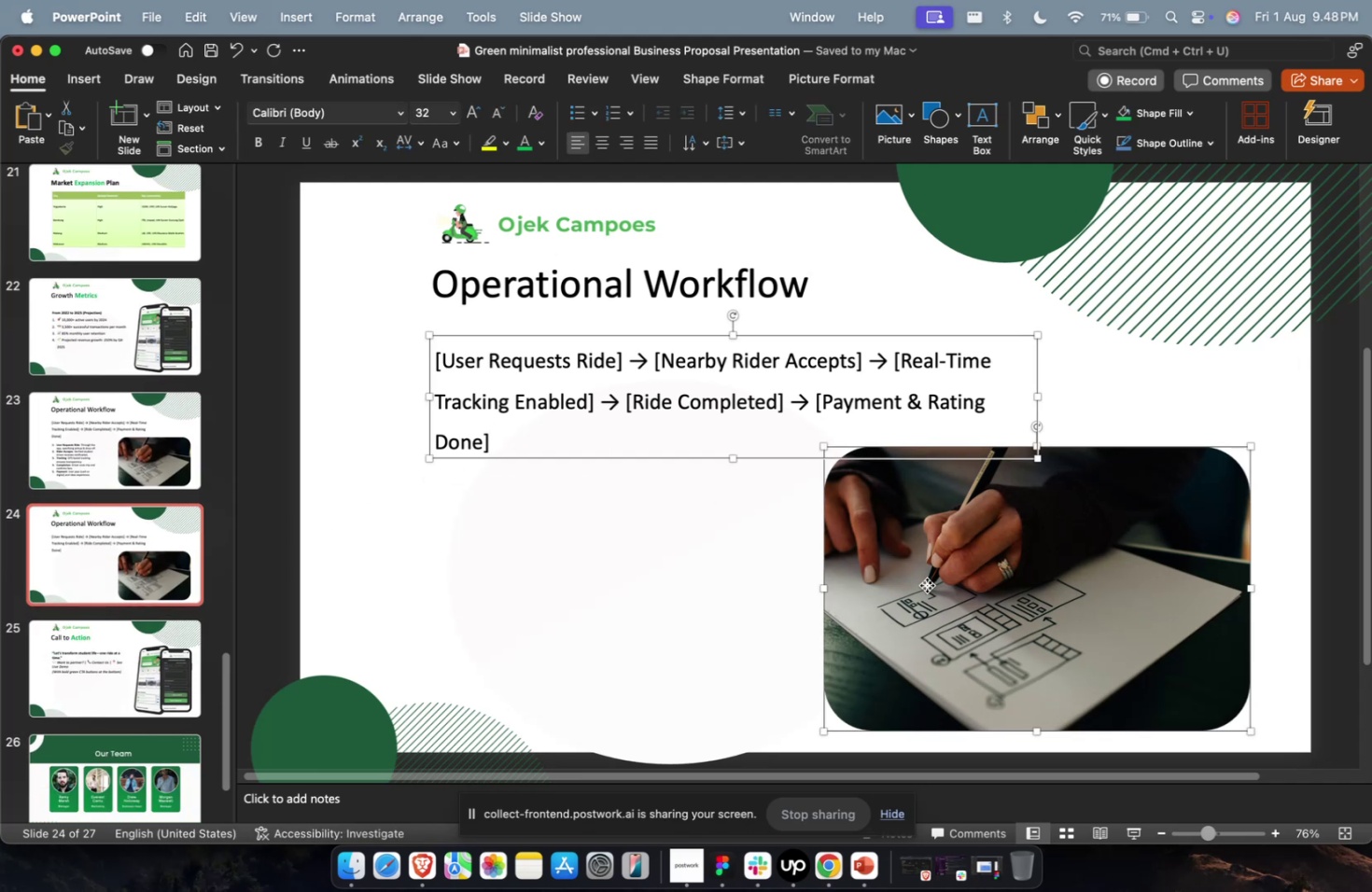 
key(Backspace)
 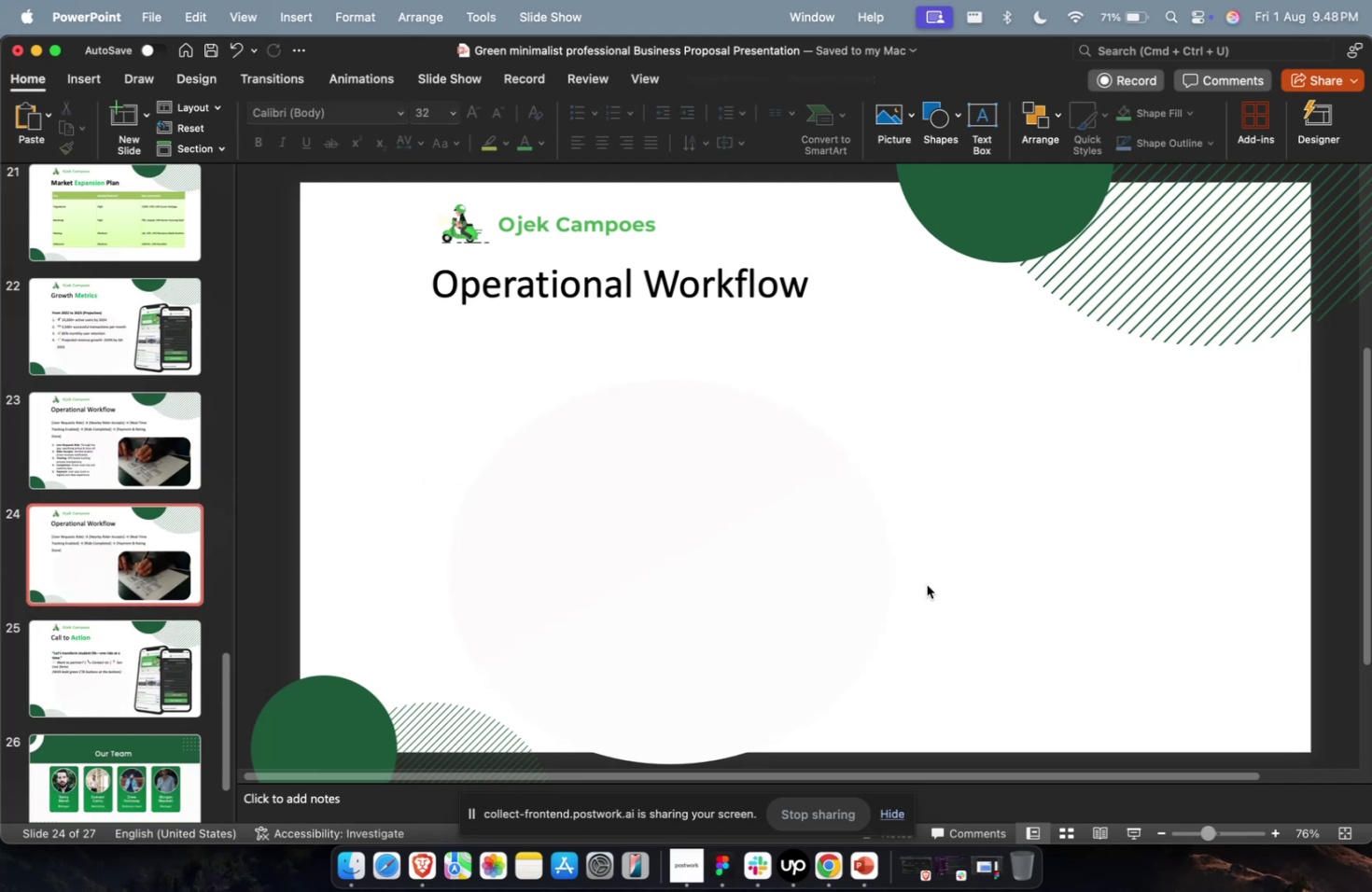 
hold_key(key=CommandLeft, duration=0.54)
 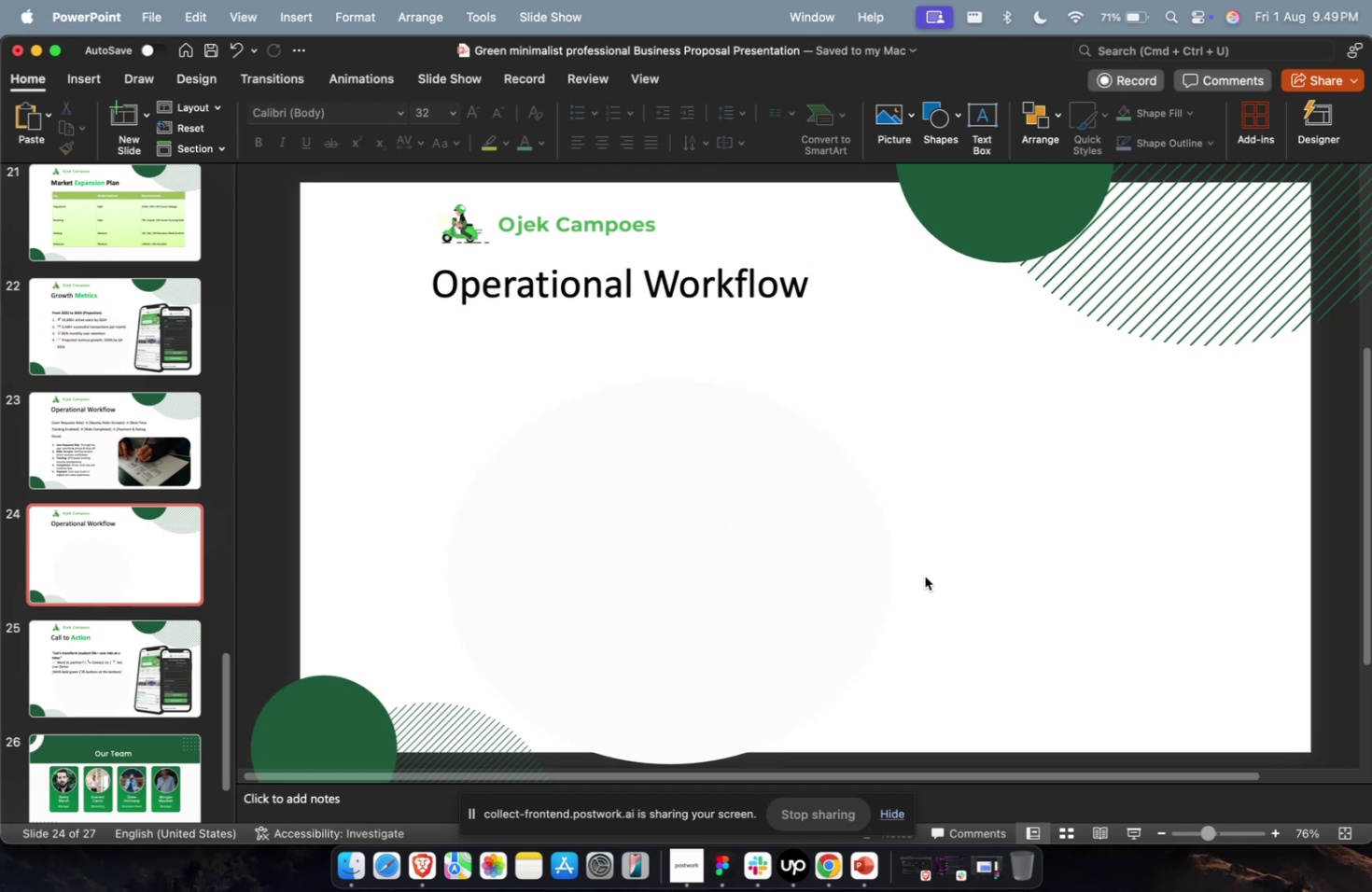 
wait(8.98)
 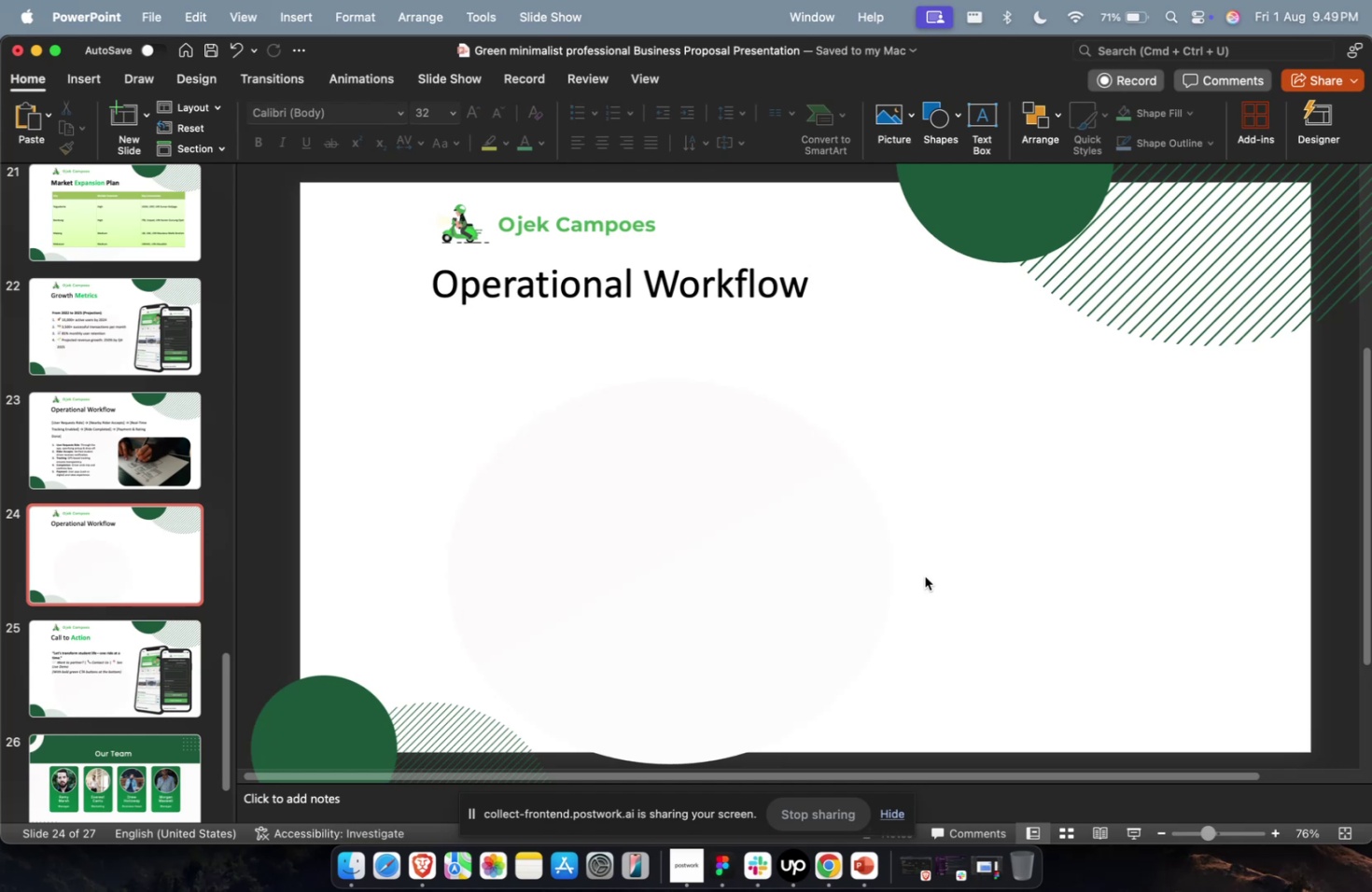 
key(Meta+1)
 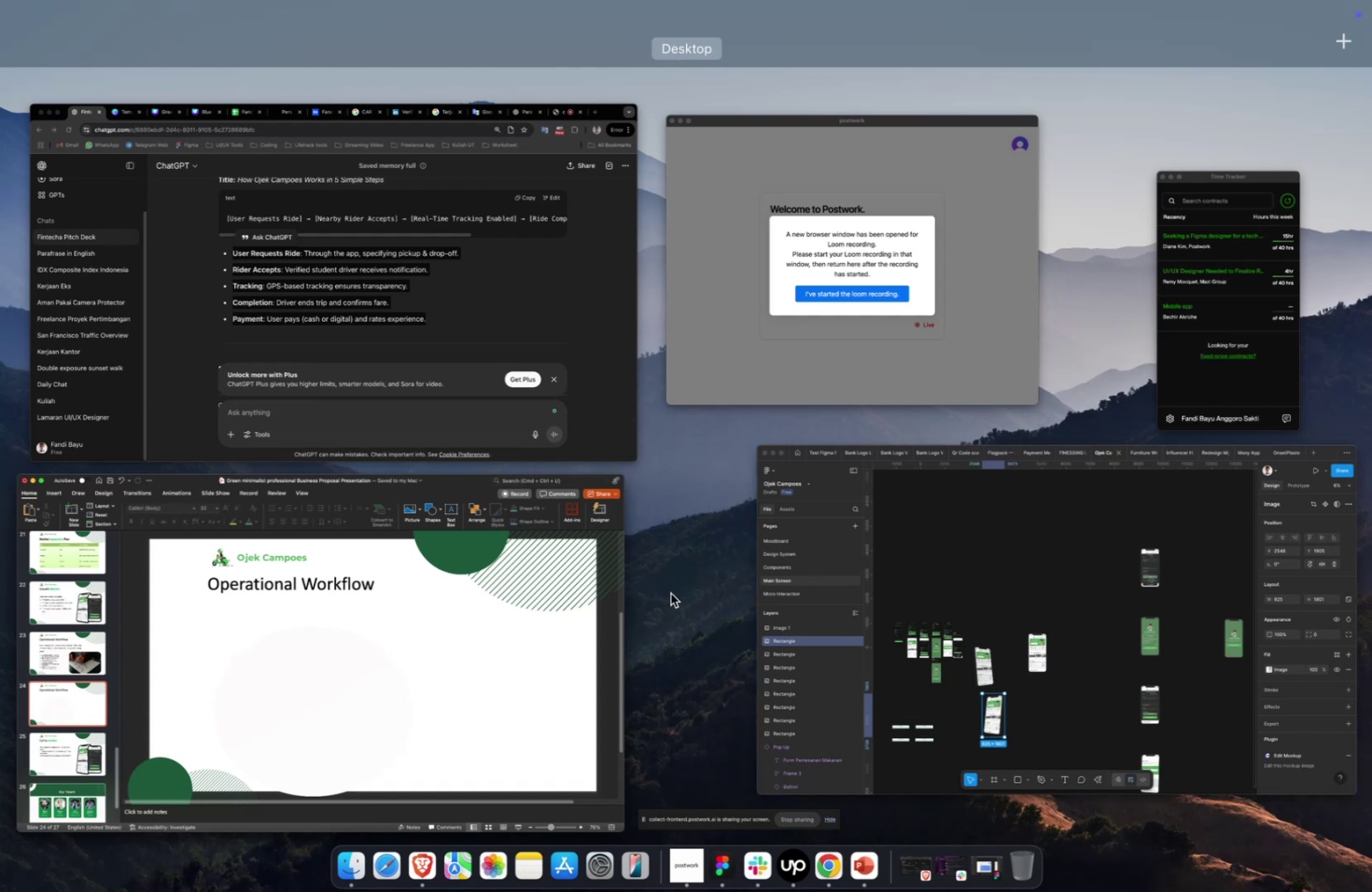 
left_click([519, 392])
 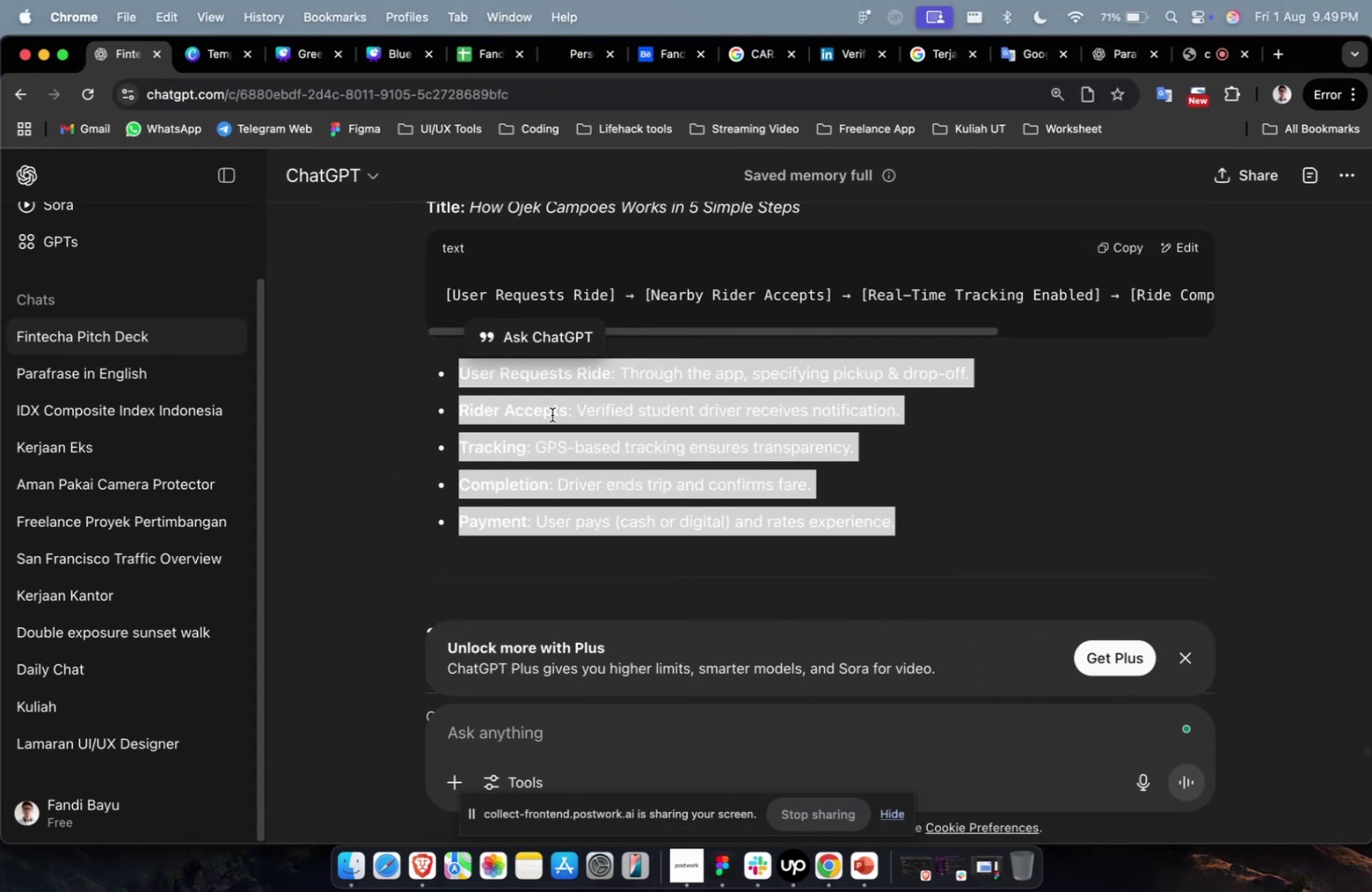 
scroll: coordinate [553, 414], scroll_direction: down, amount: 7.0
 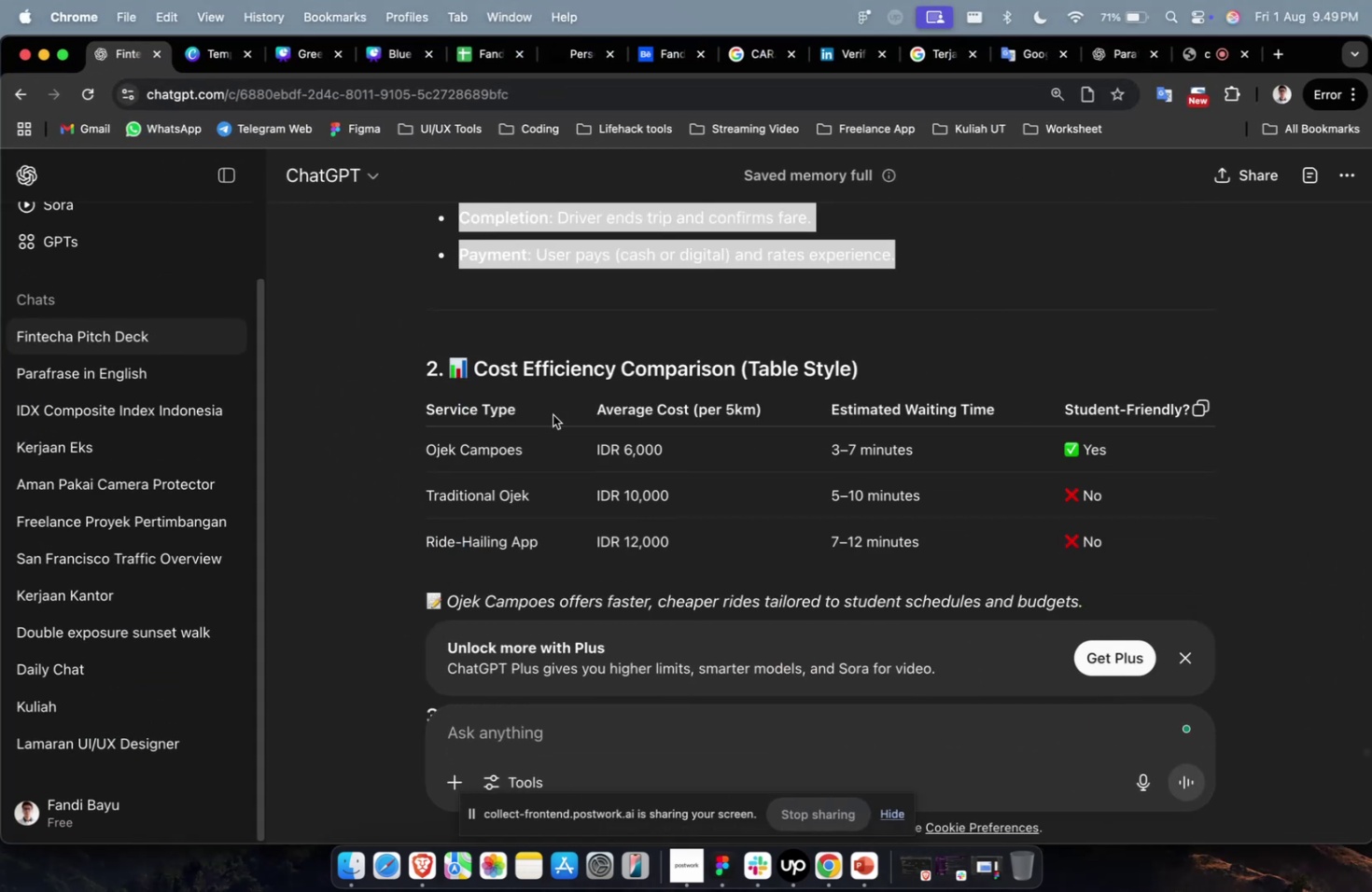 
scroll: coordinate [553, 414], scroll_direction: up, amount: 2.0
 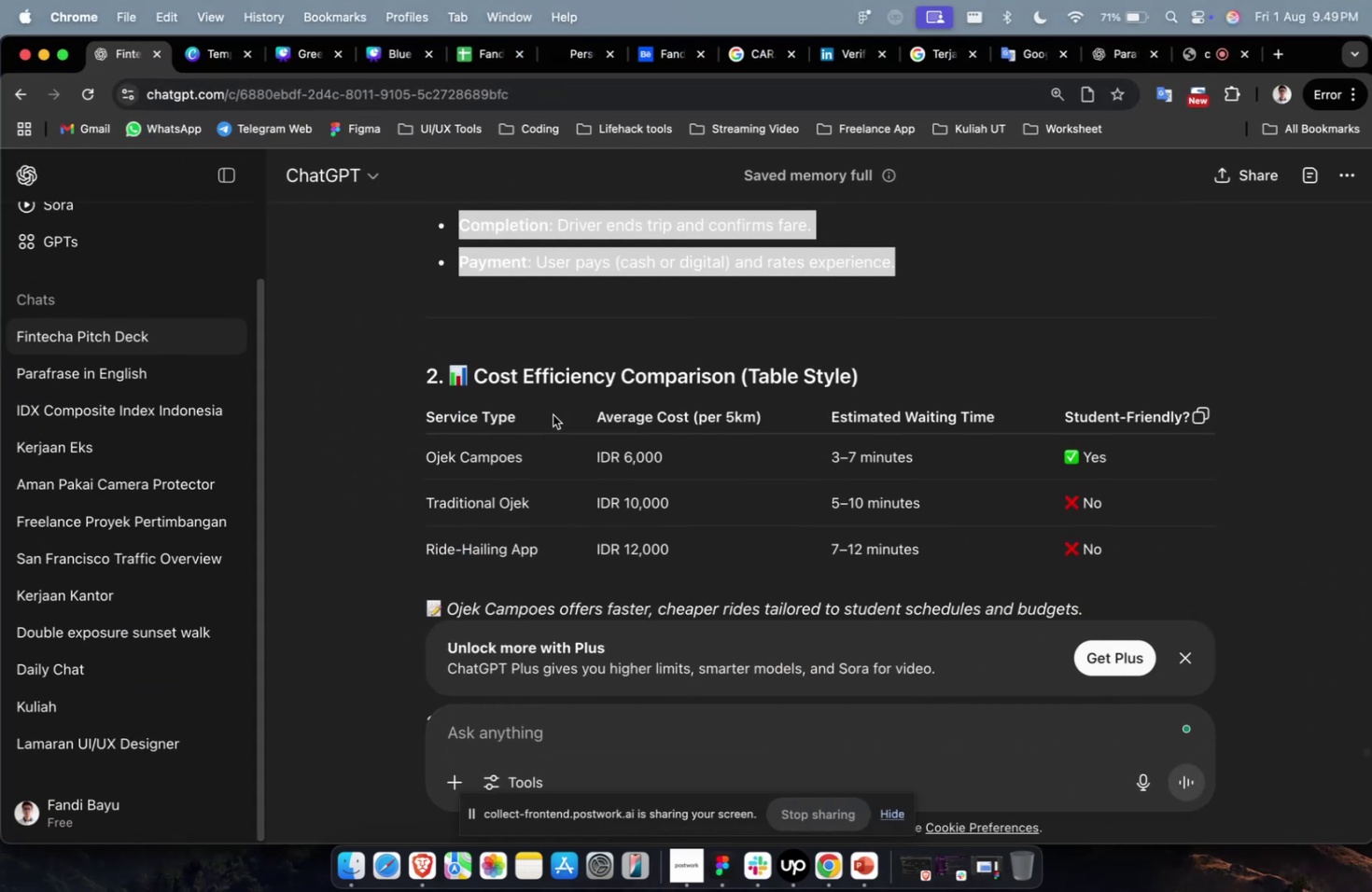 
left_click([553, 411])
 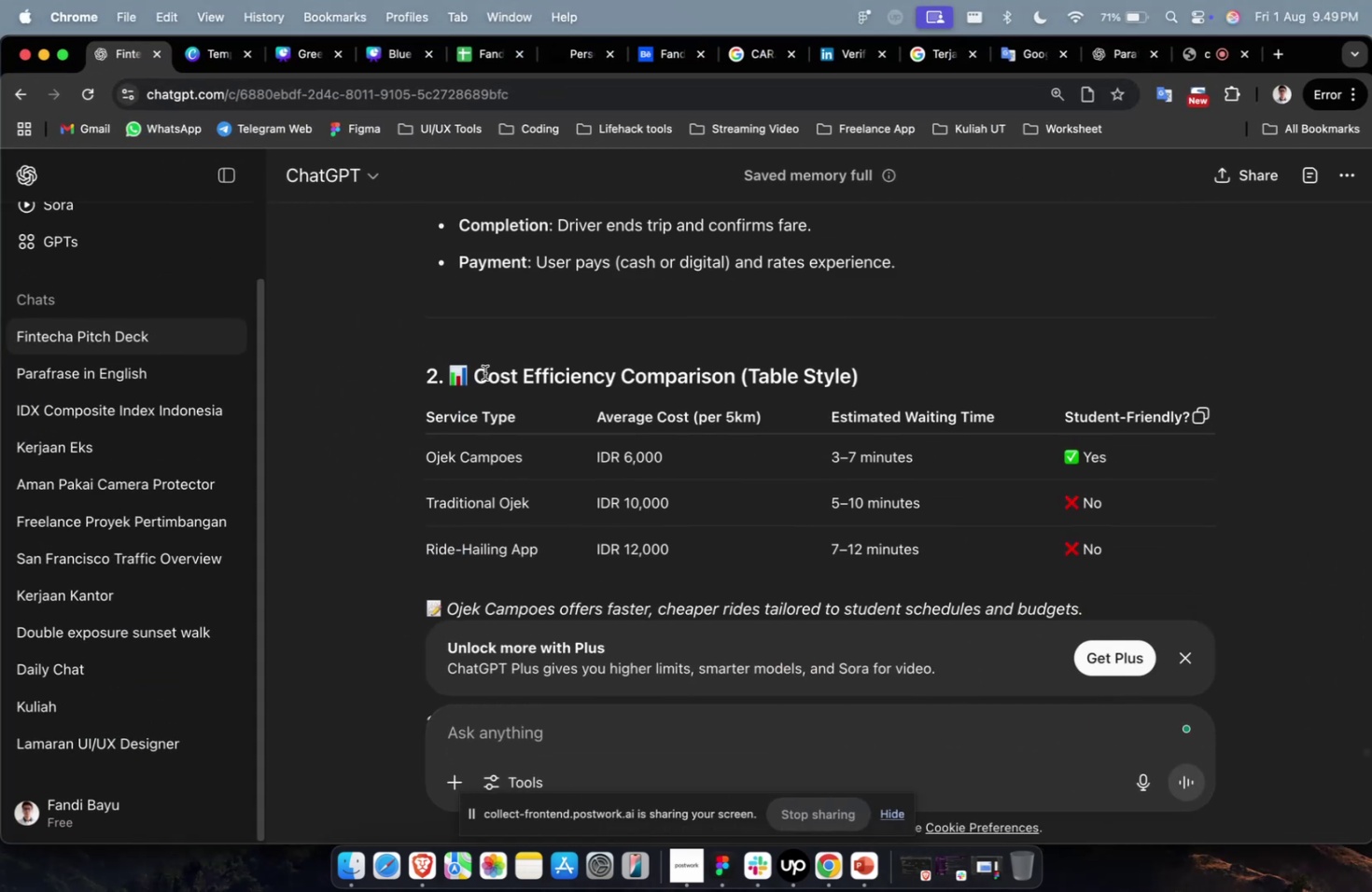 
left_click_drag(start_coordinate=[475, 376], to_coordinate=[735, 384])
 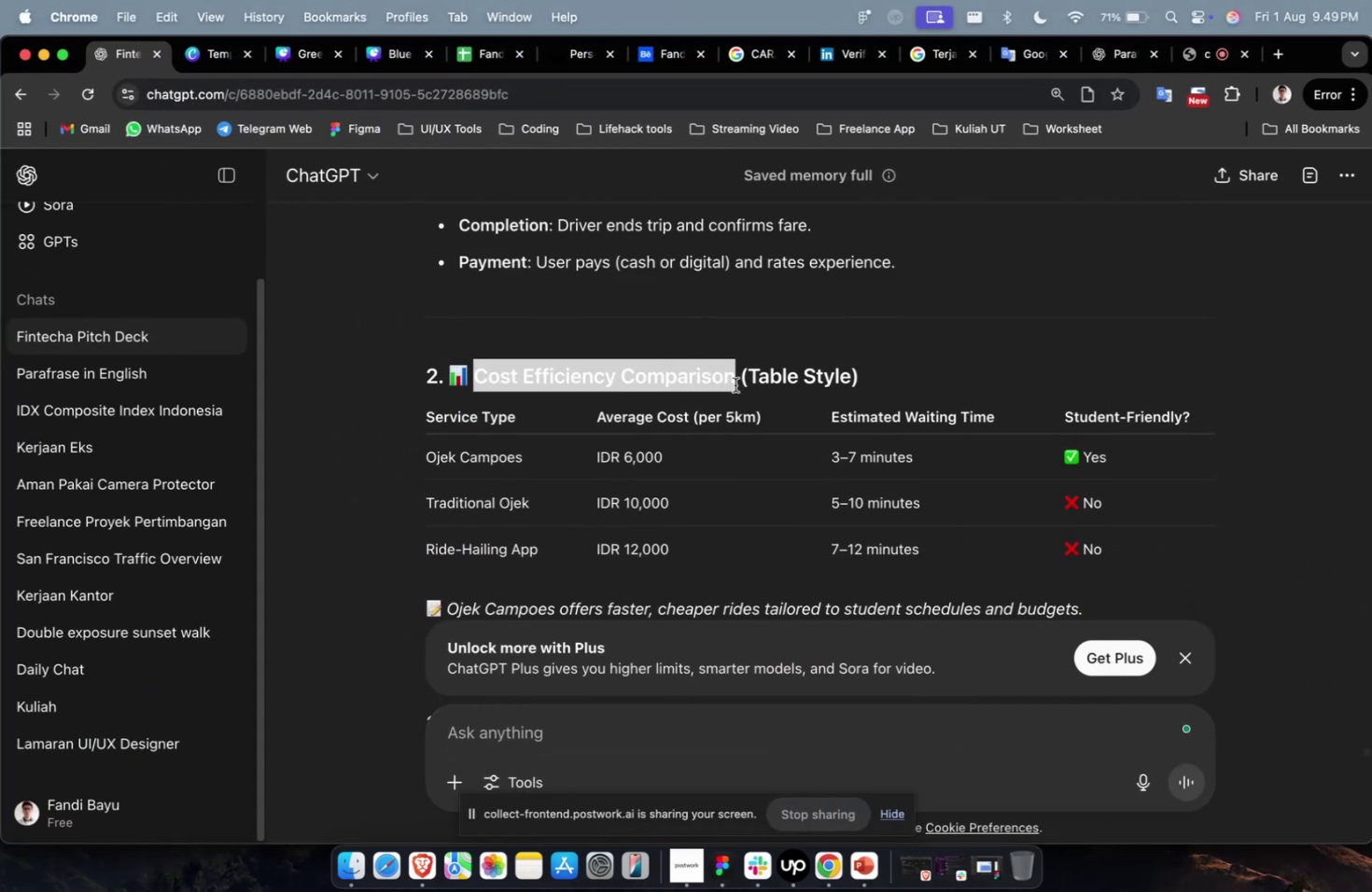 
key(Meta+C)
 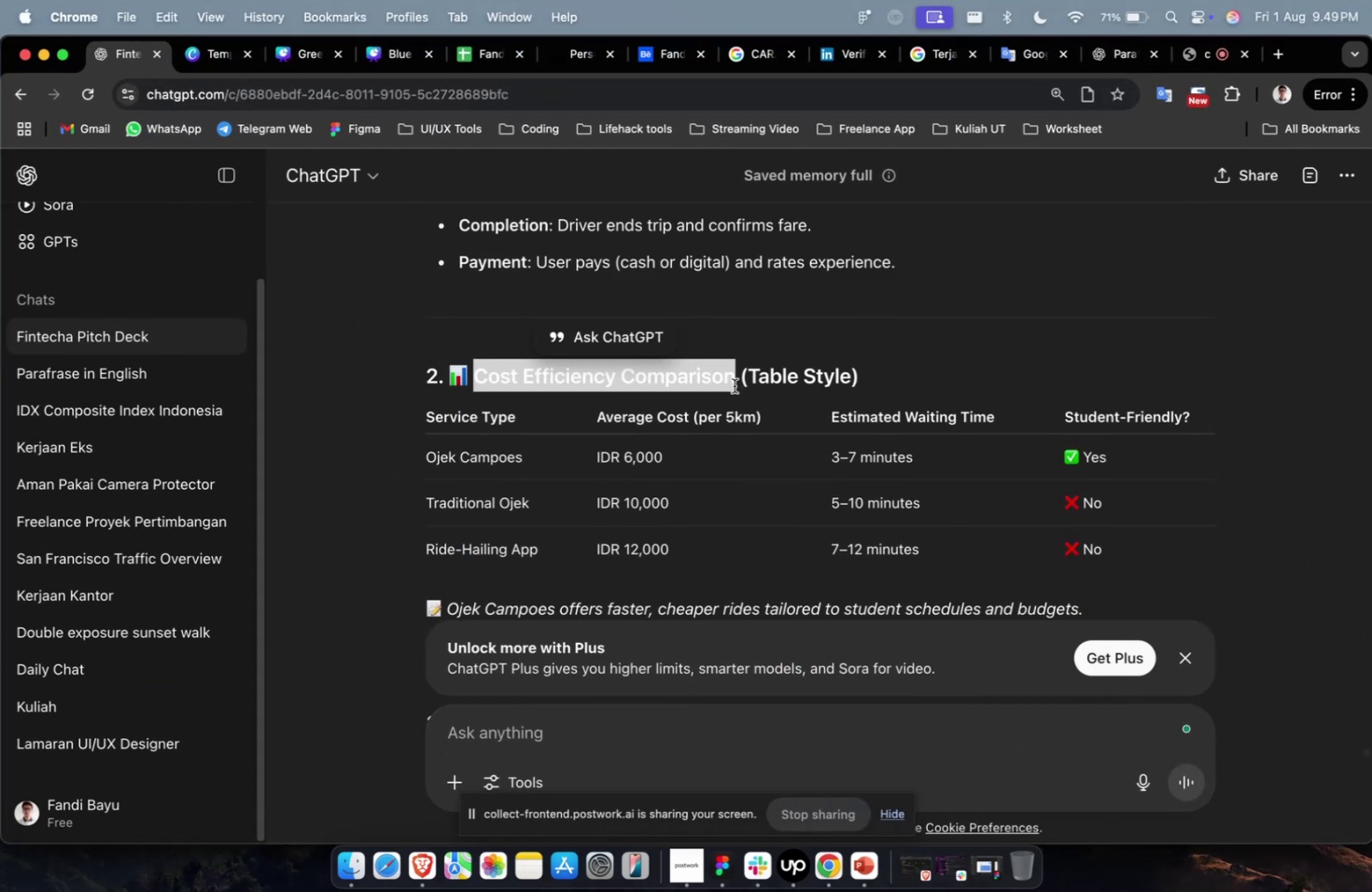 
key(Meta+1)
 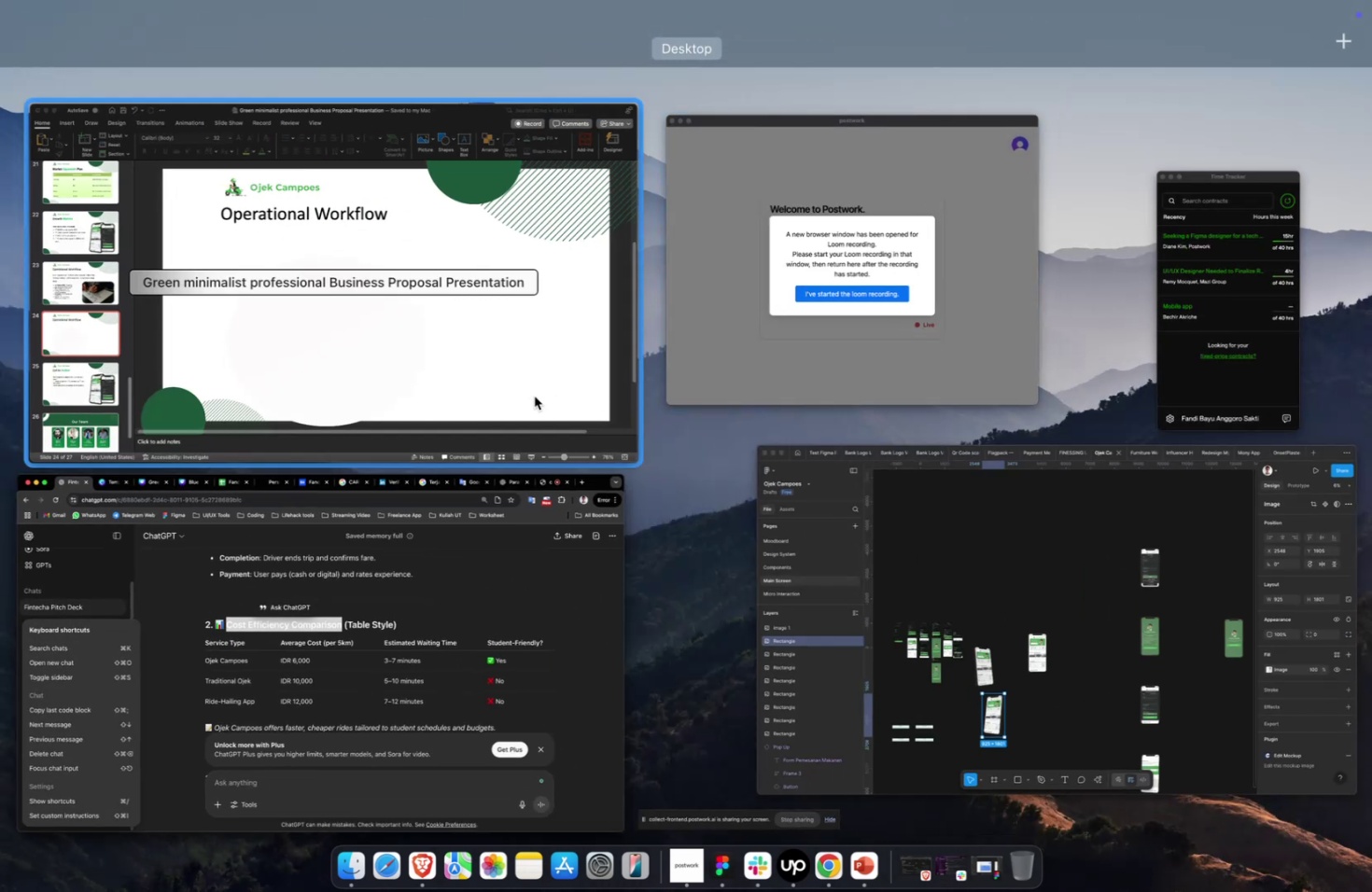 
left_click([497, 380])
 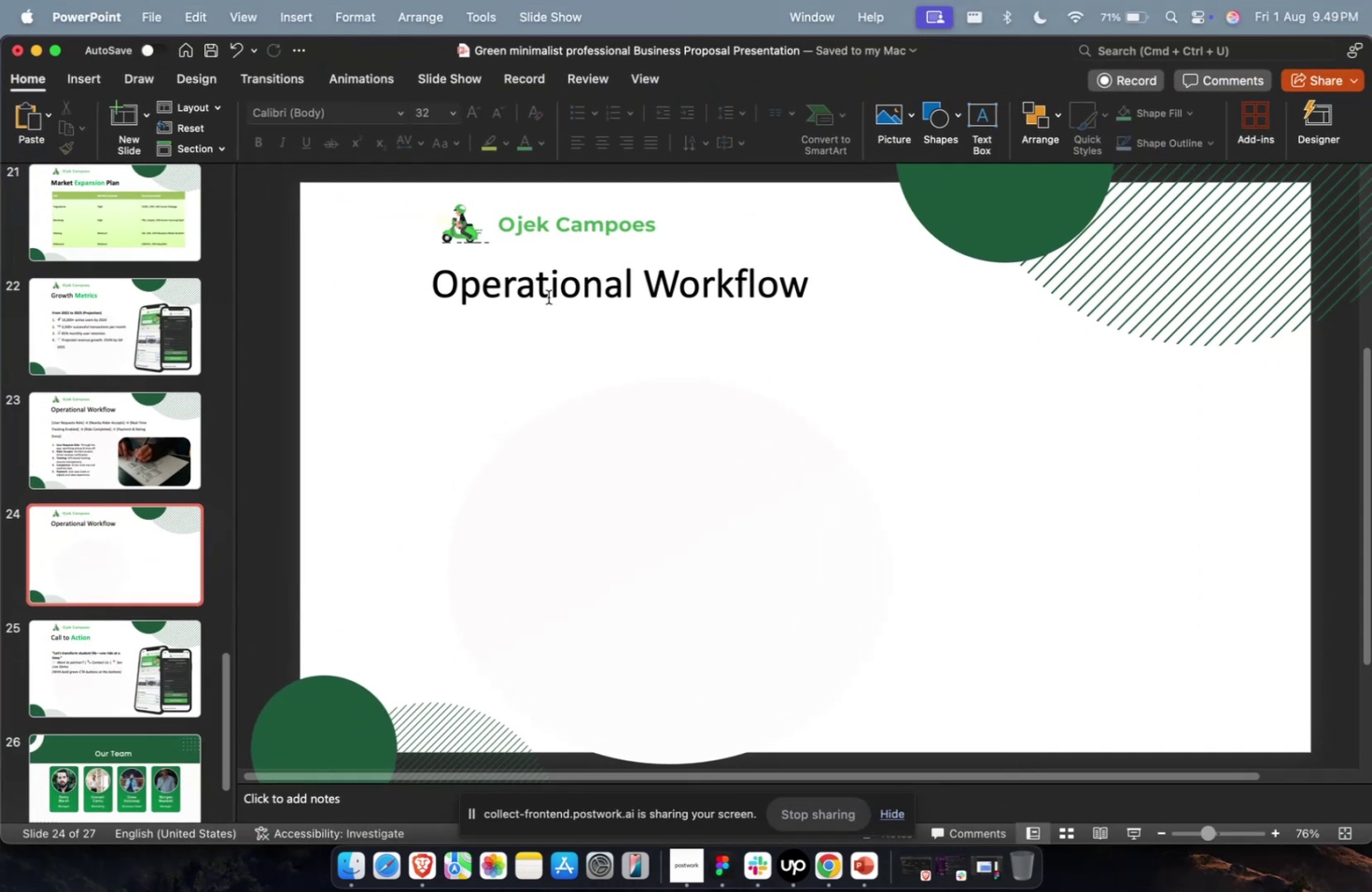 
double_click([548, 297])
 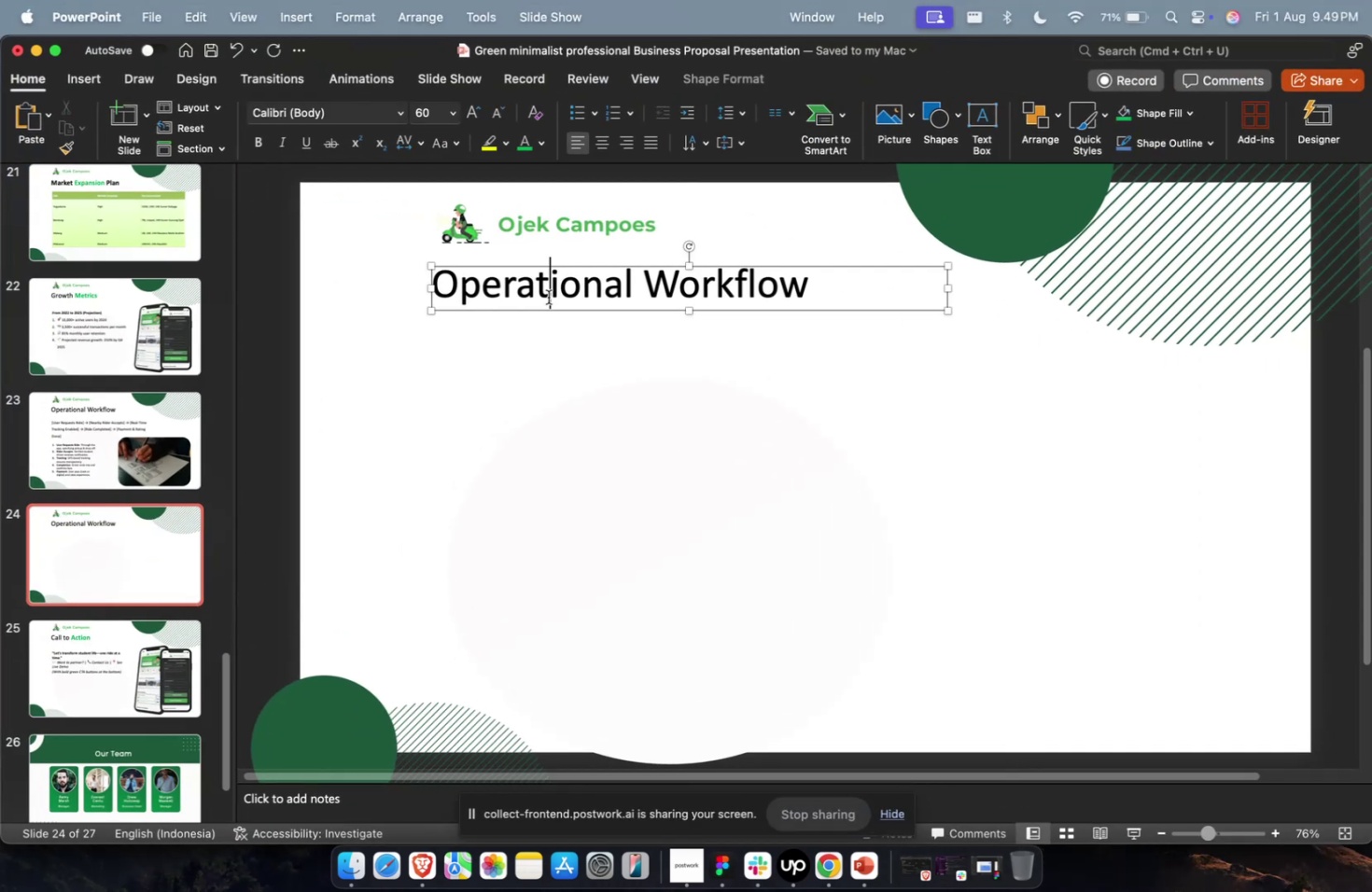 
key(Meta+A)
 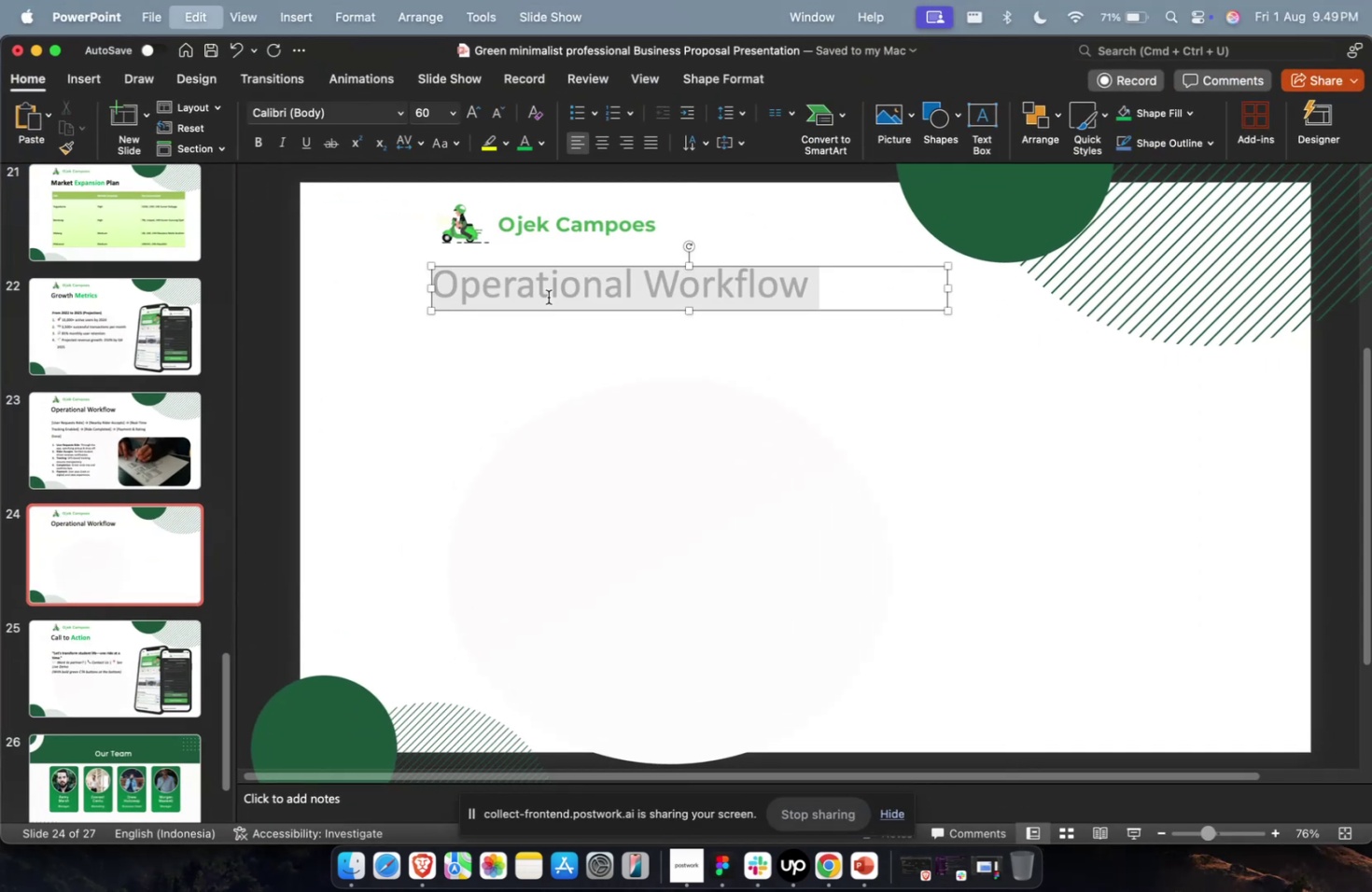 
key(Meta+V)
 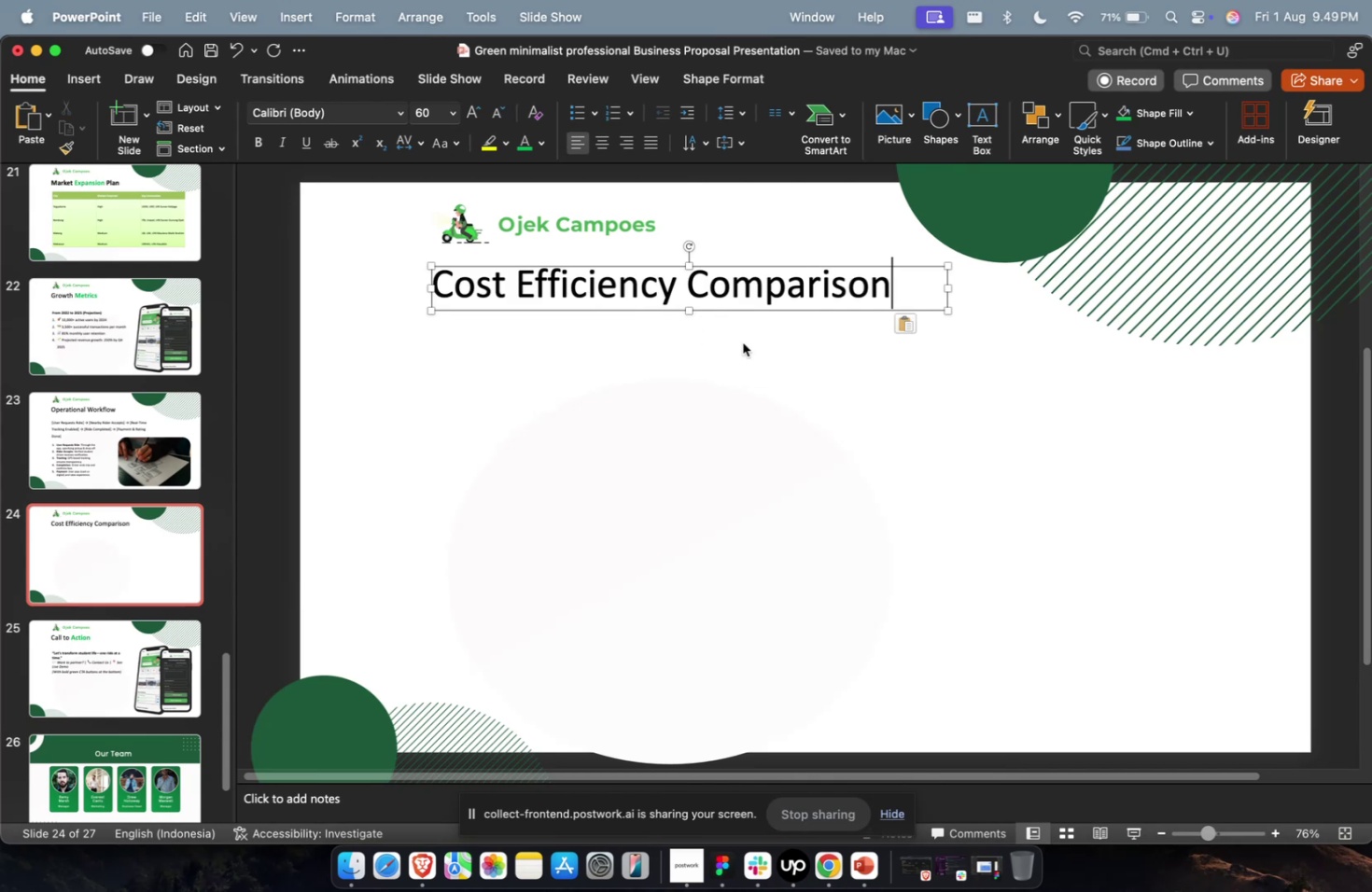 
key(Escape)
 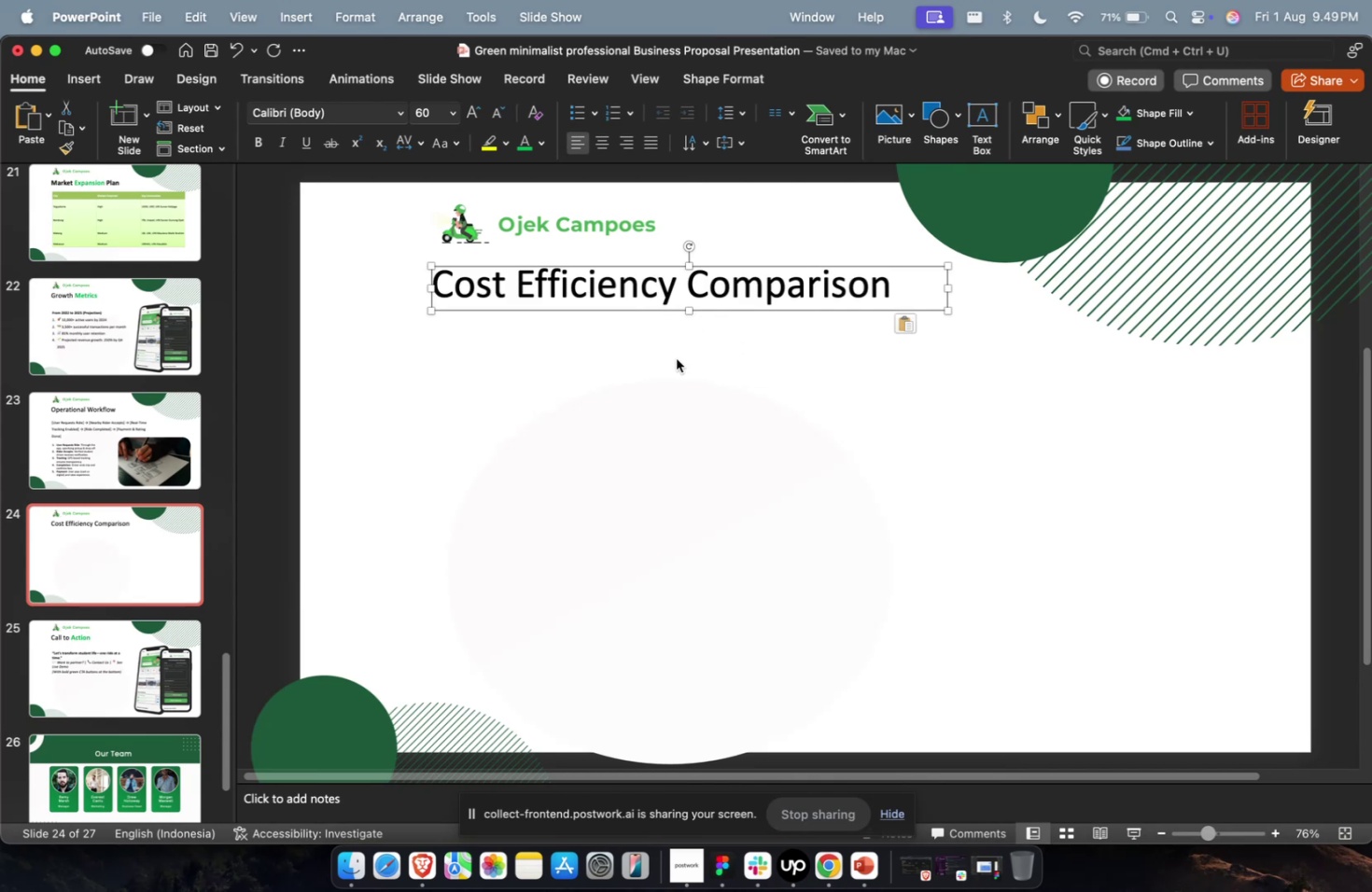 
key(Meta+1)
 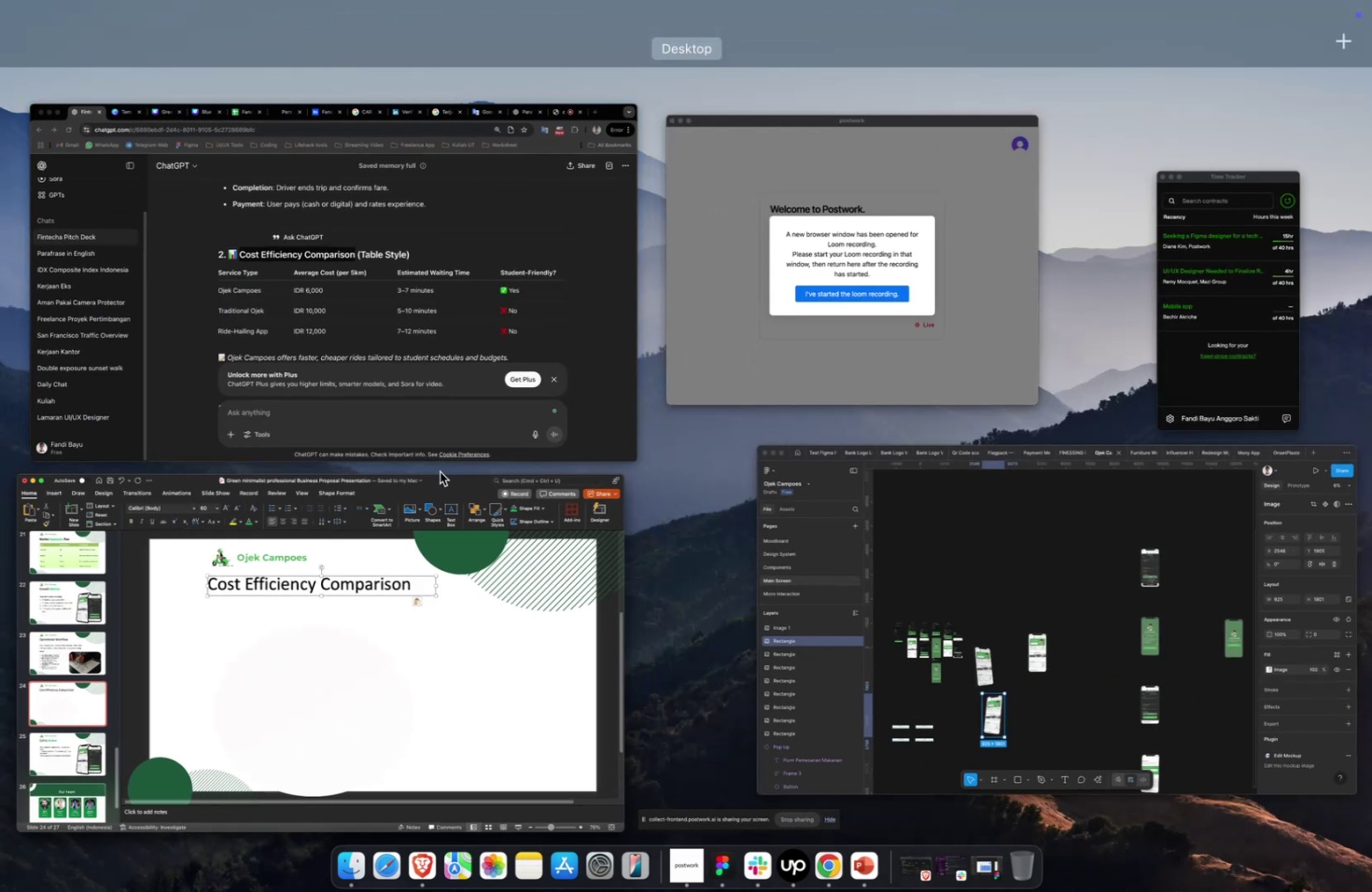 
left_click([455, 428])
 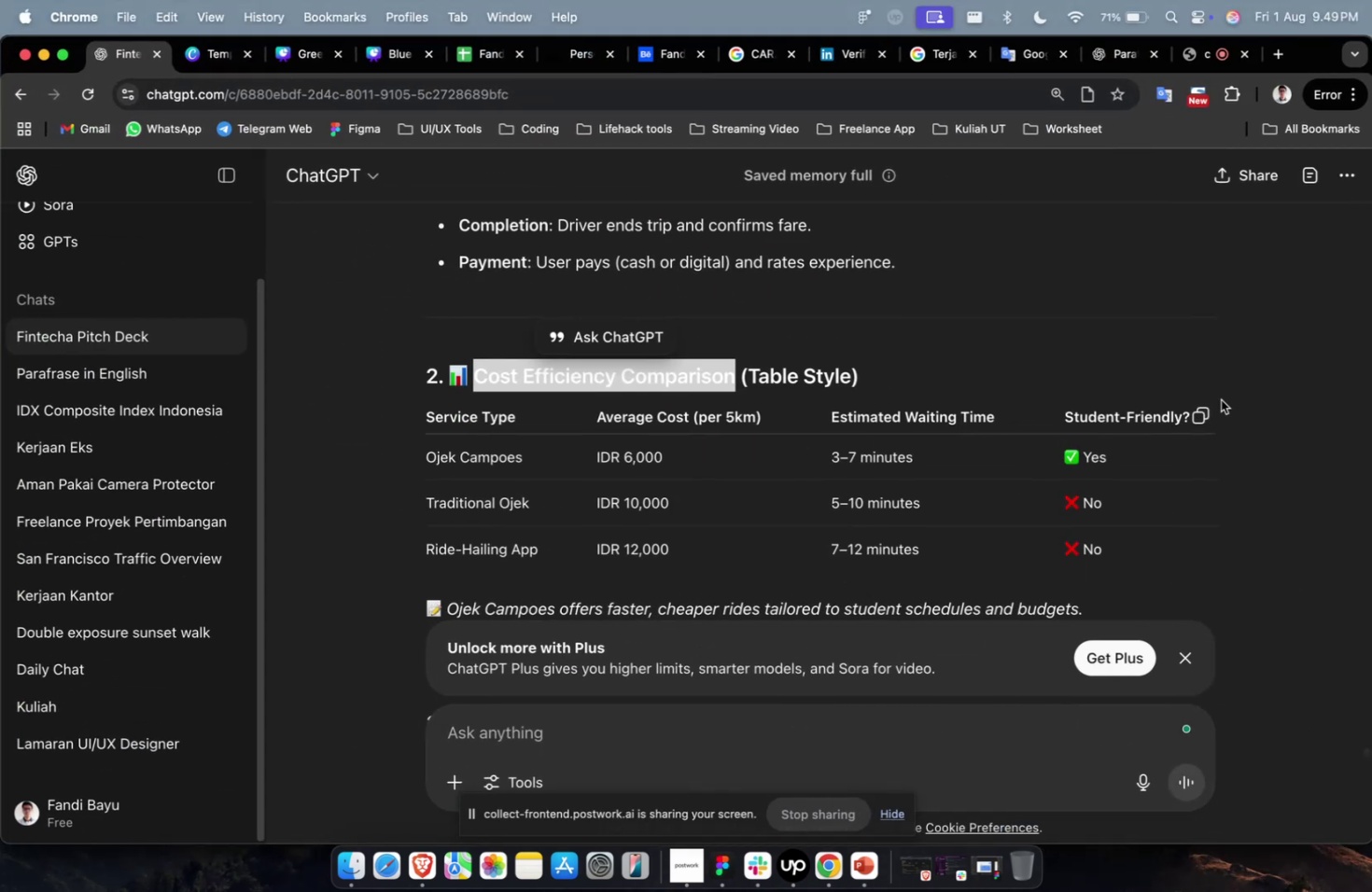 
left_click([1208, 409])
 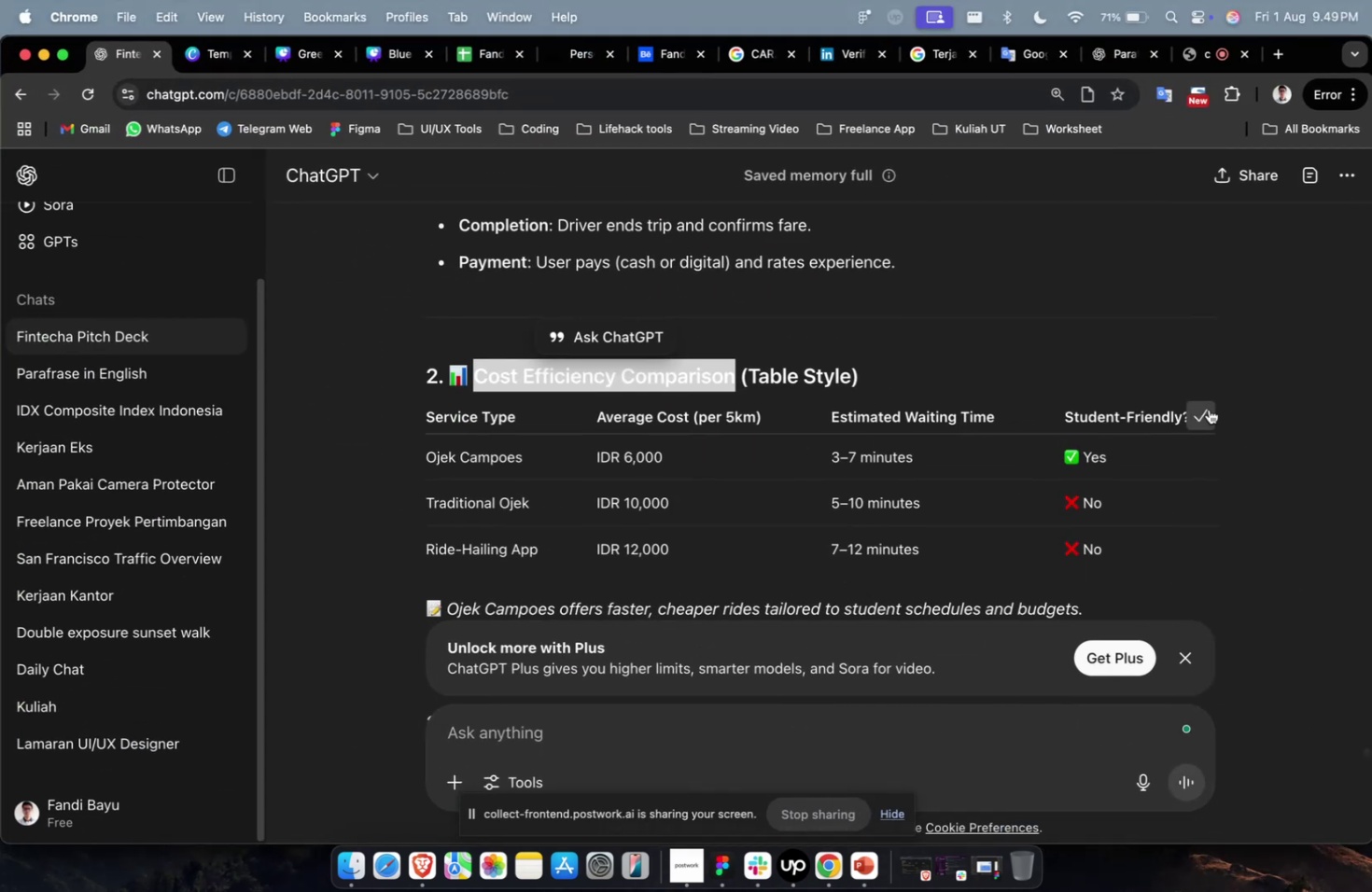 
key(Meta+CommandLeft)
 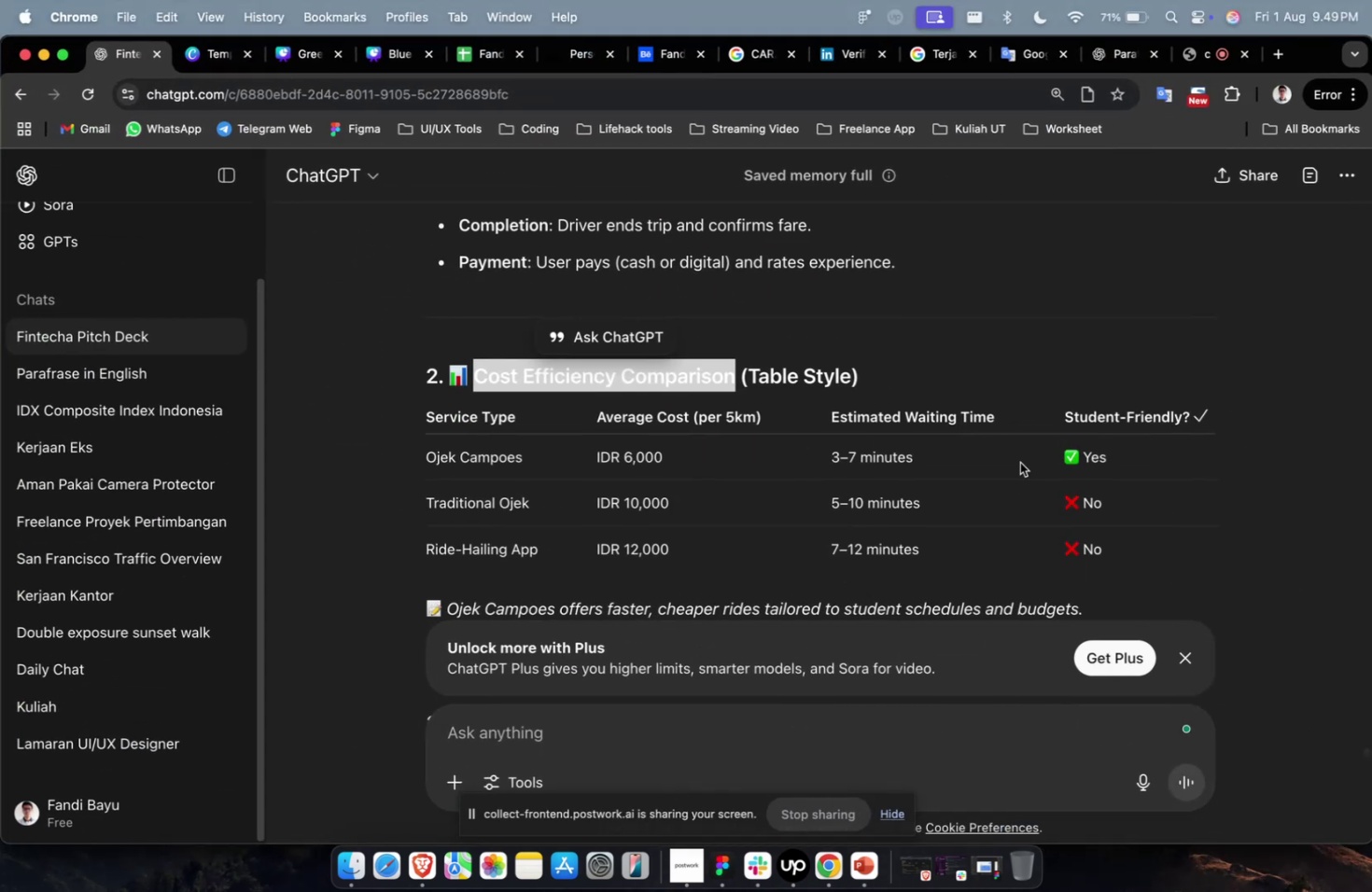 
key(Meta+1)
 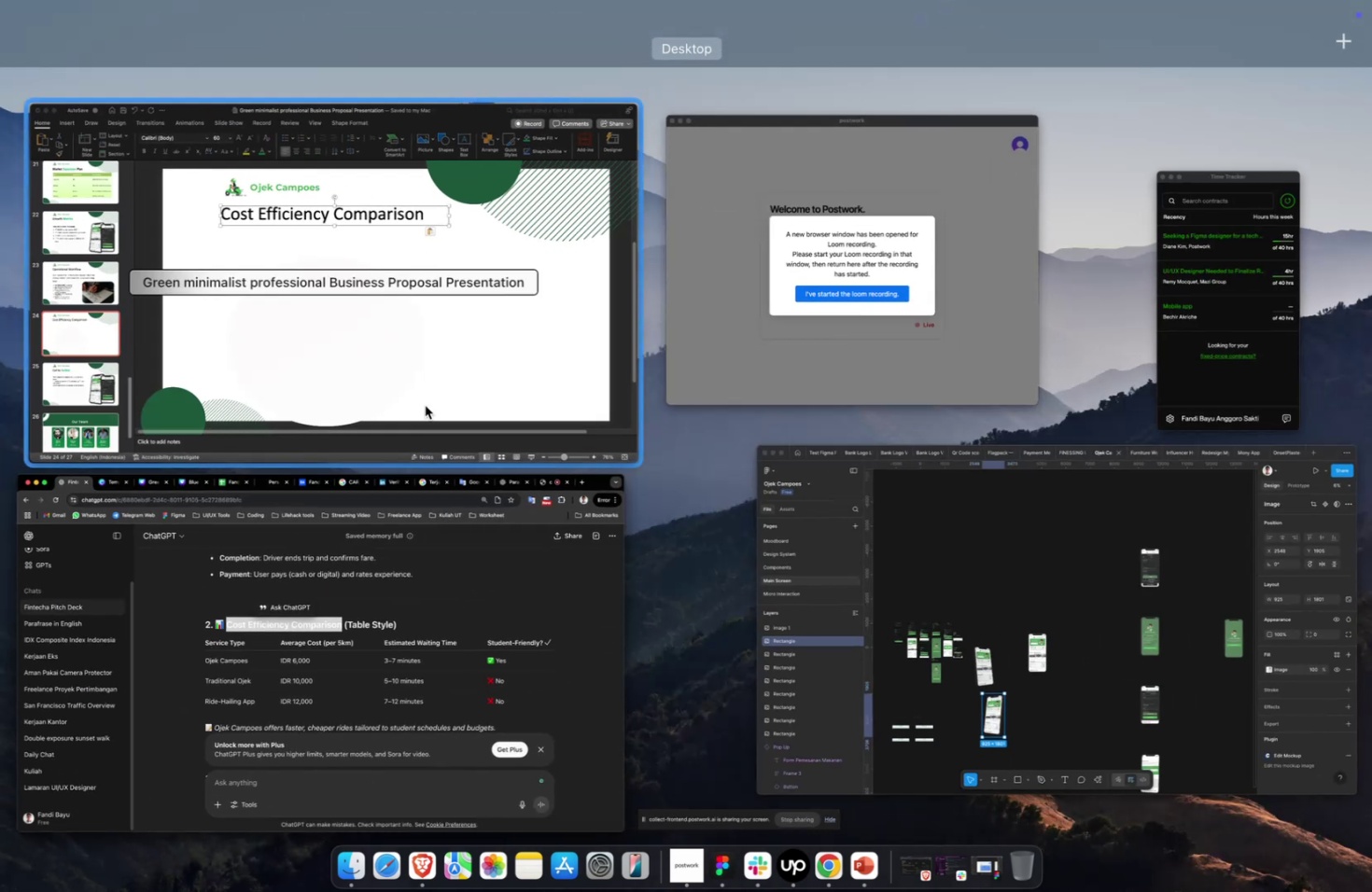 
left_click([426, 359])
 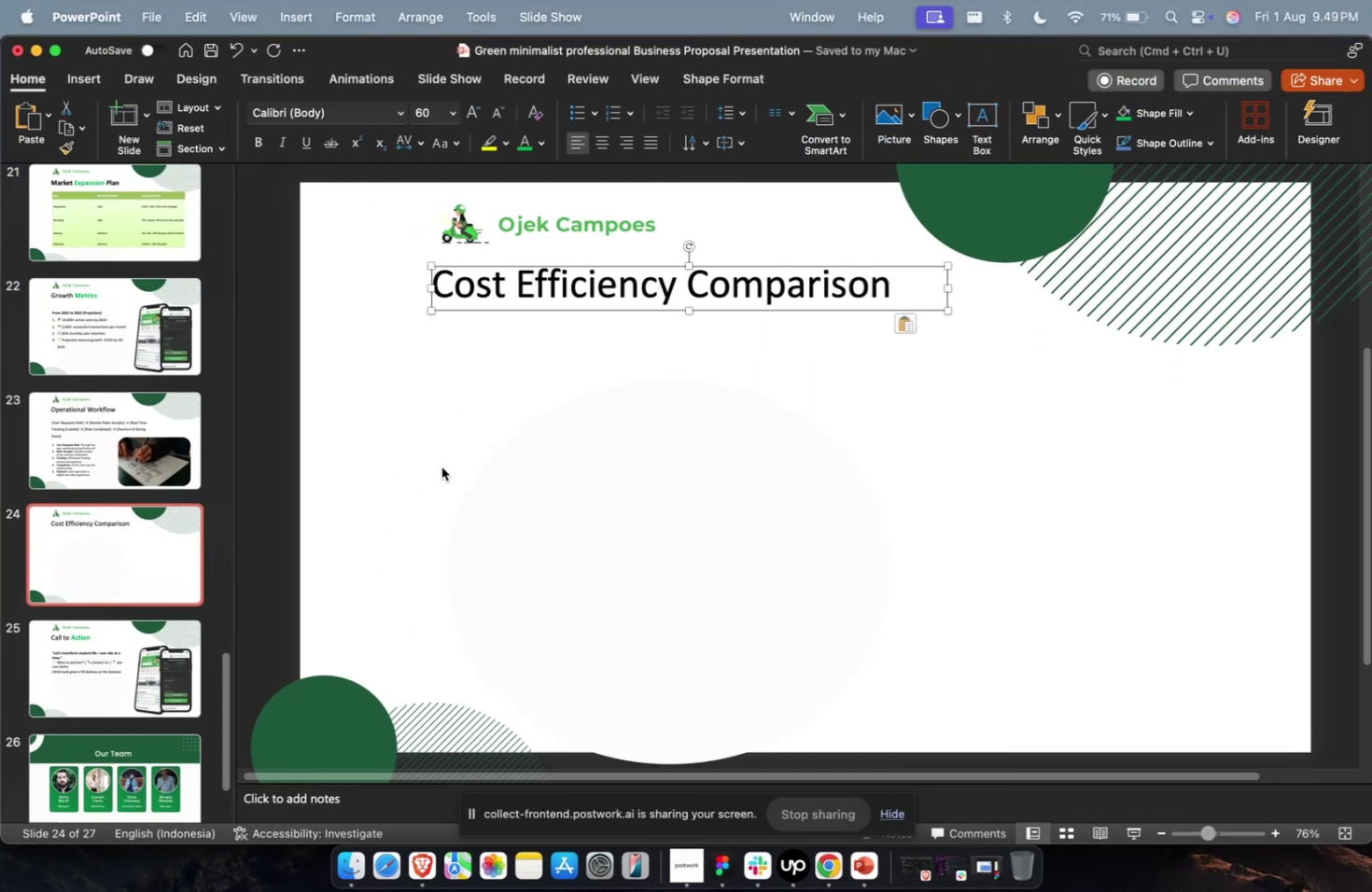 
left_click([464, 473])
 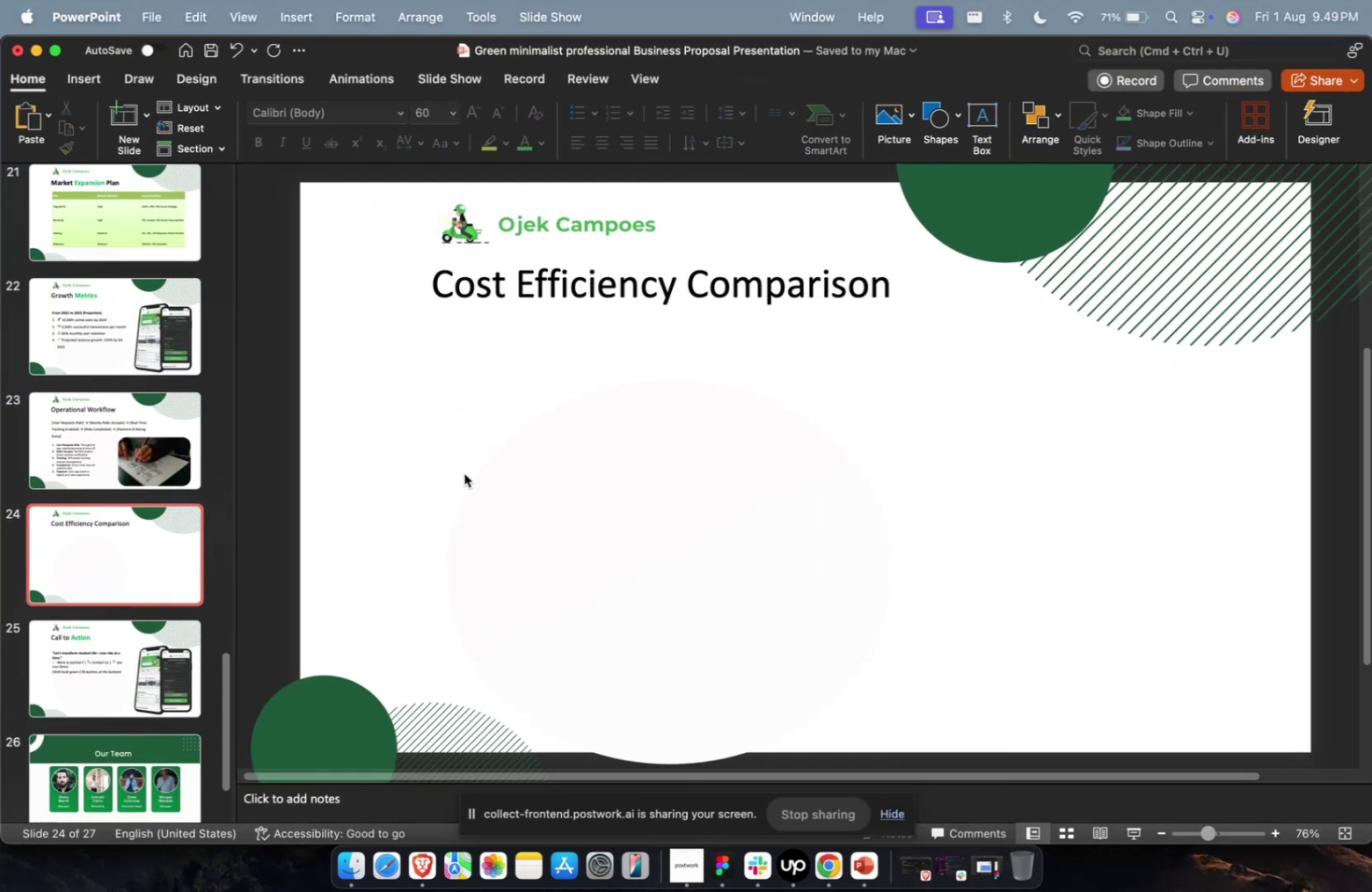 
key(Meta+V)
 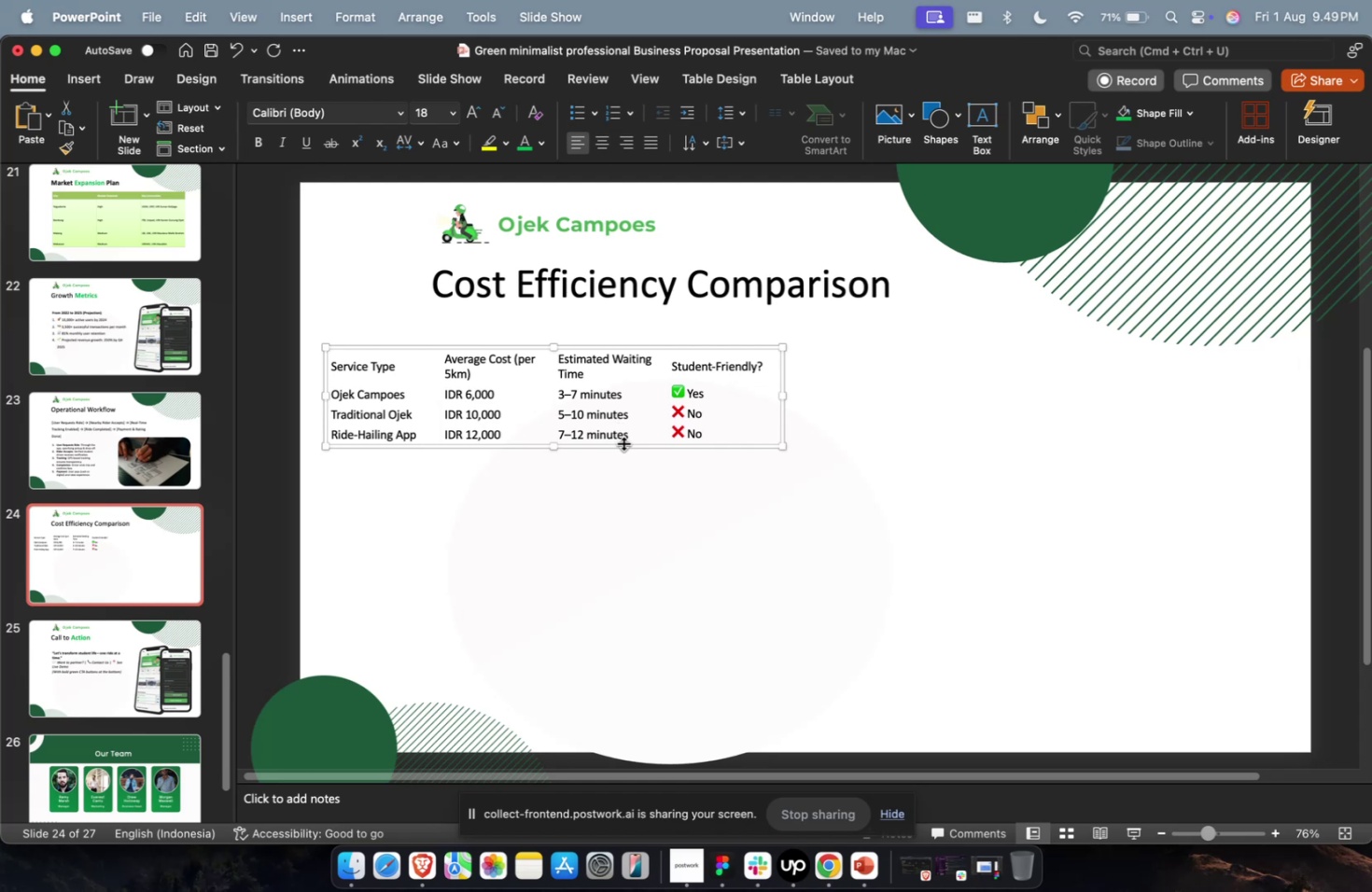 
left_click_drag(start_coordinate=[623, 449], to_coordinate=[732, 460])
 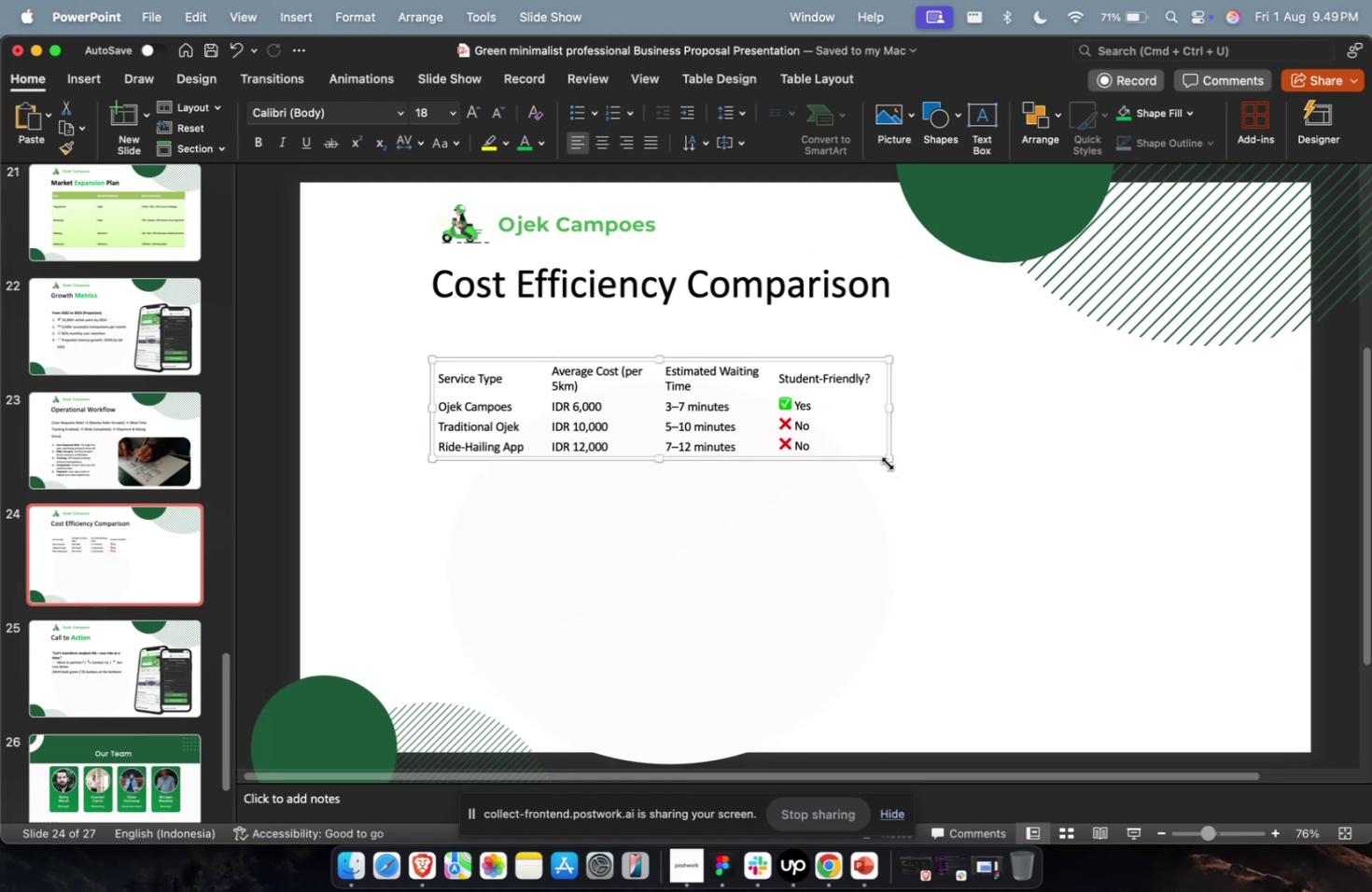 
left_click_drag(start_coordinate=[888, 463], to_coordinate=[1211, 620])
 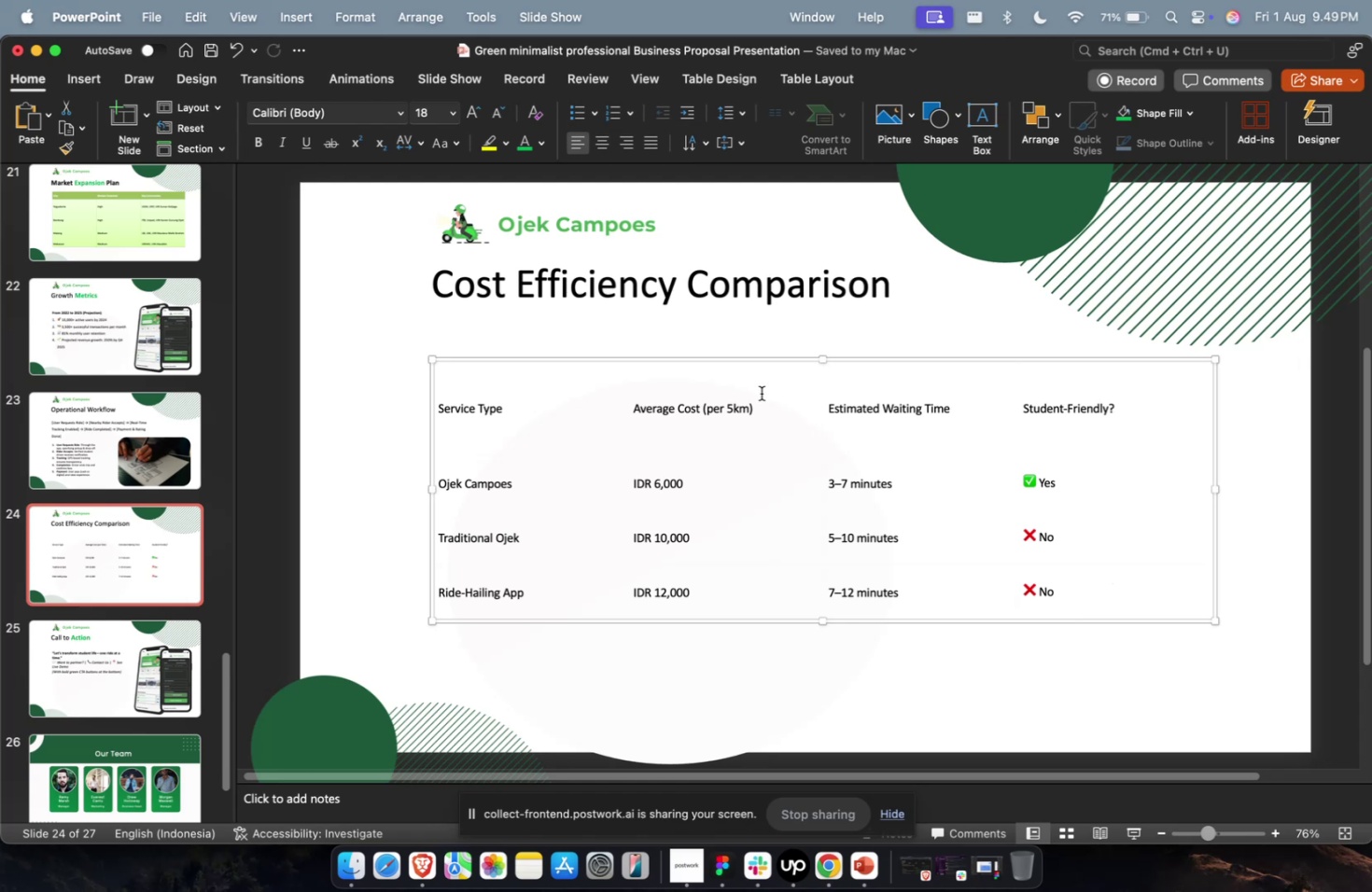 
wait(9.51)
 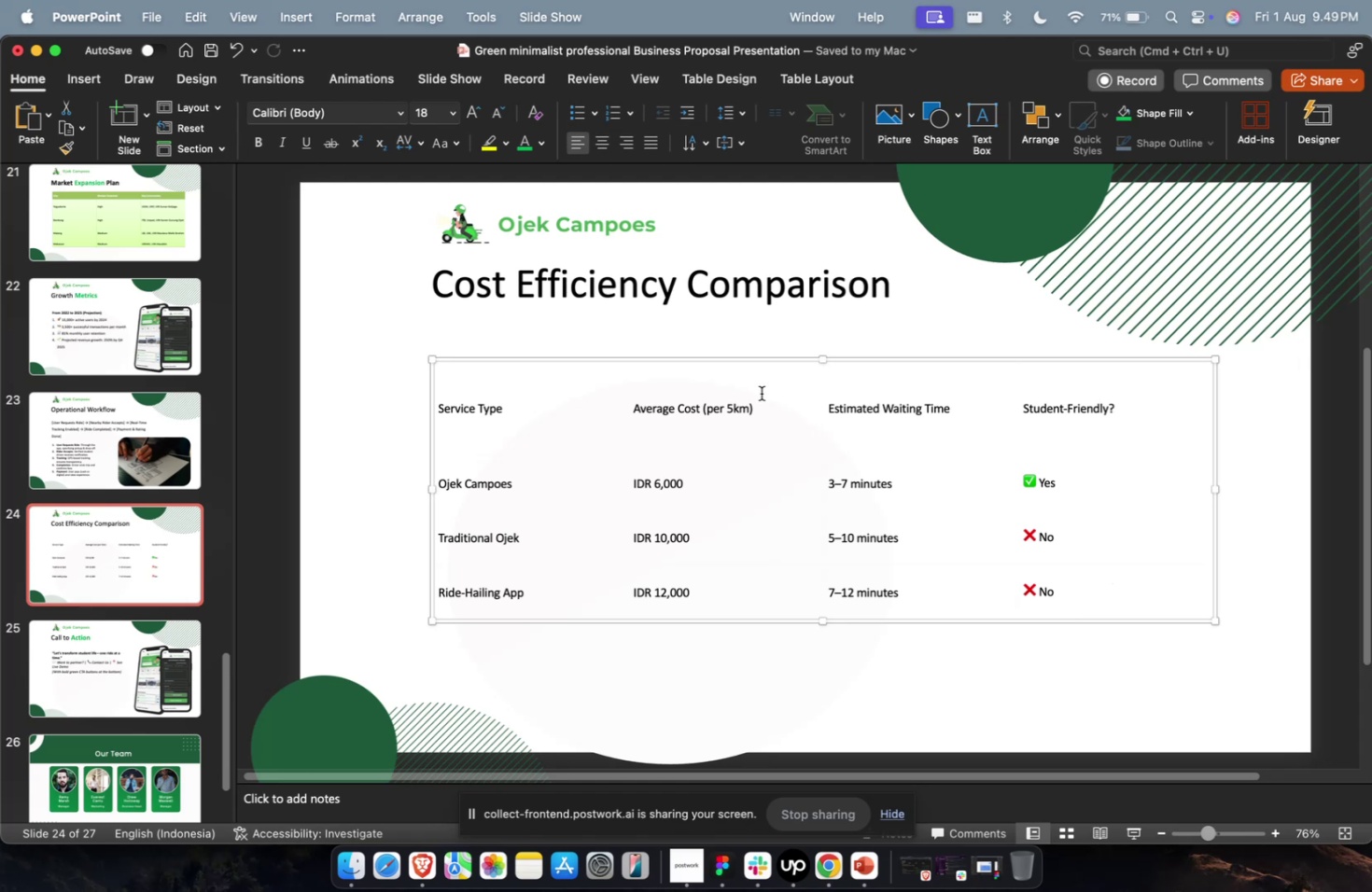 
left_click([749, 79])
 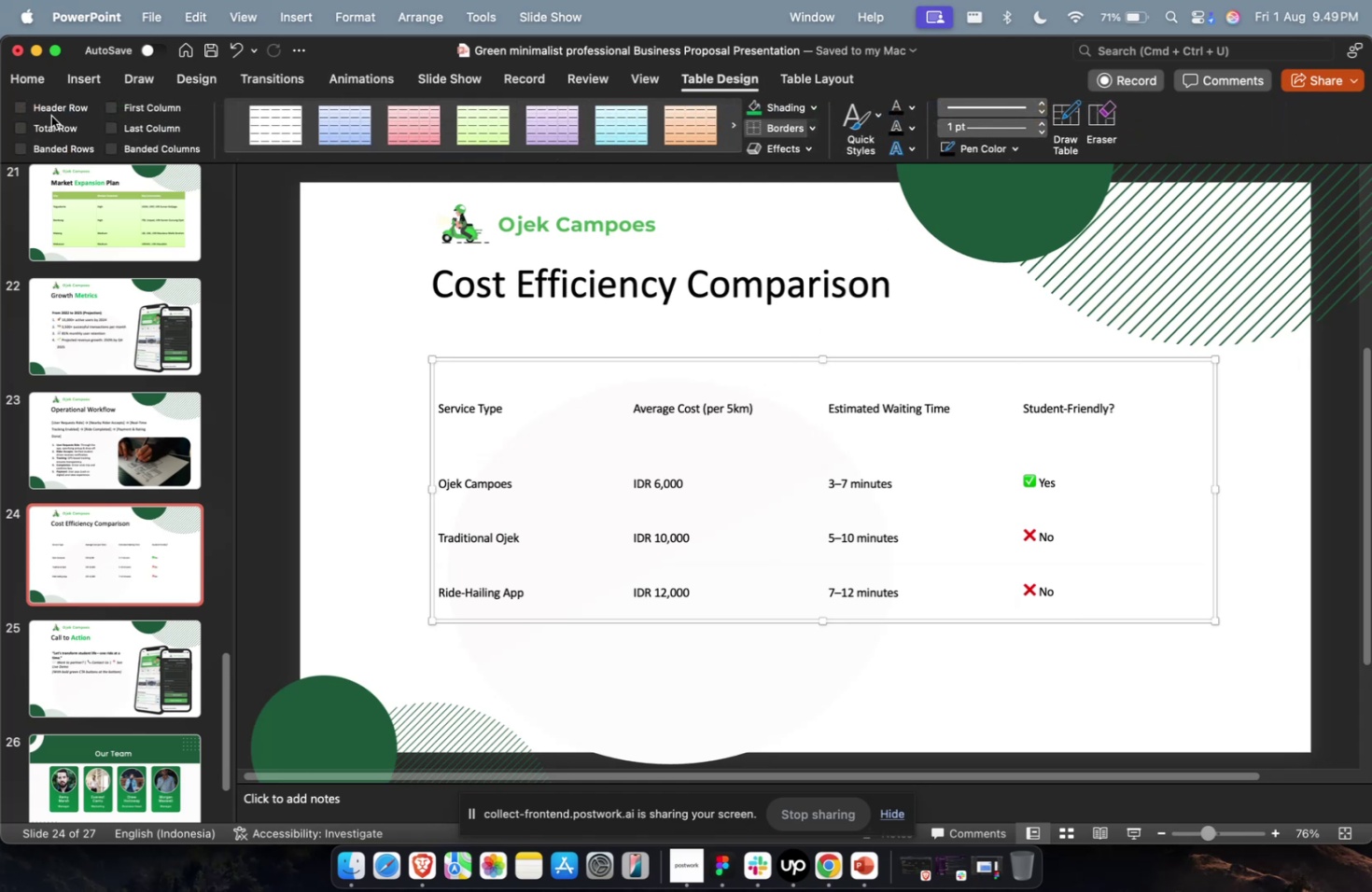 
left_click([49, 109])
 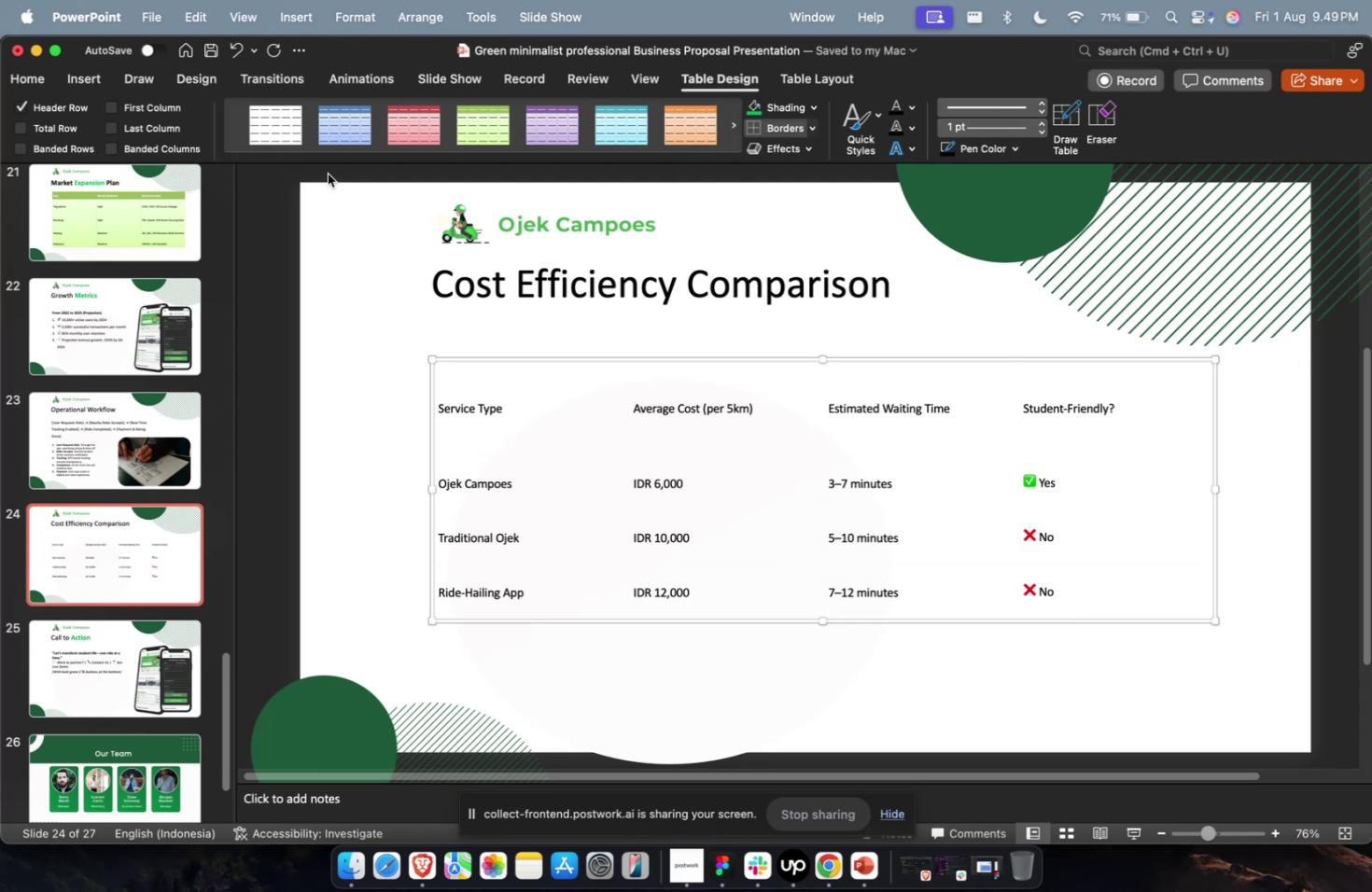 
left_click([355, 131])
 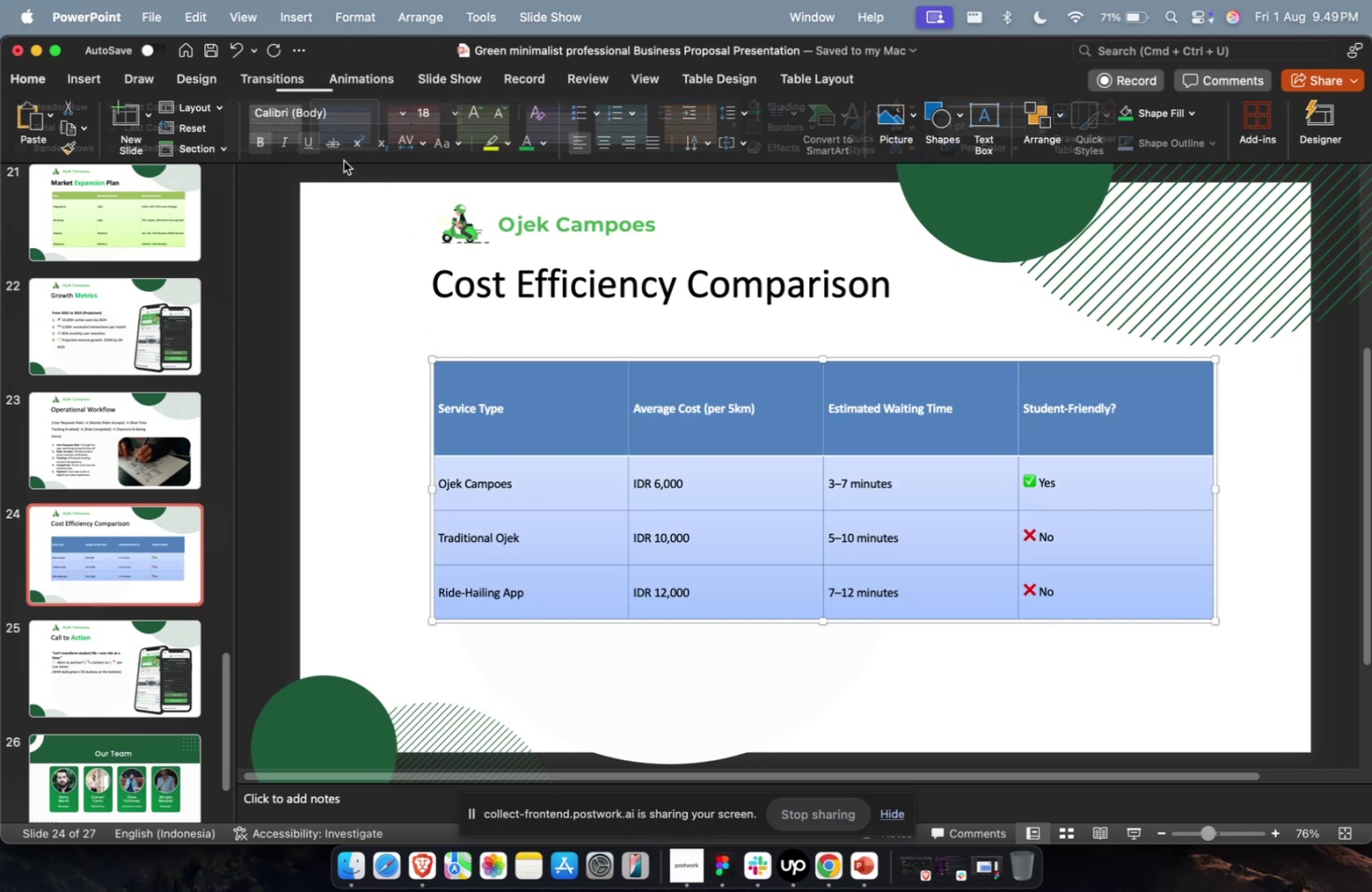 
left_click([428, 115])
 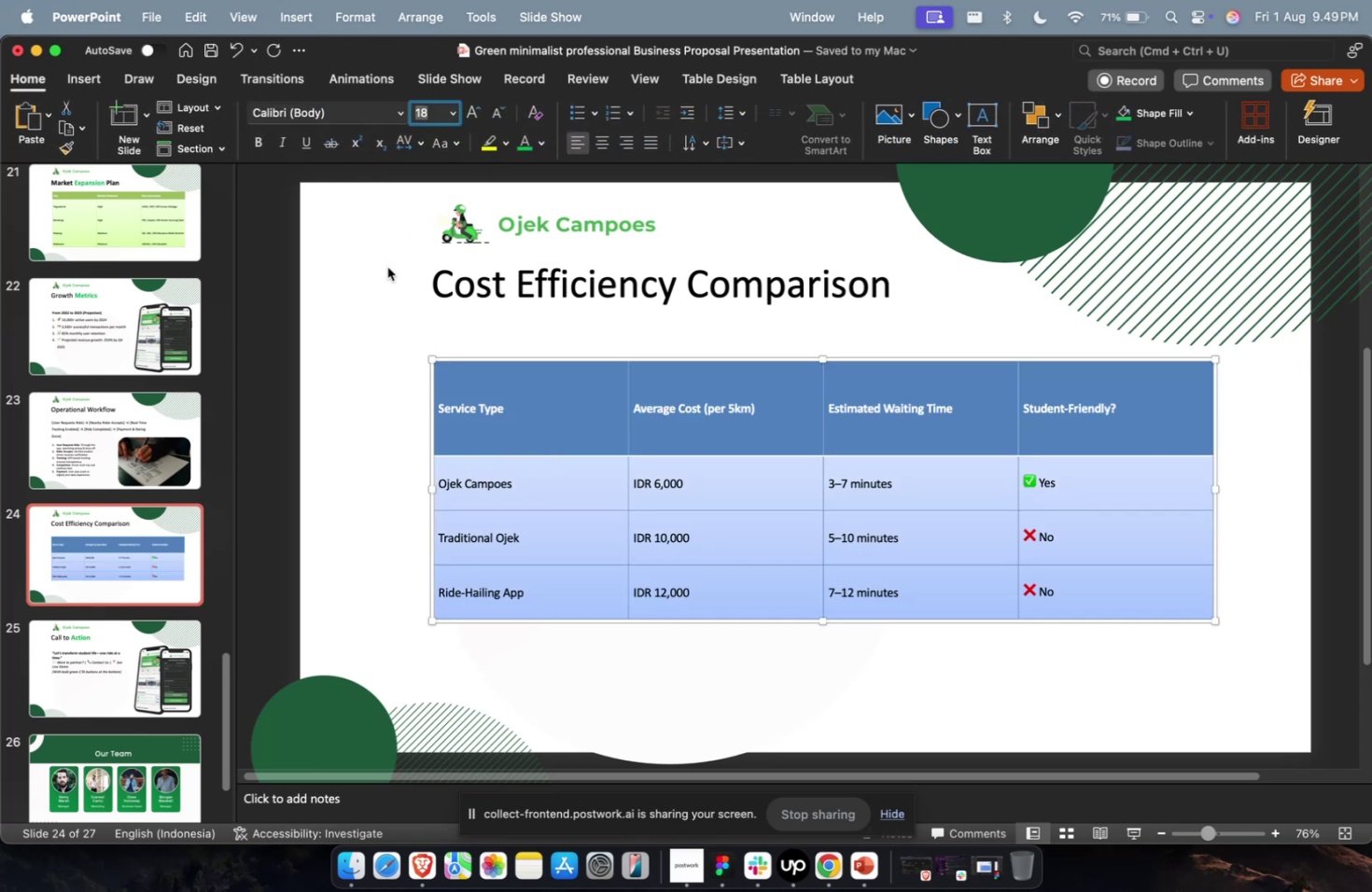 
type(24)
 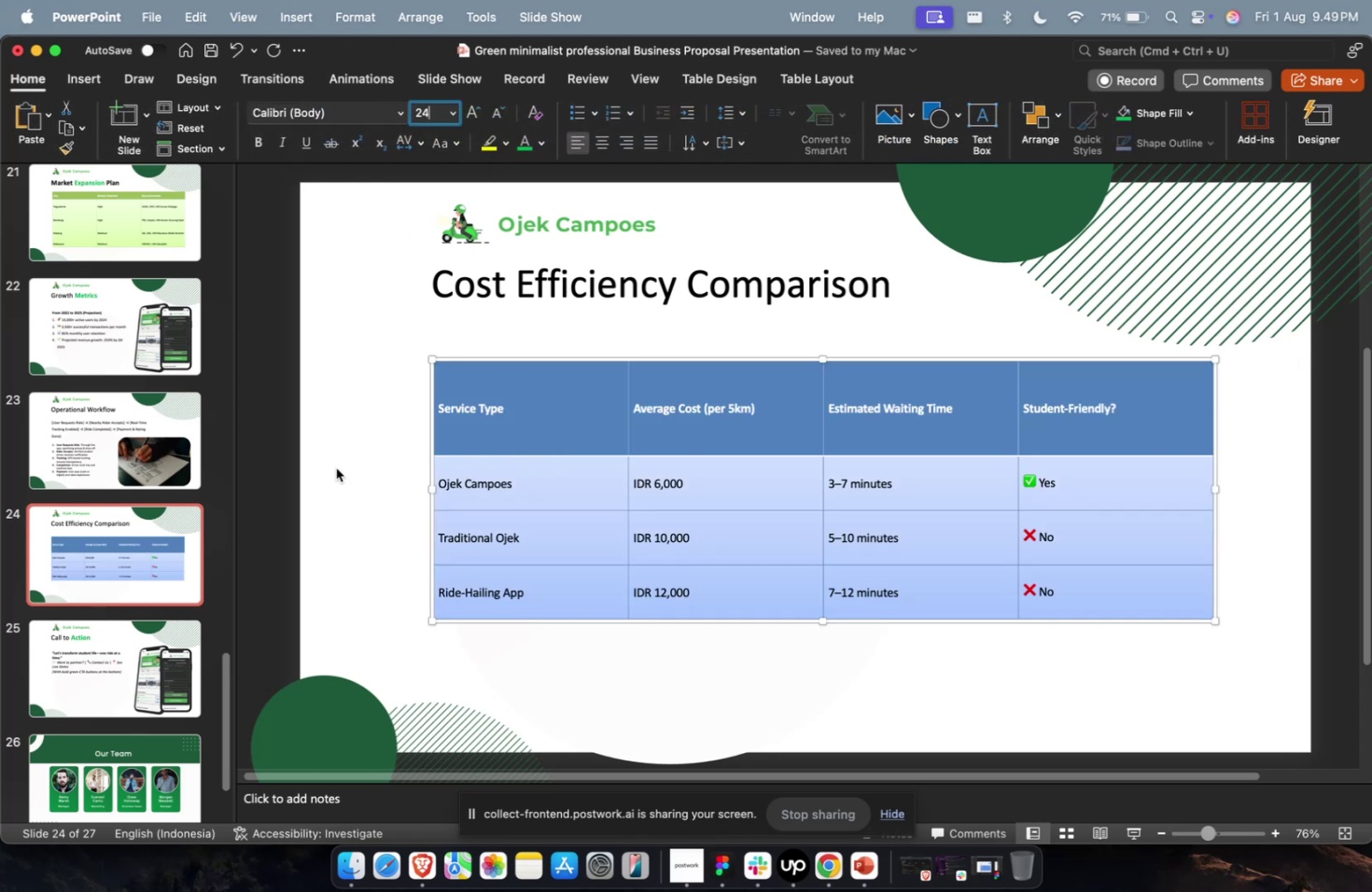 
double_click([336, 467])
 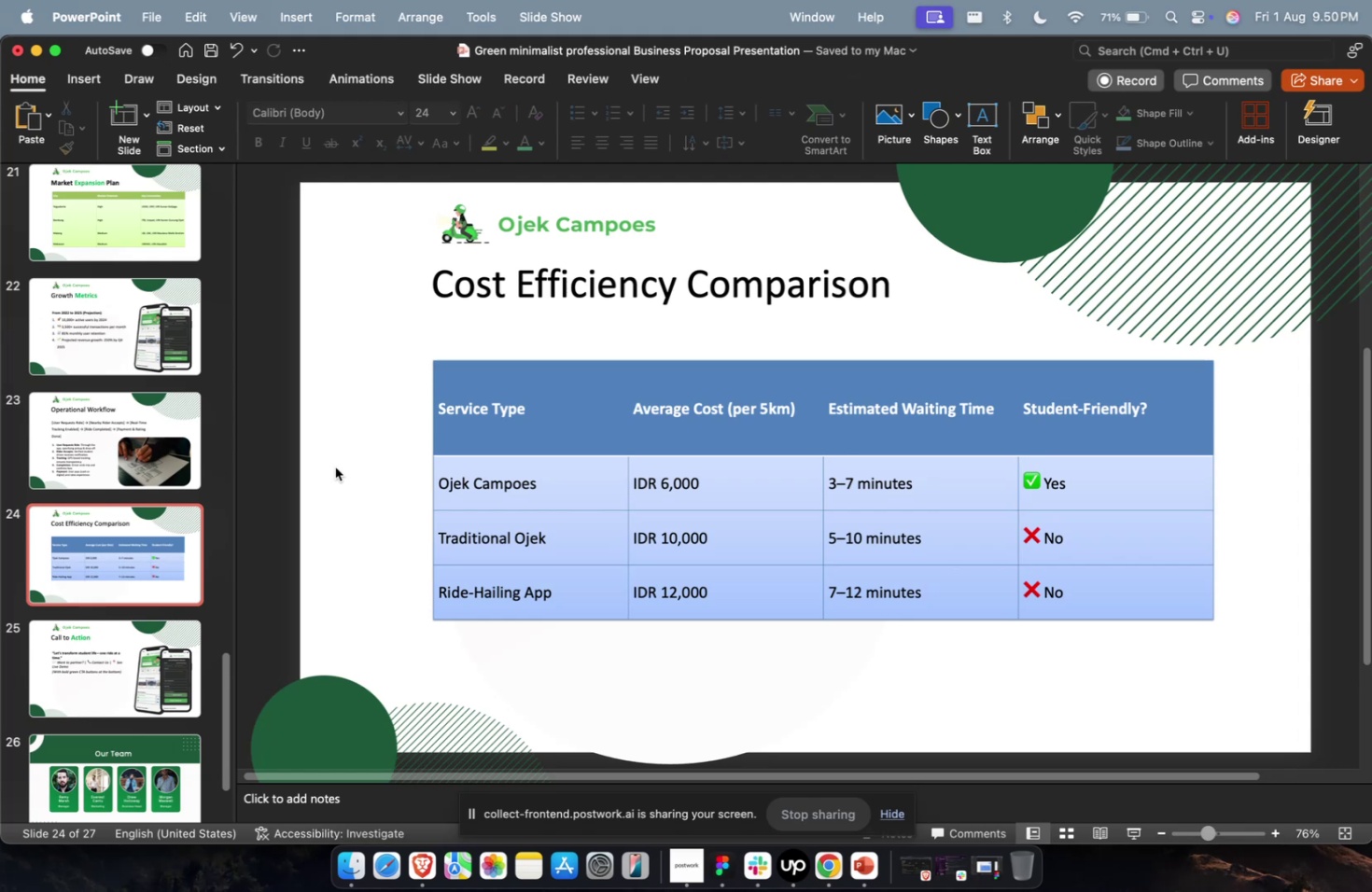 
wait(15.63)
 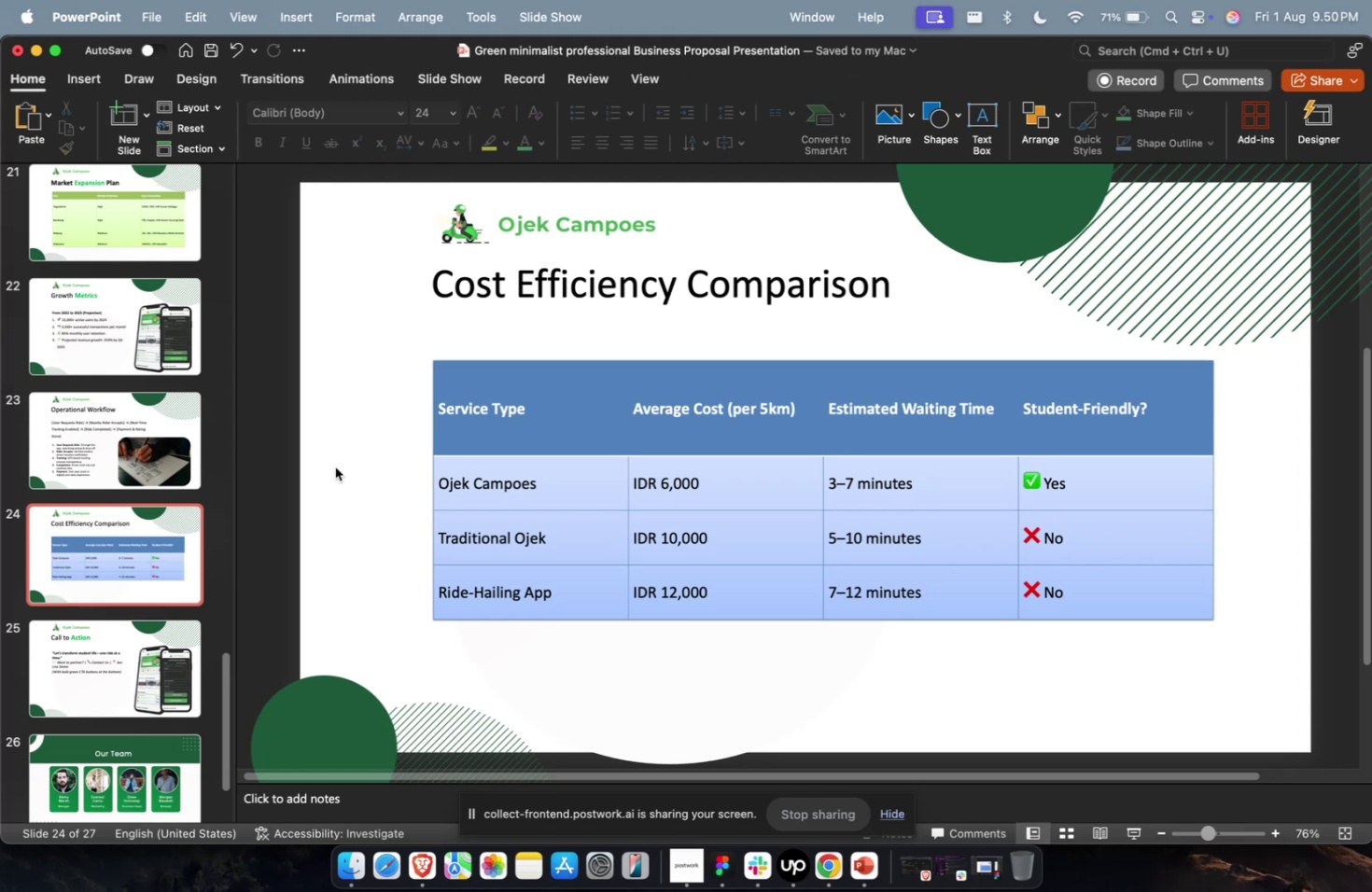 
left_click([542, 689])
 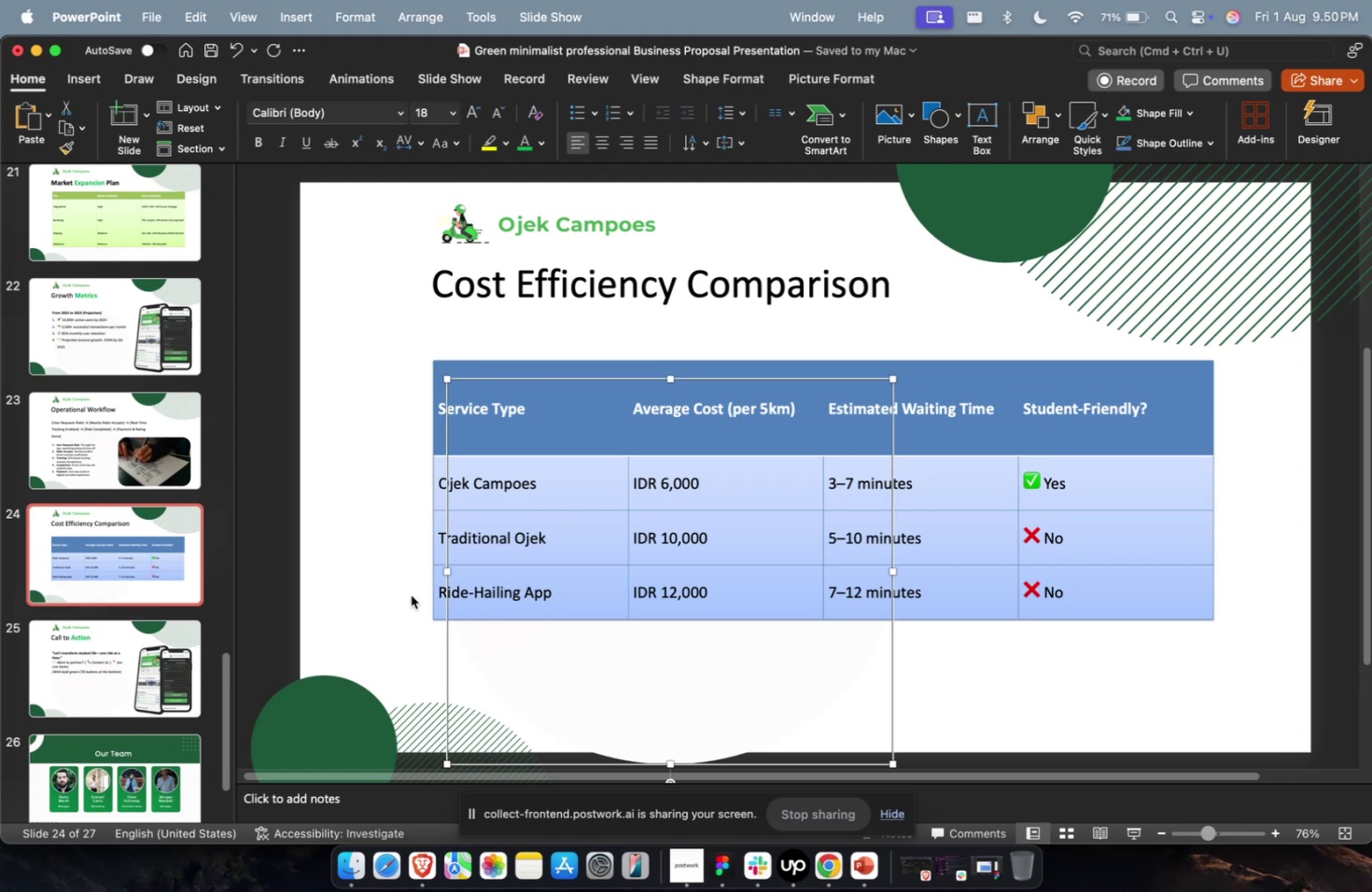 
left_click([379, 592])
 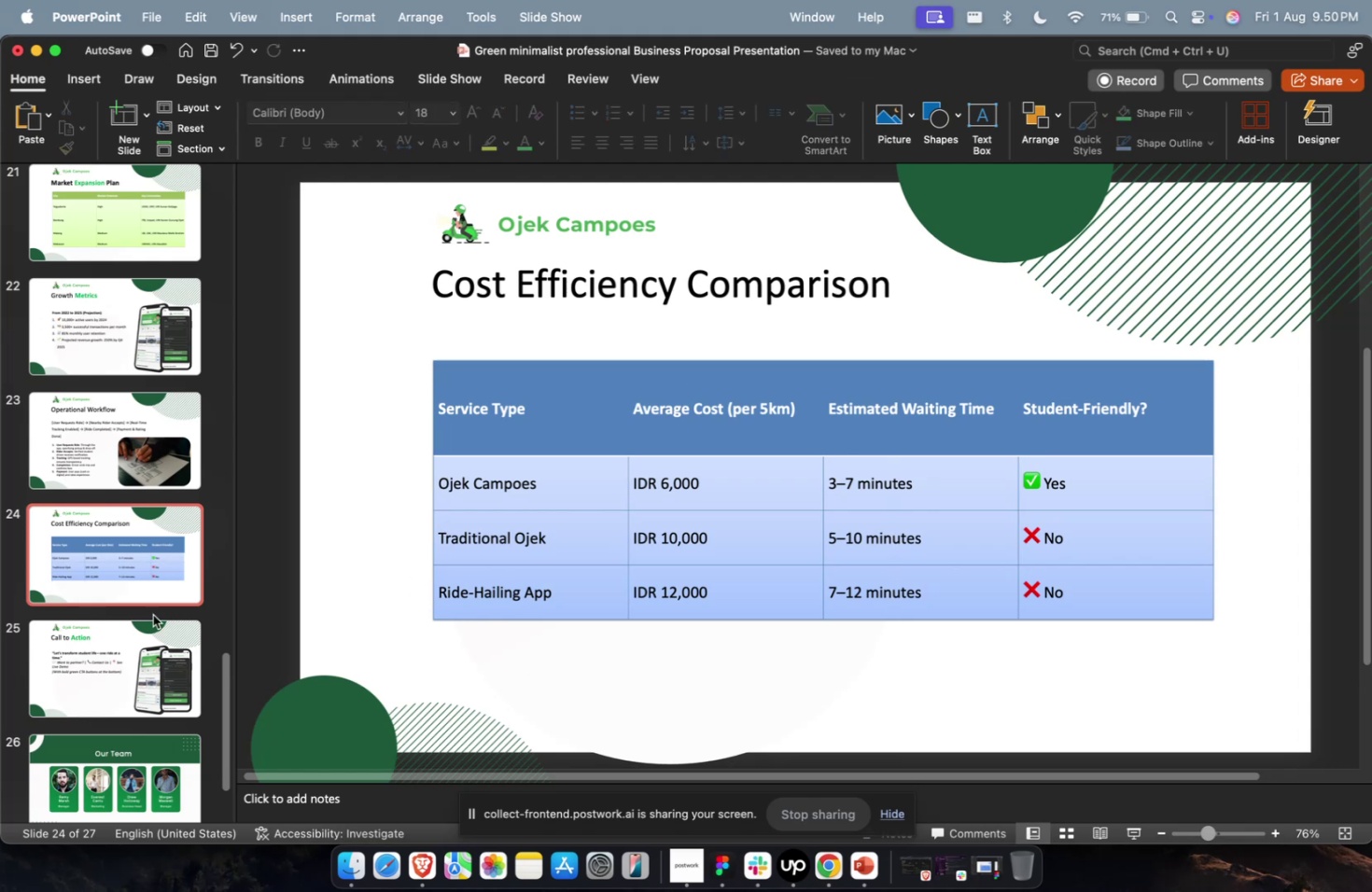 
left_click([132, 589])
 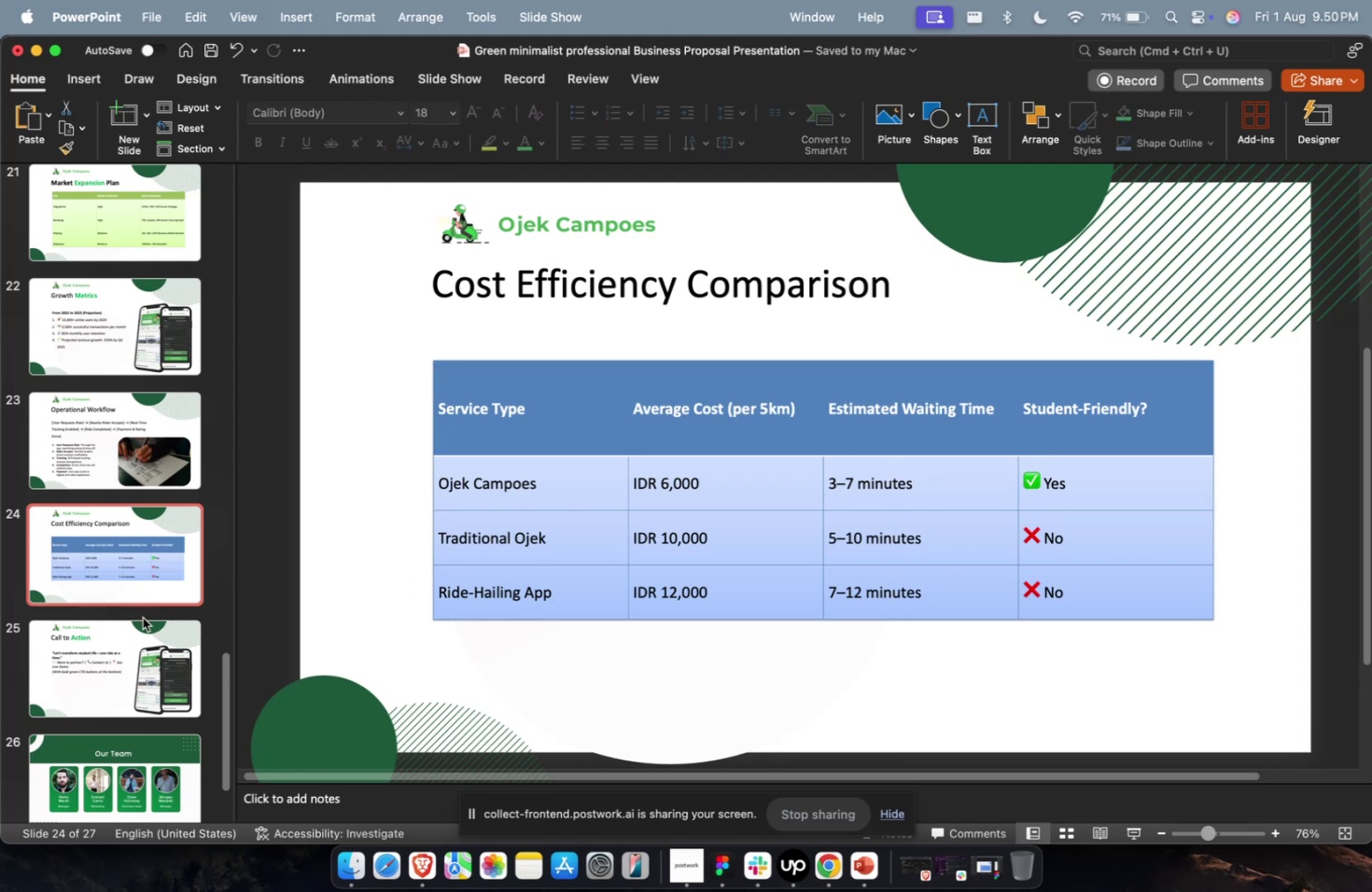 
key(Meta+D)
 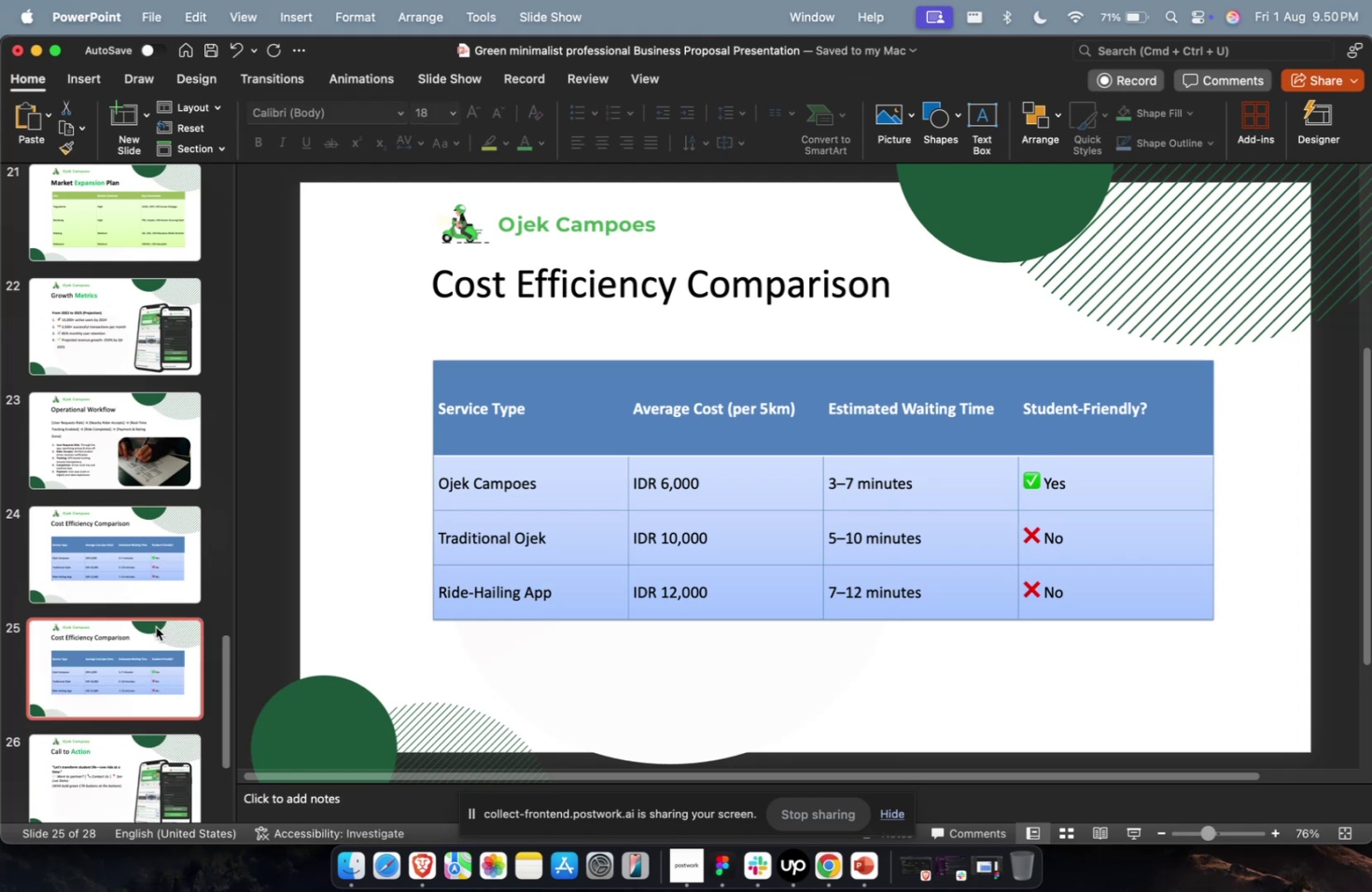 
left_click([475, 511])
 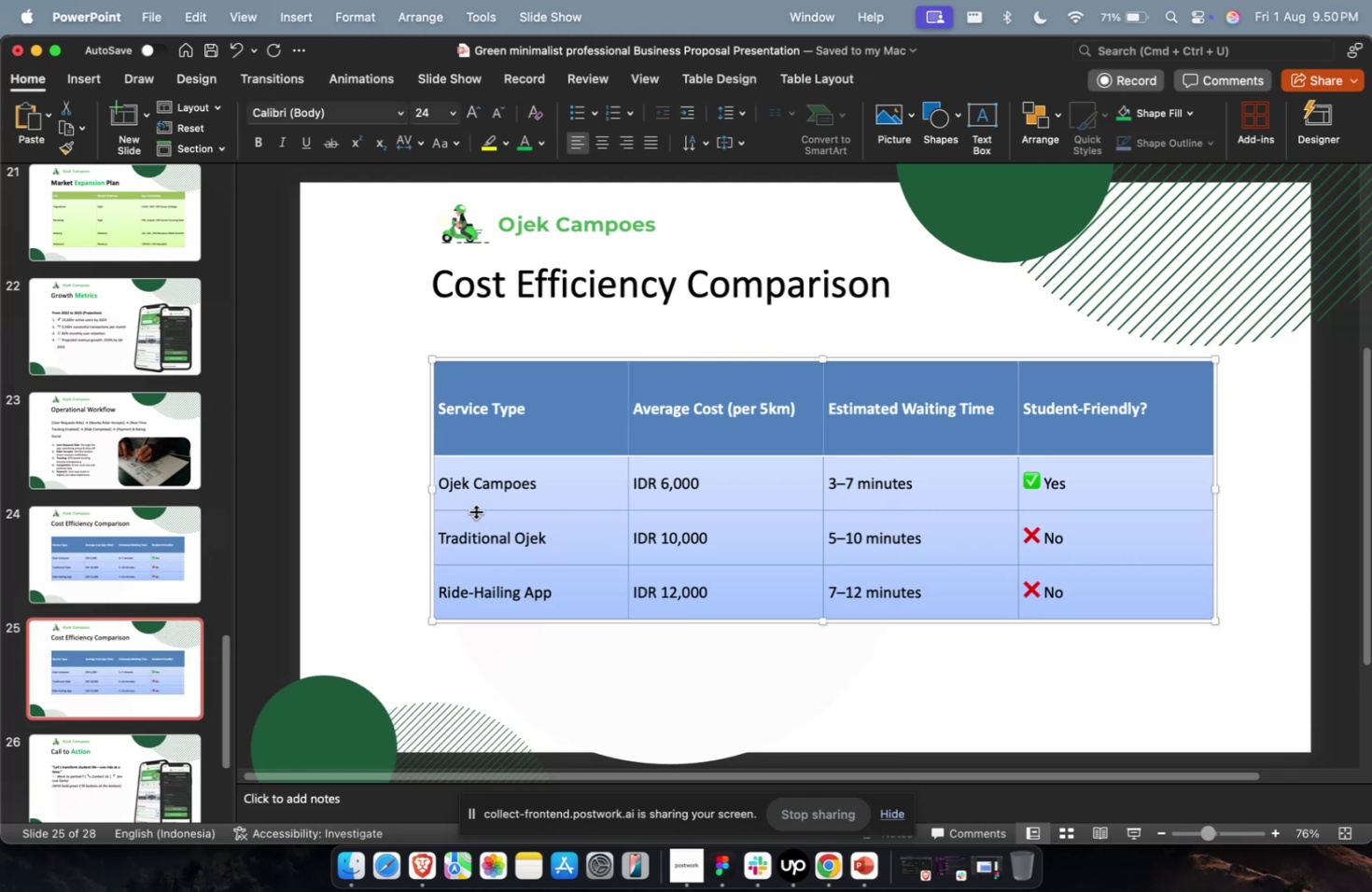 
key(Escape)
 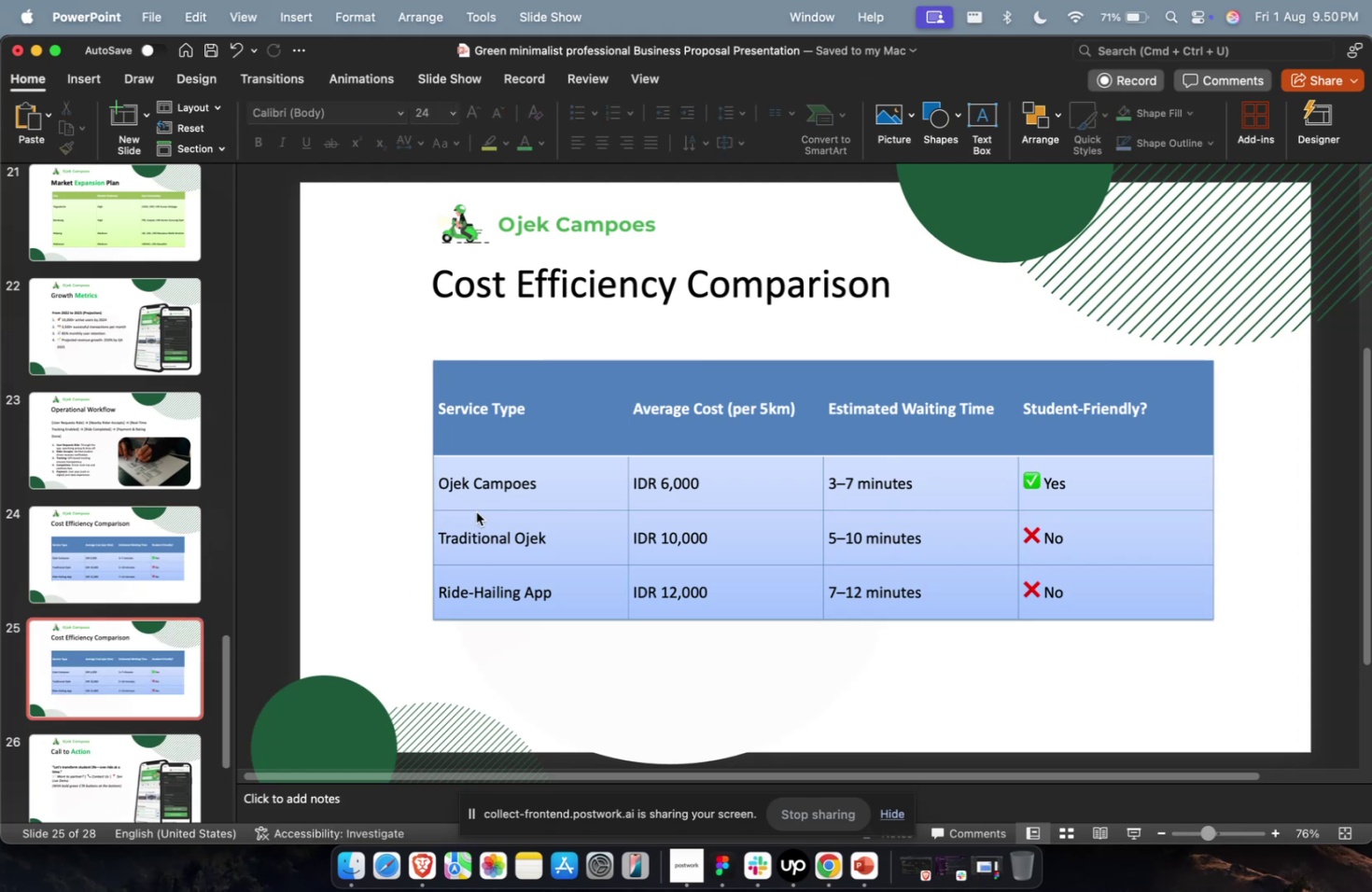 
key(Backspace)
 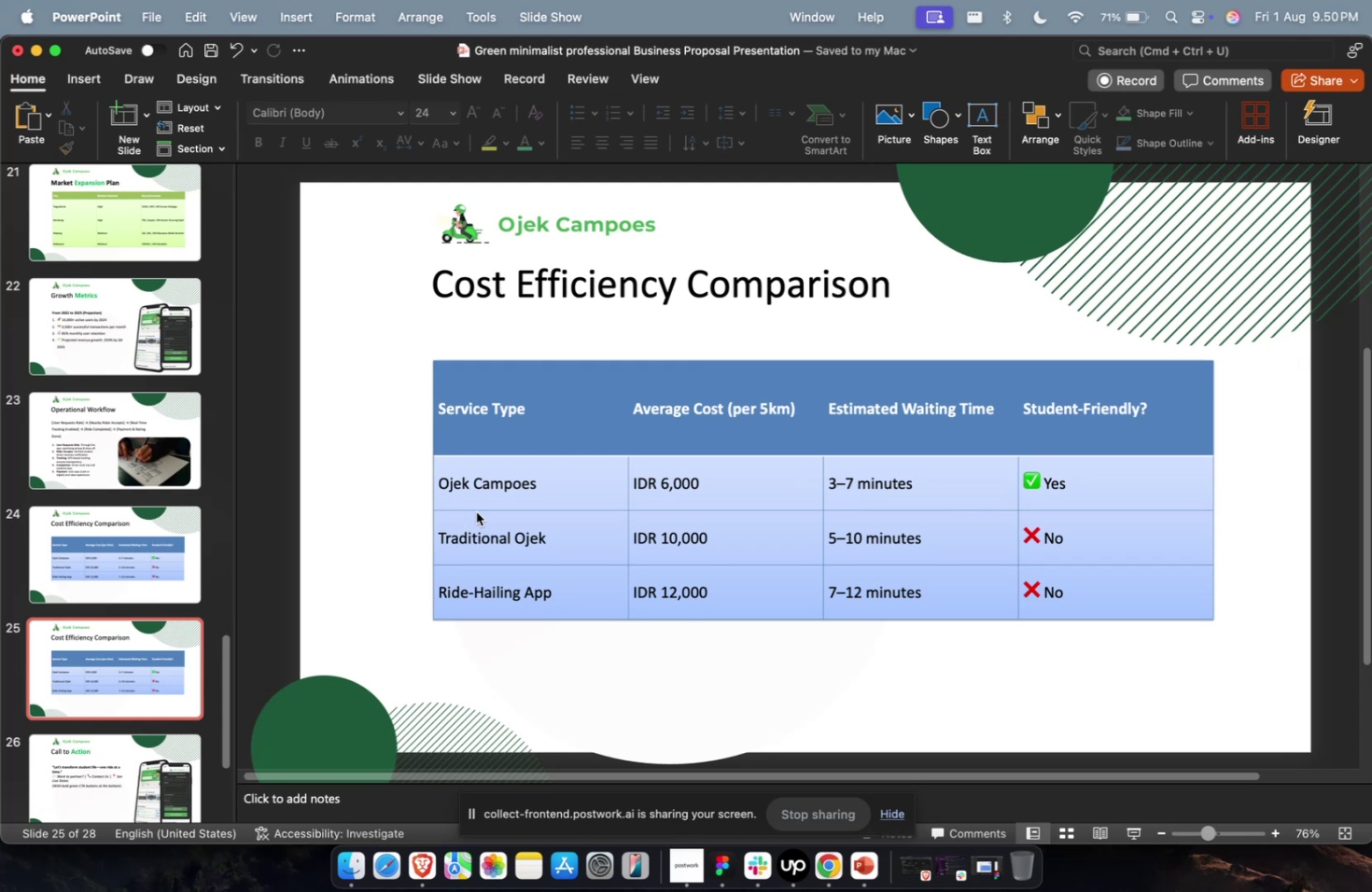 
wait(14.18)
 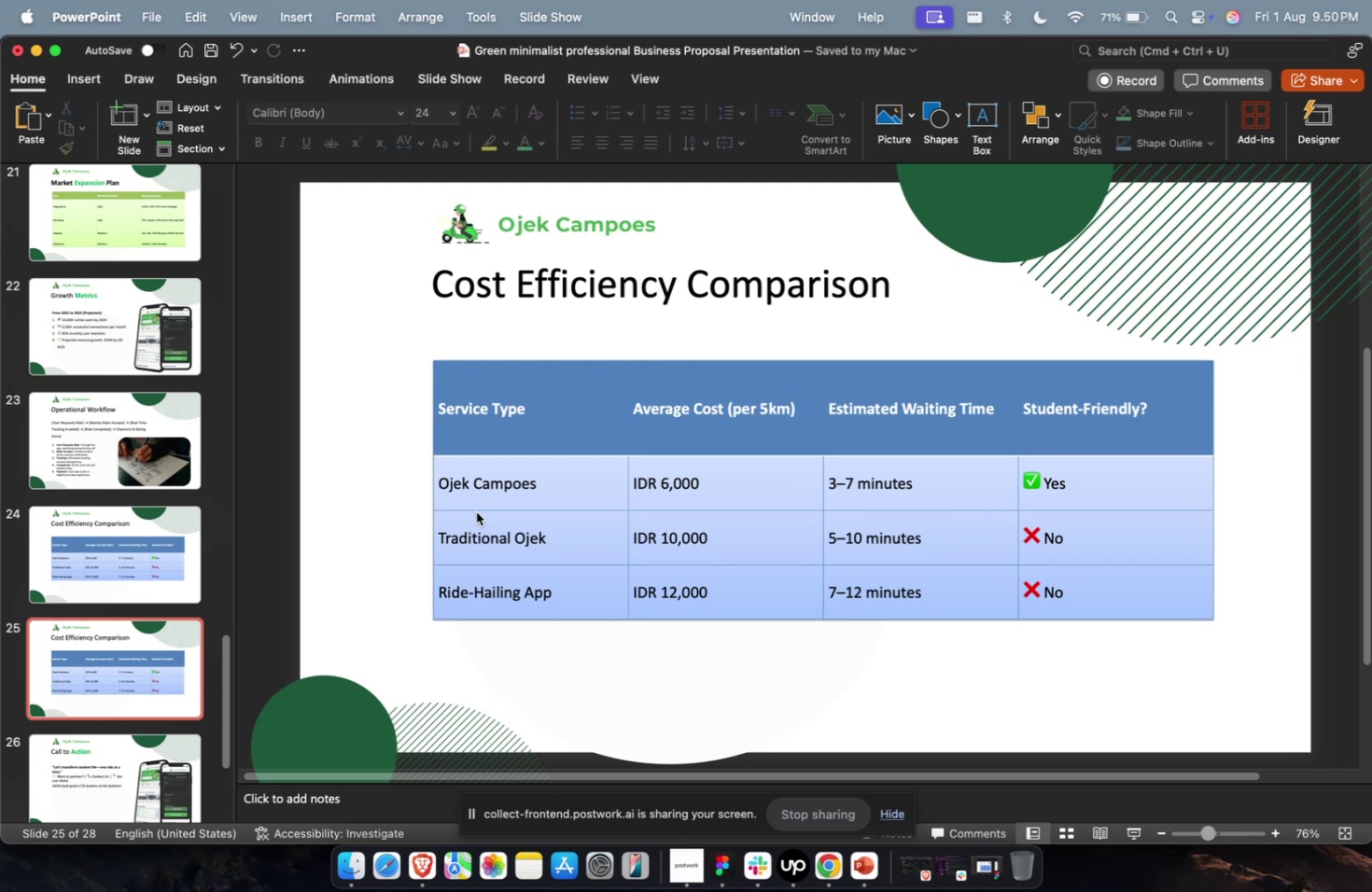 
left_click([476, 511])
 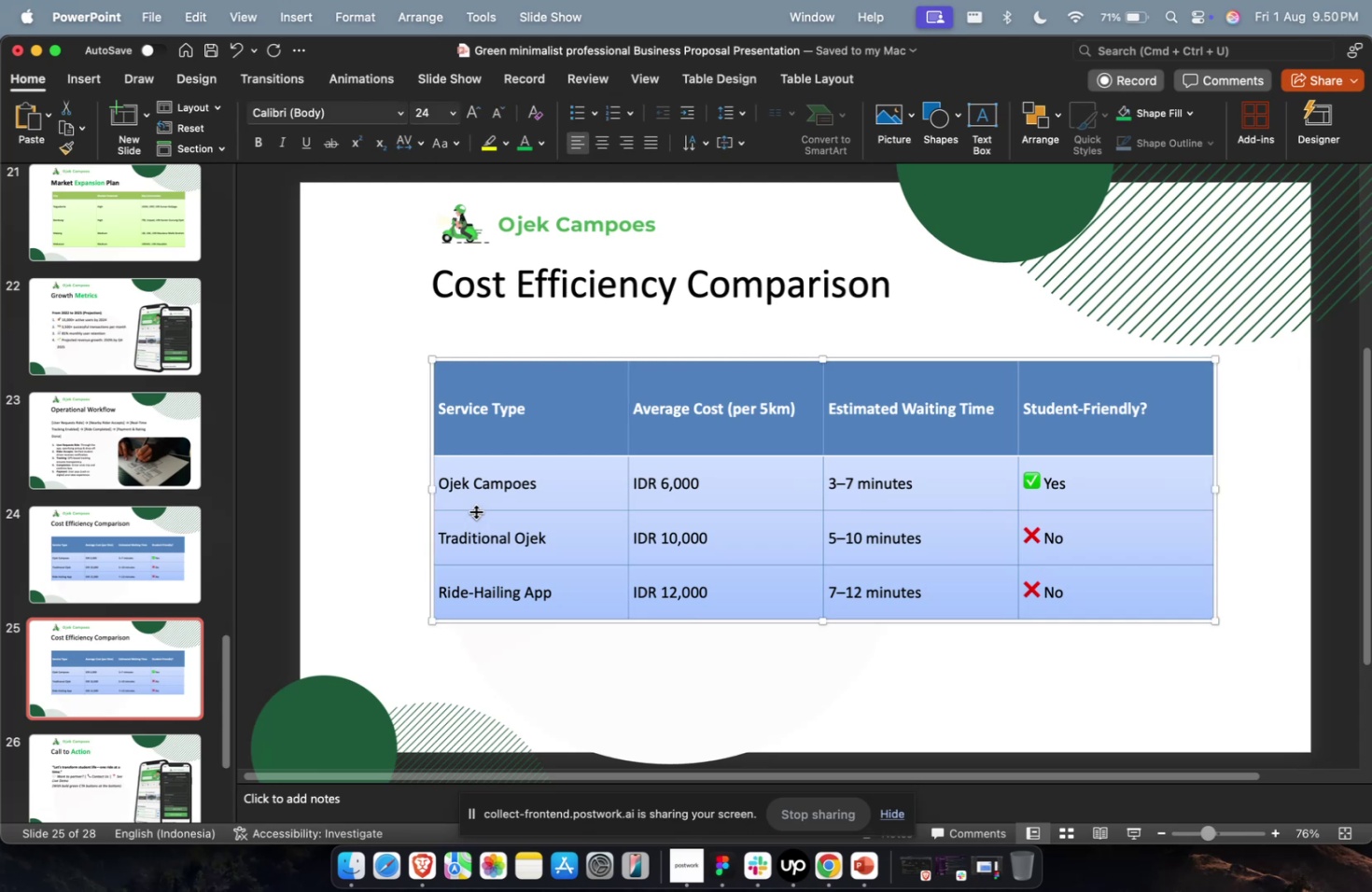 
key(Backspace)
 